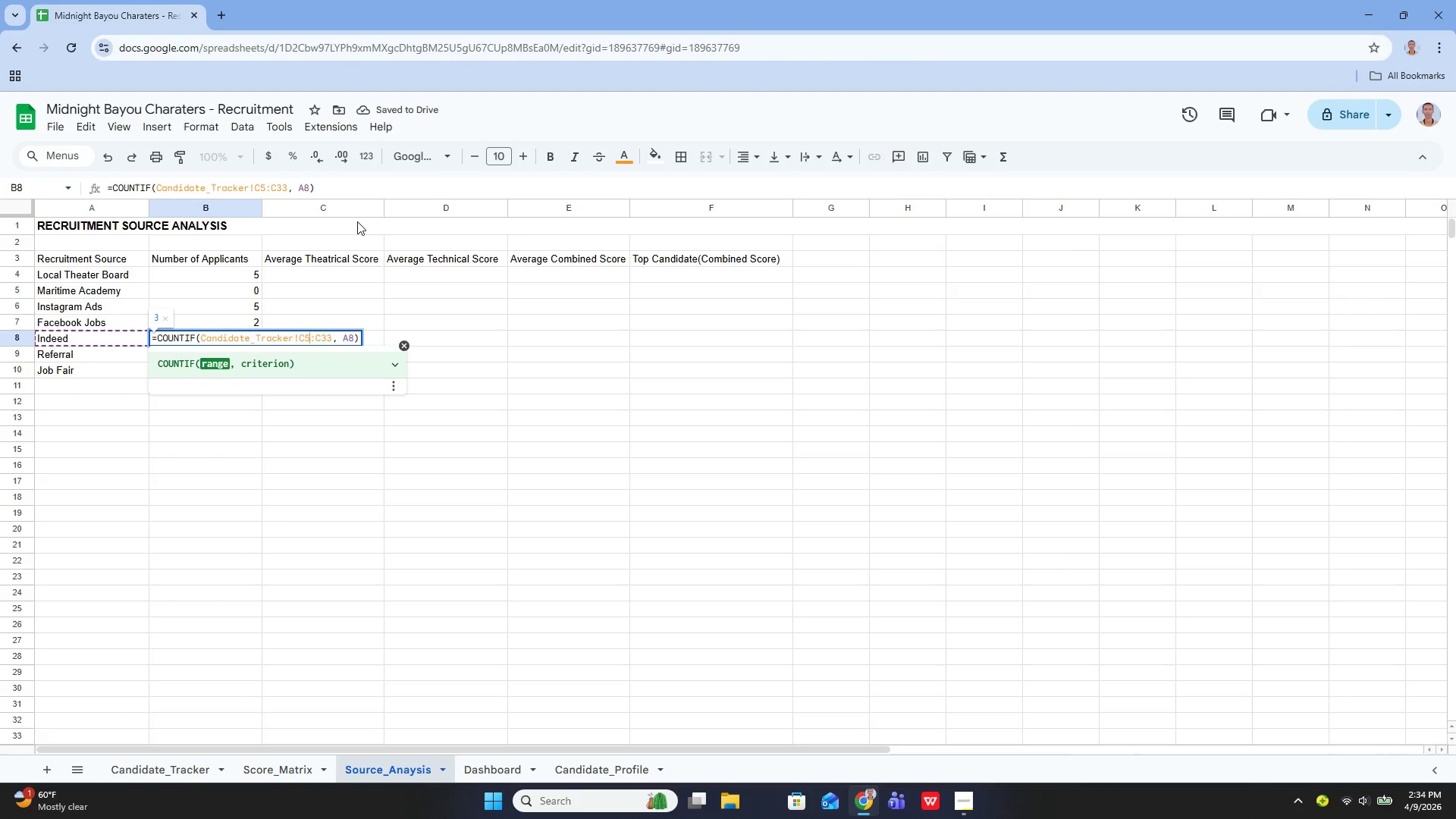 
key(ArrowRight)
 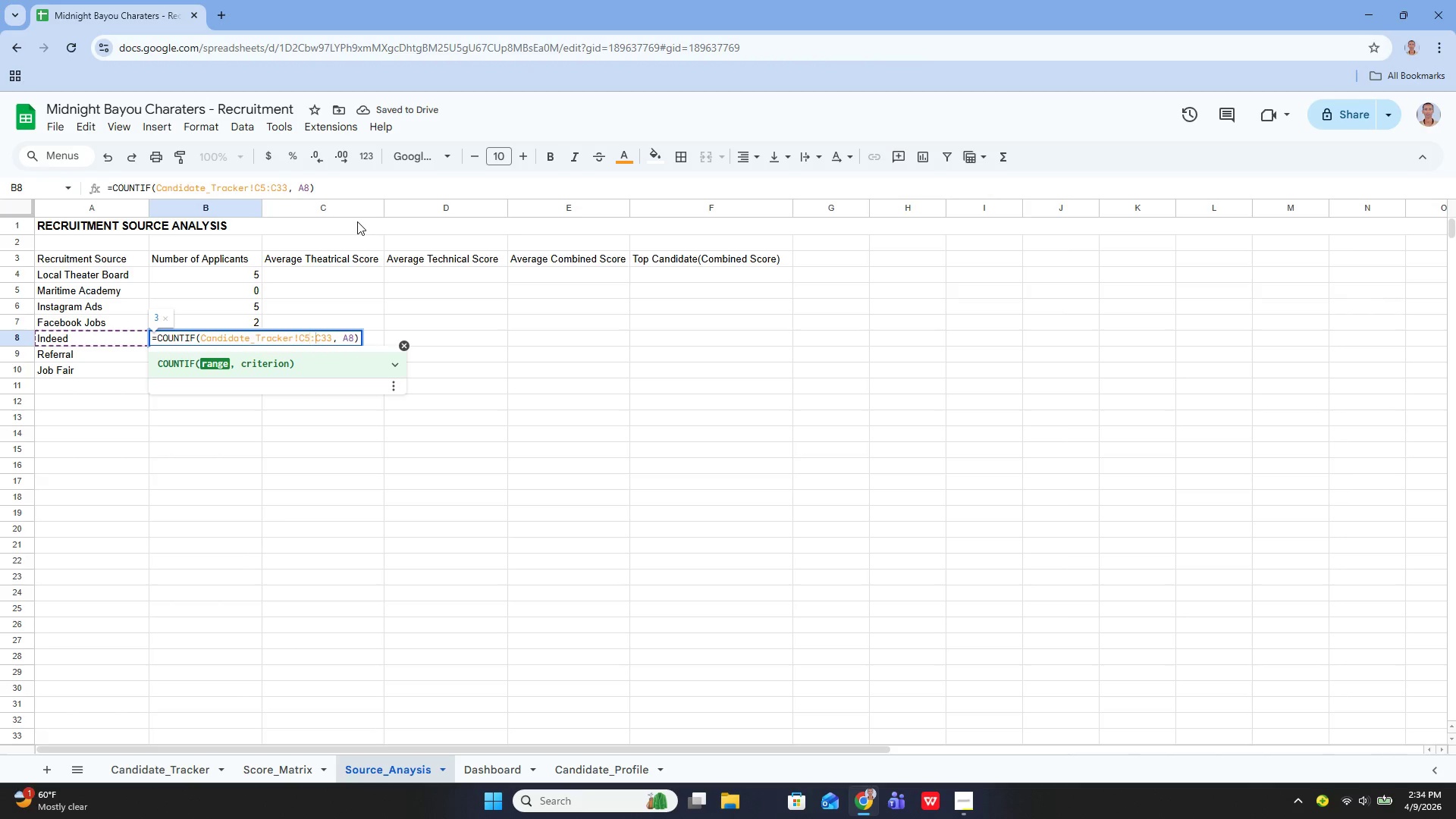 
key(ArrowRight)
 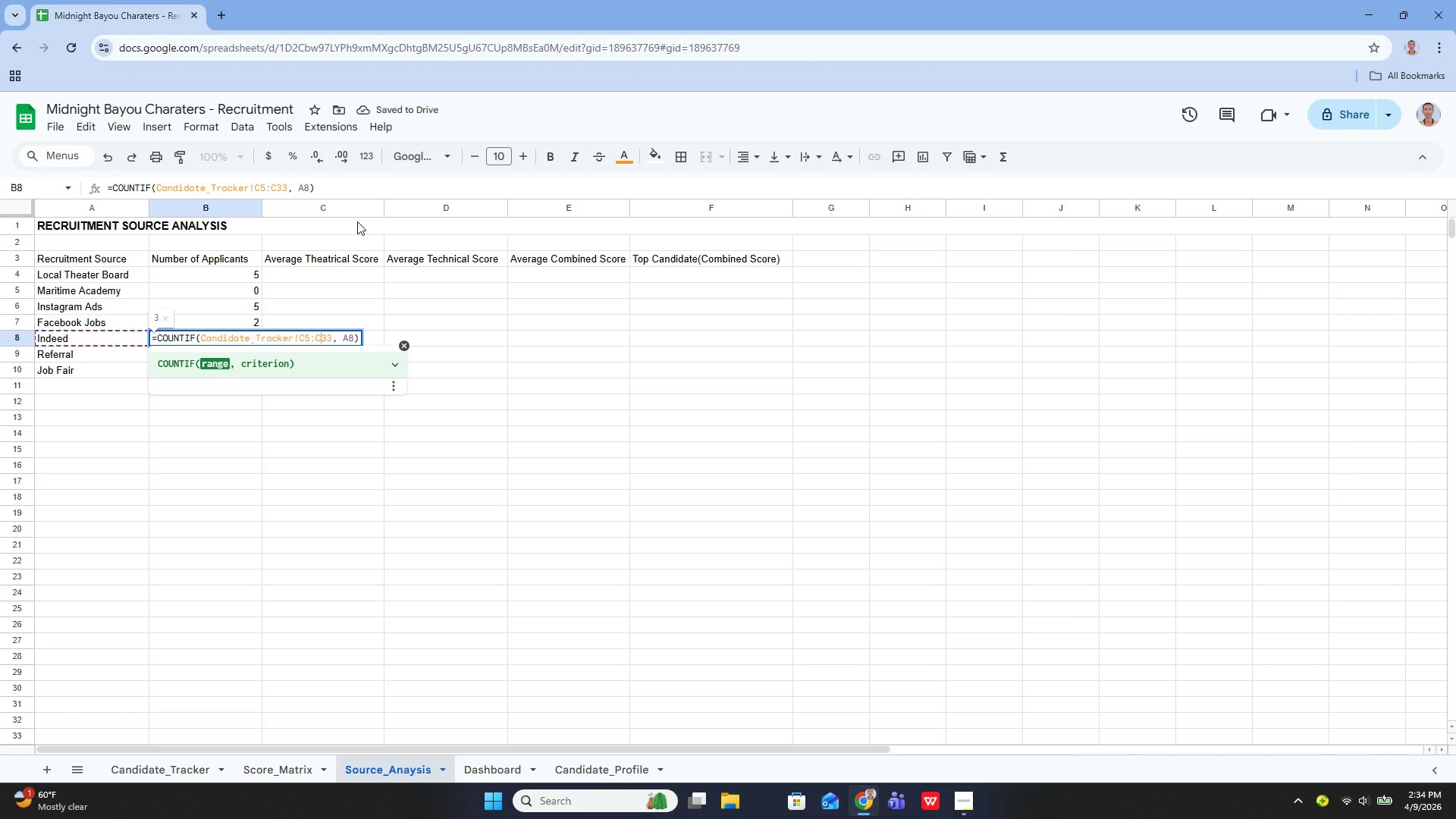 
key(ArrowRight)
 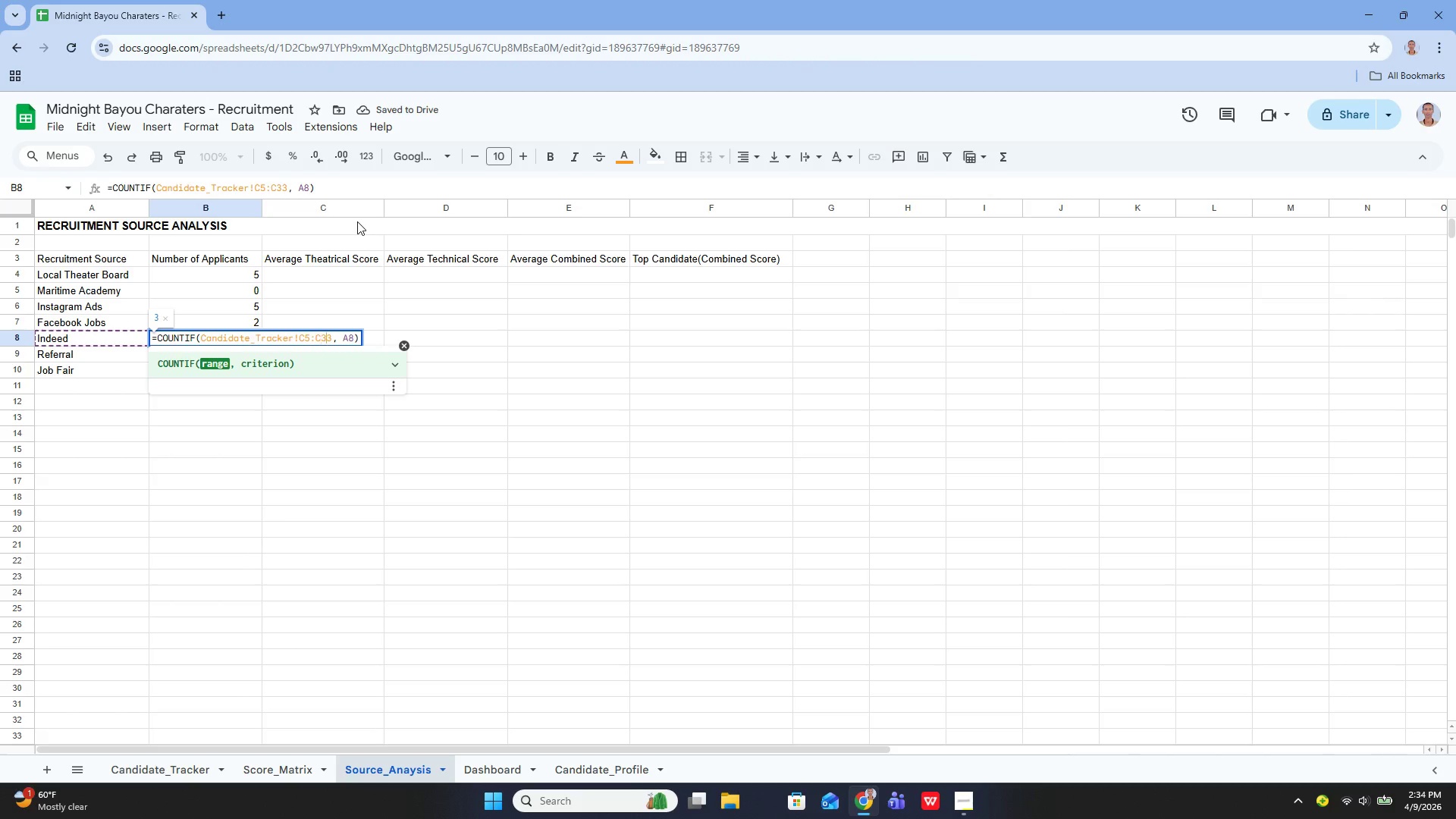 
key(ArrowRight)
 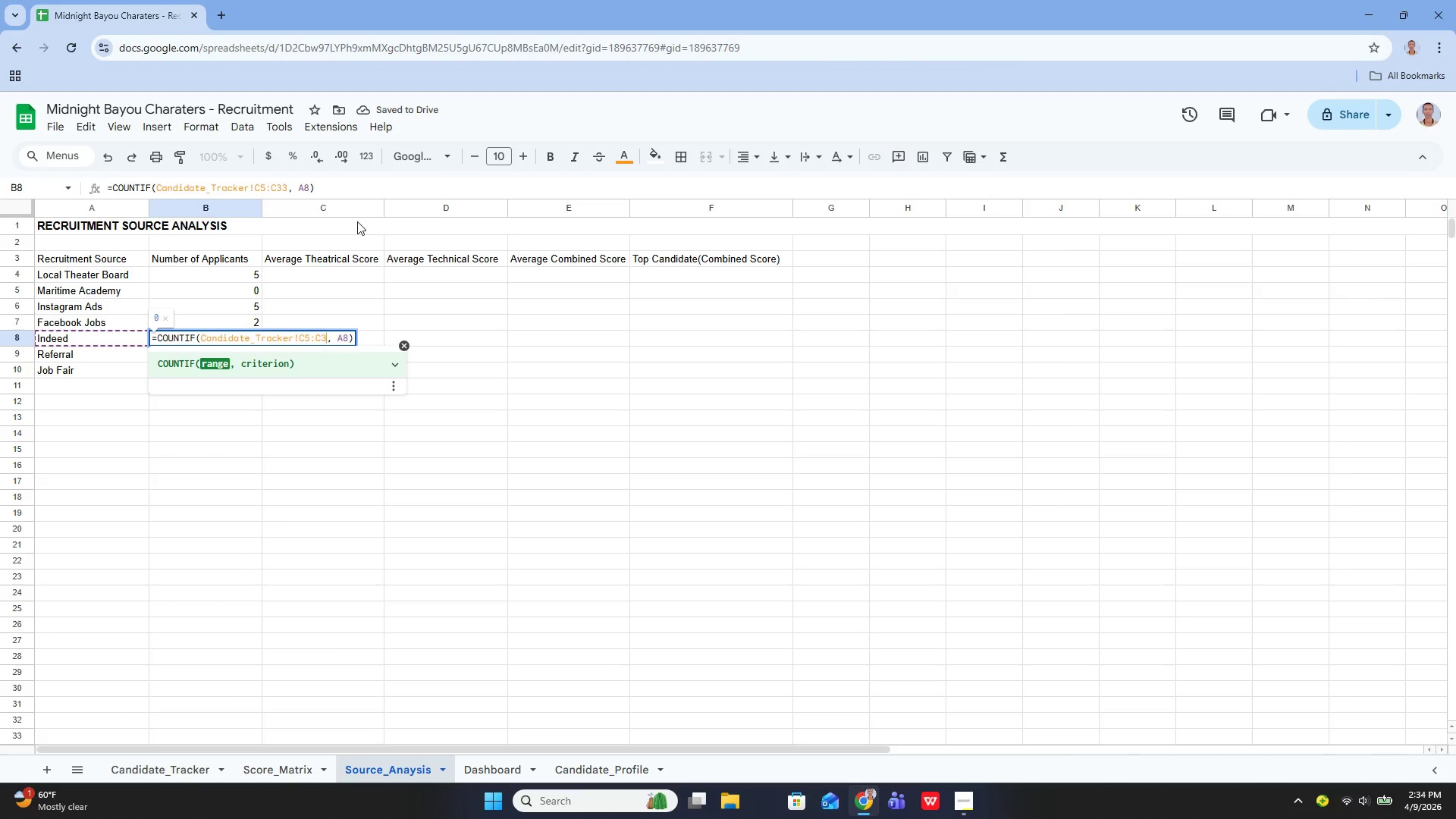 
key(Backspace)
key(Backspace)
type(29)
 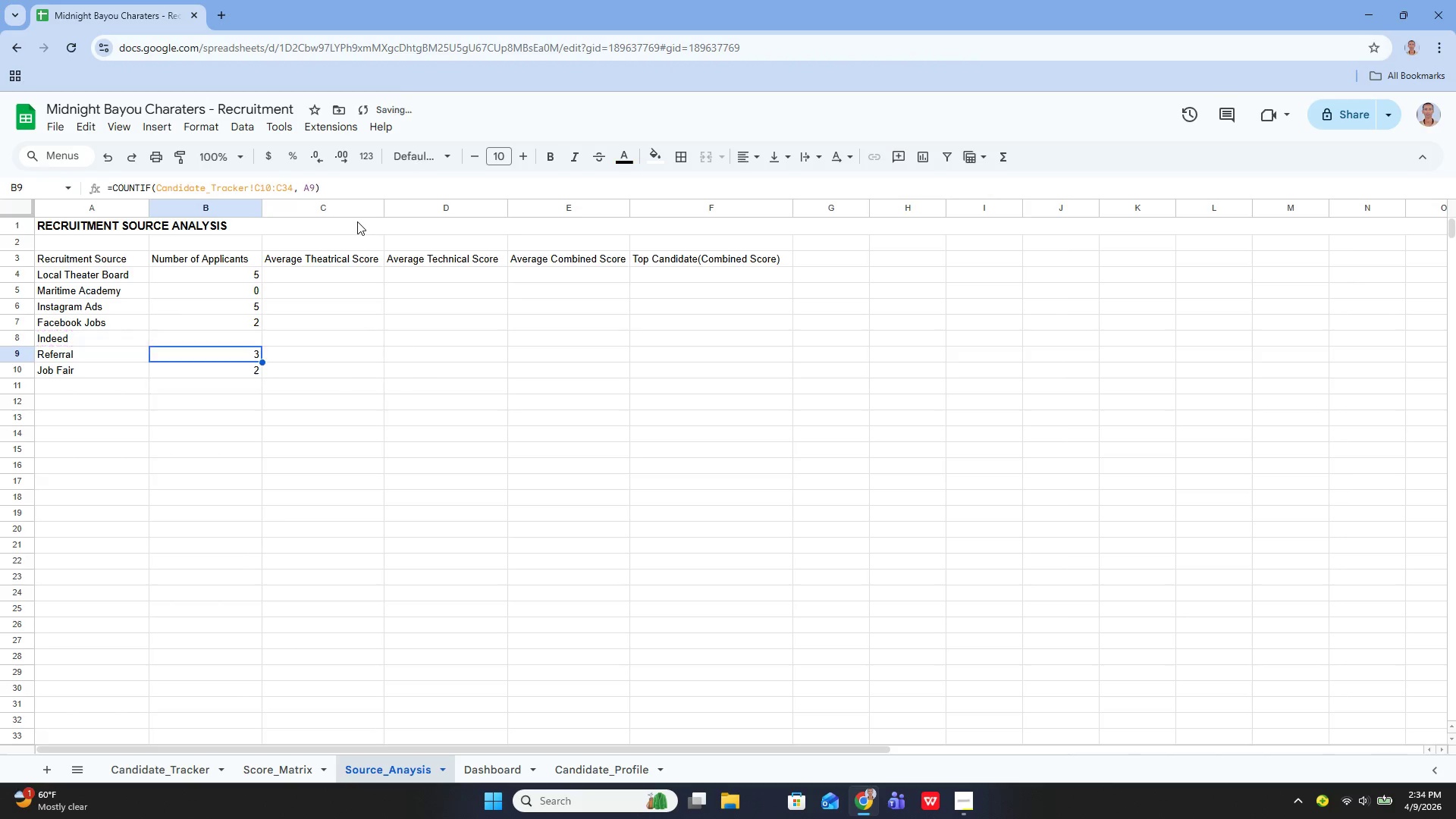 
key(Enter)
 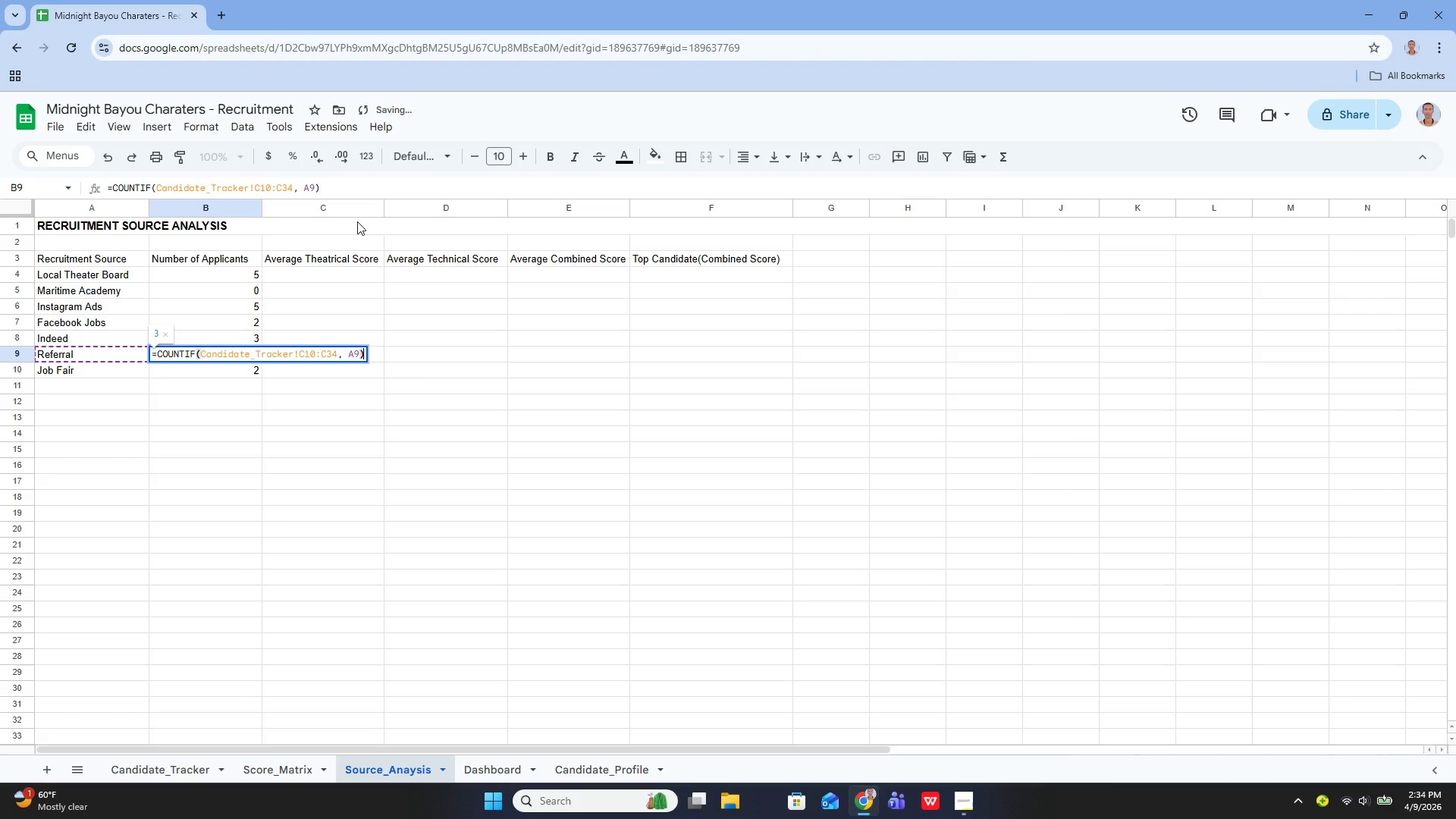 
key(Enter)
 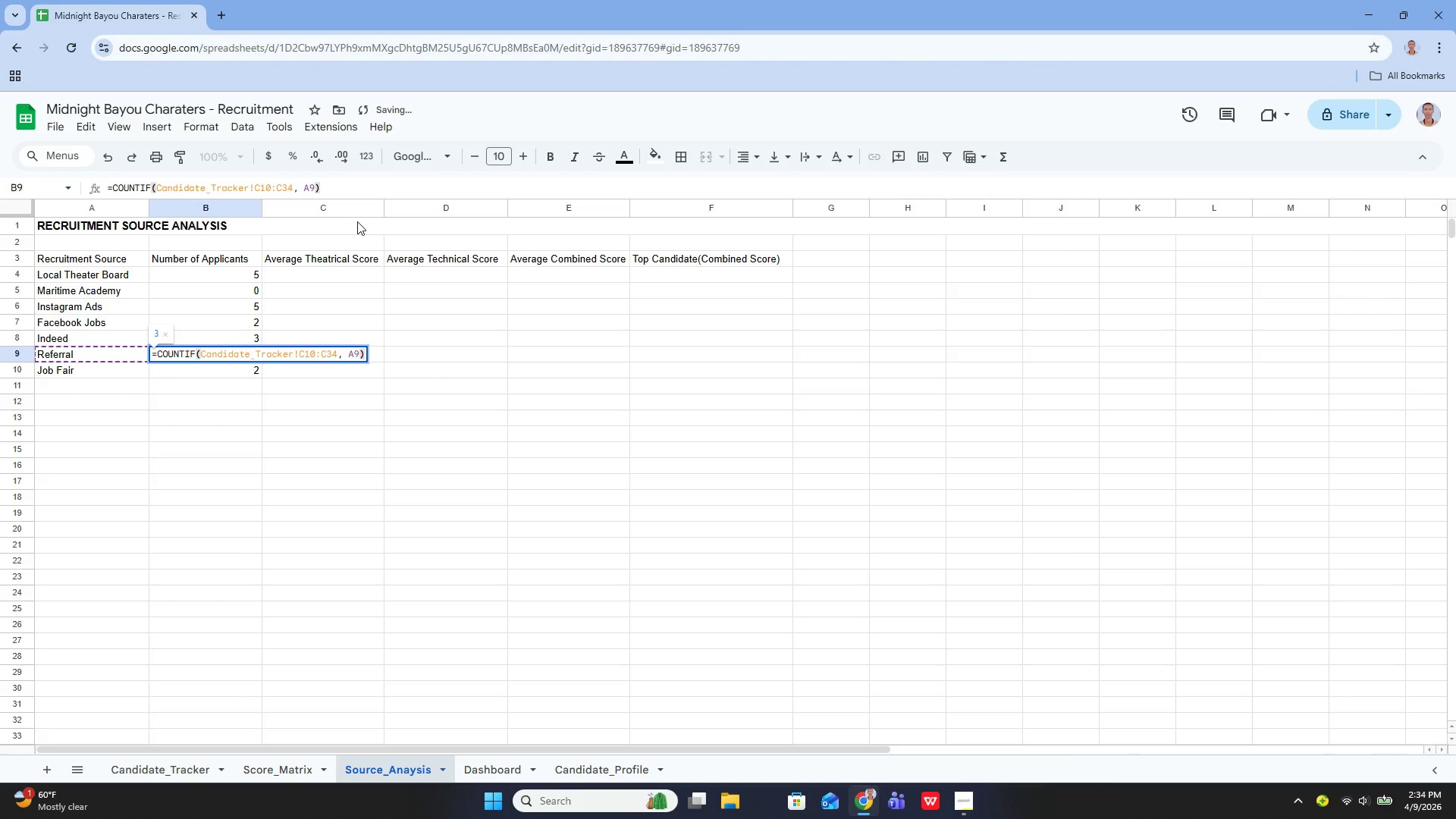 
hold_key(key=ArrowLeft, duration=0.75)
 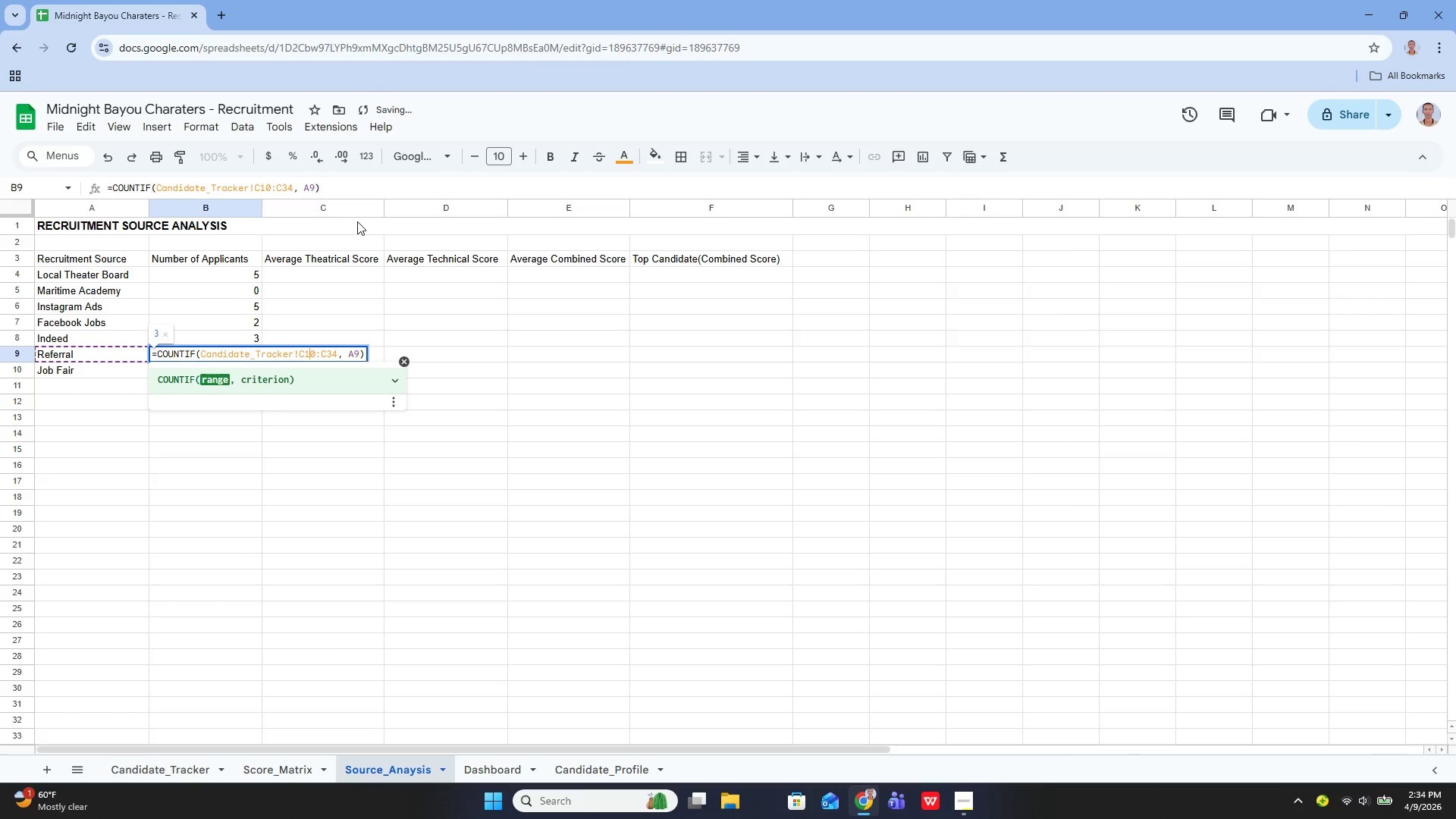 
key(ArrowRight)
 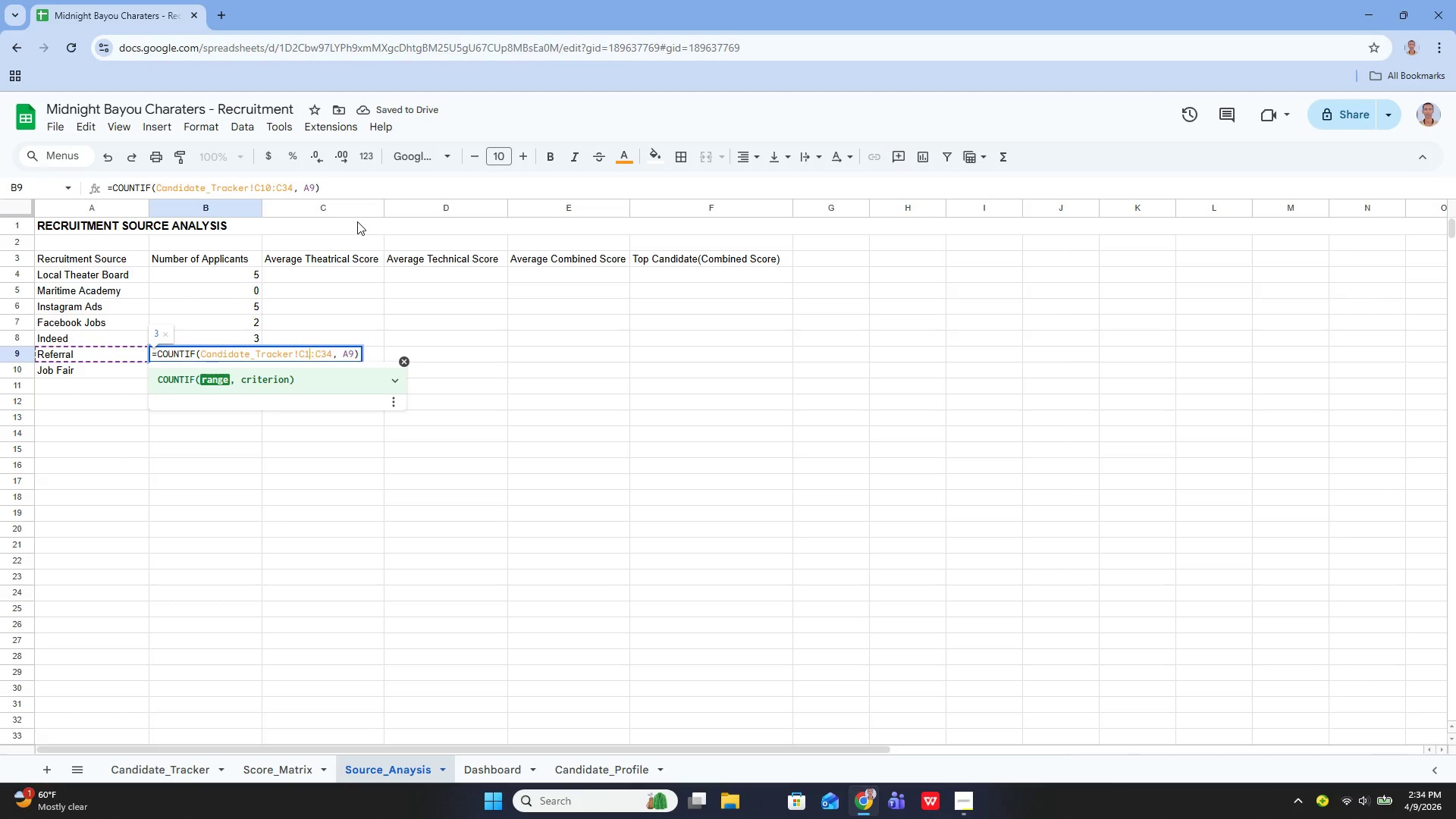 
key(Backspace)
key(Backspace)
type(25)
 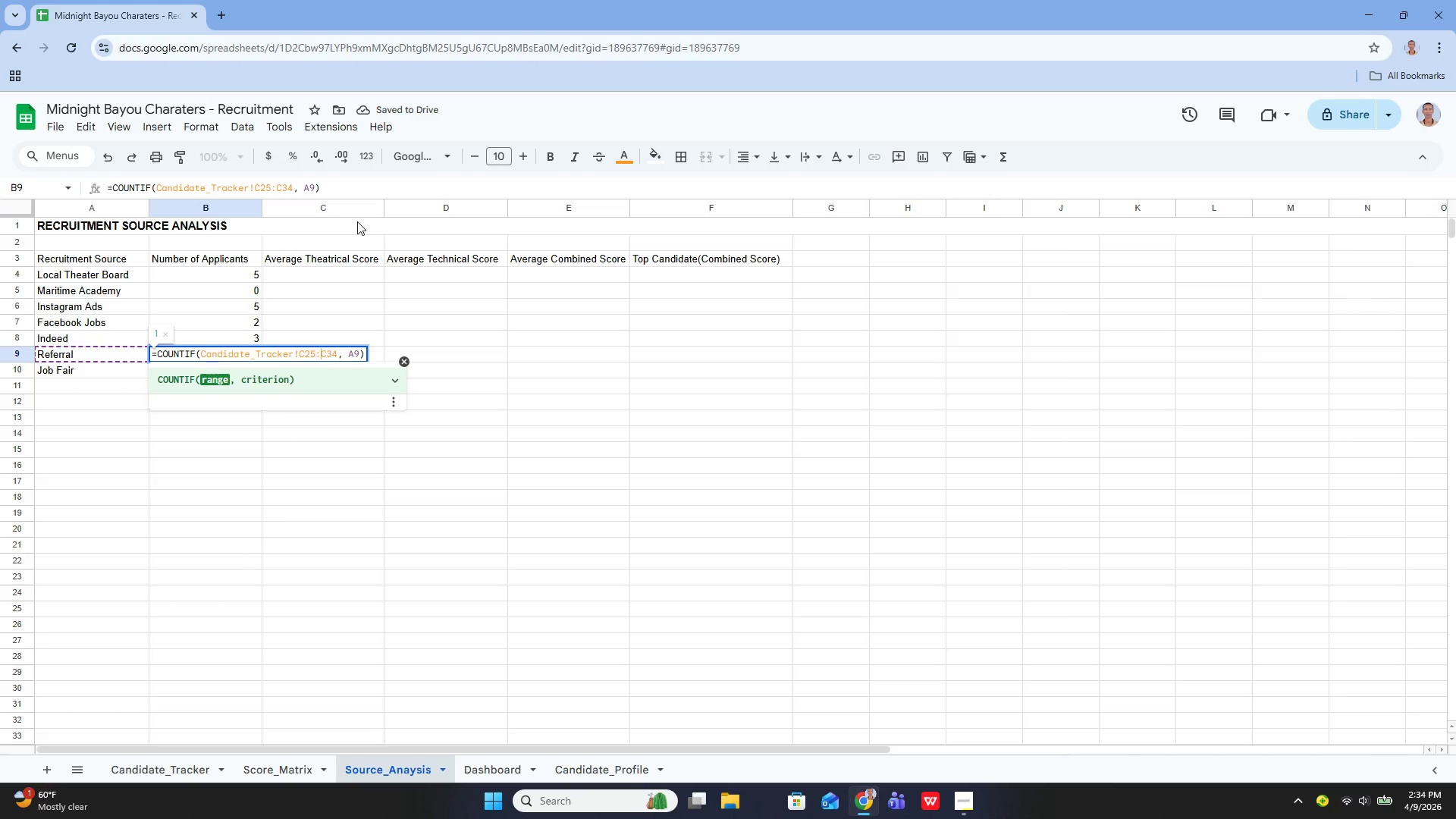 
key(ArrowRight)
 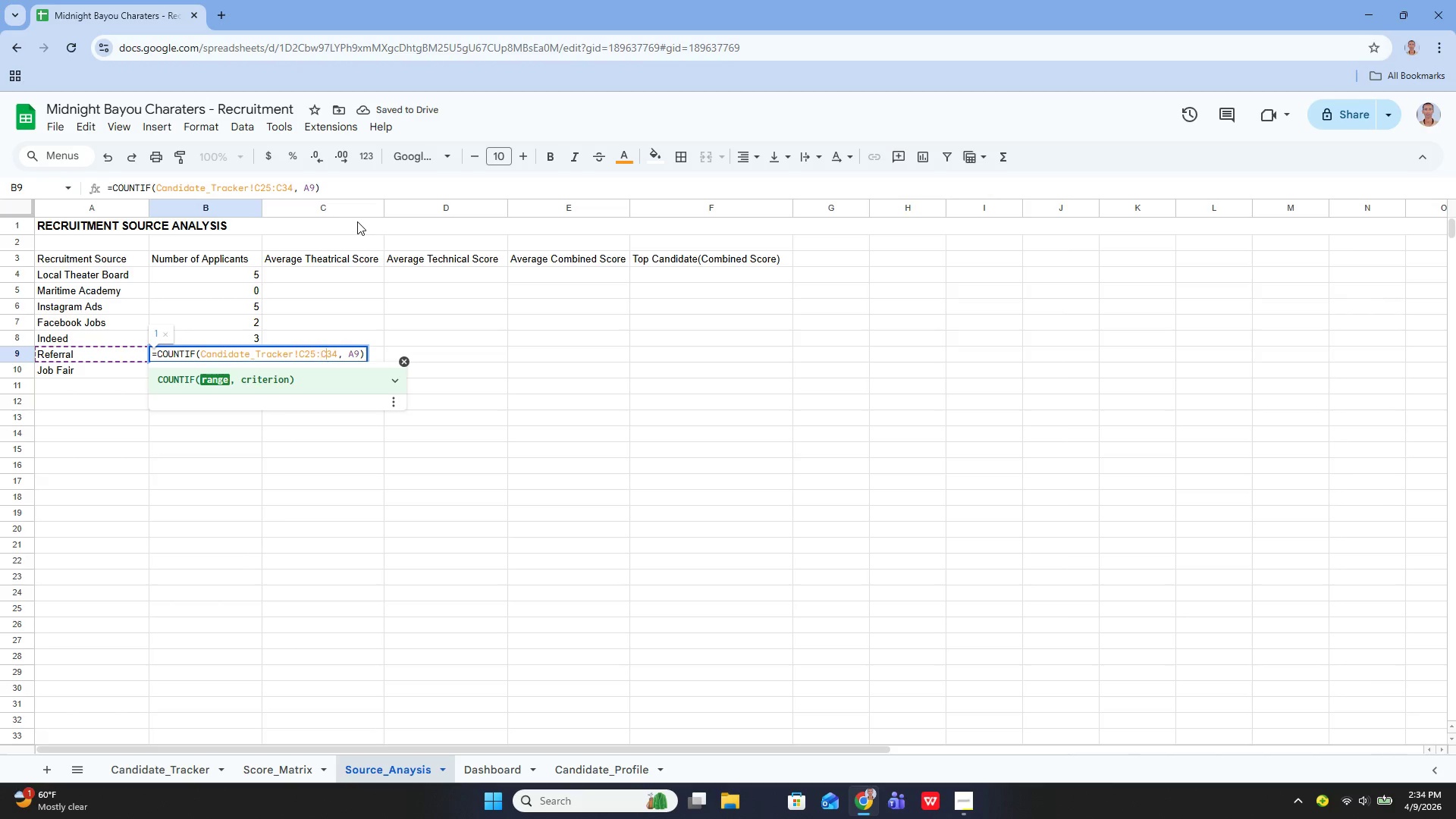 
key(ArrowRight)
 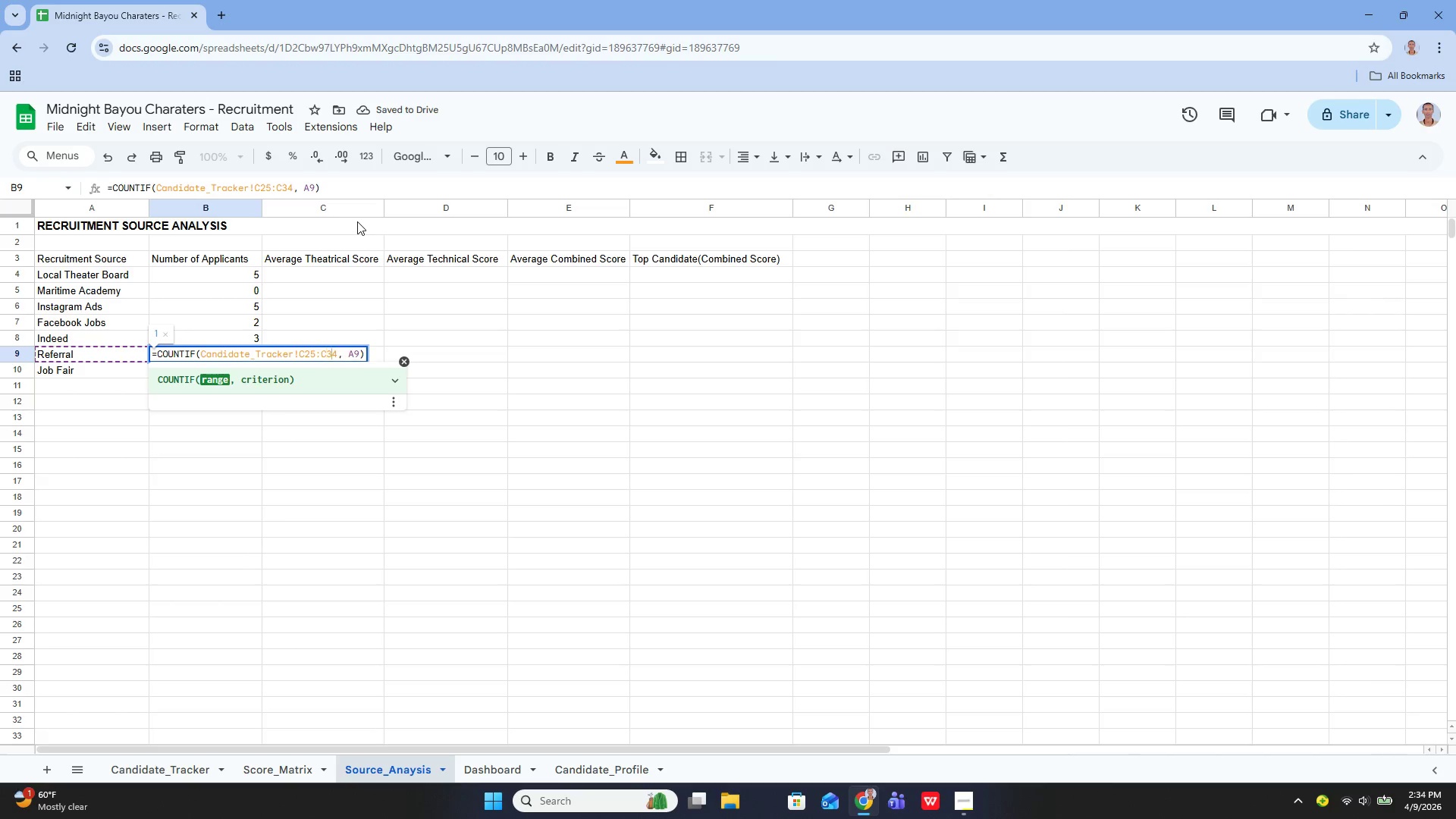 
key(ArrowRight)
 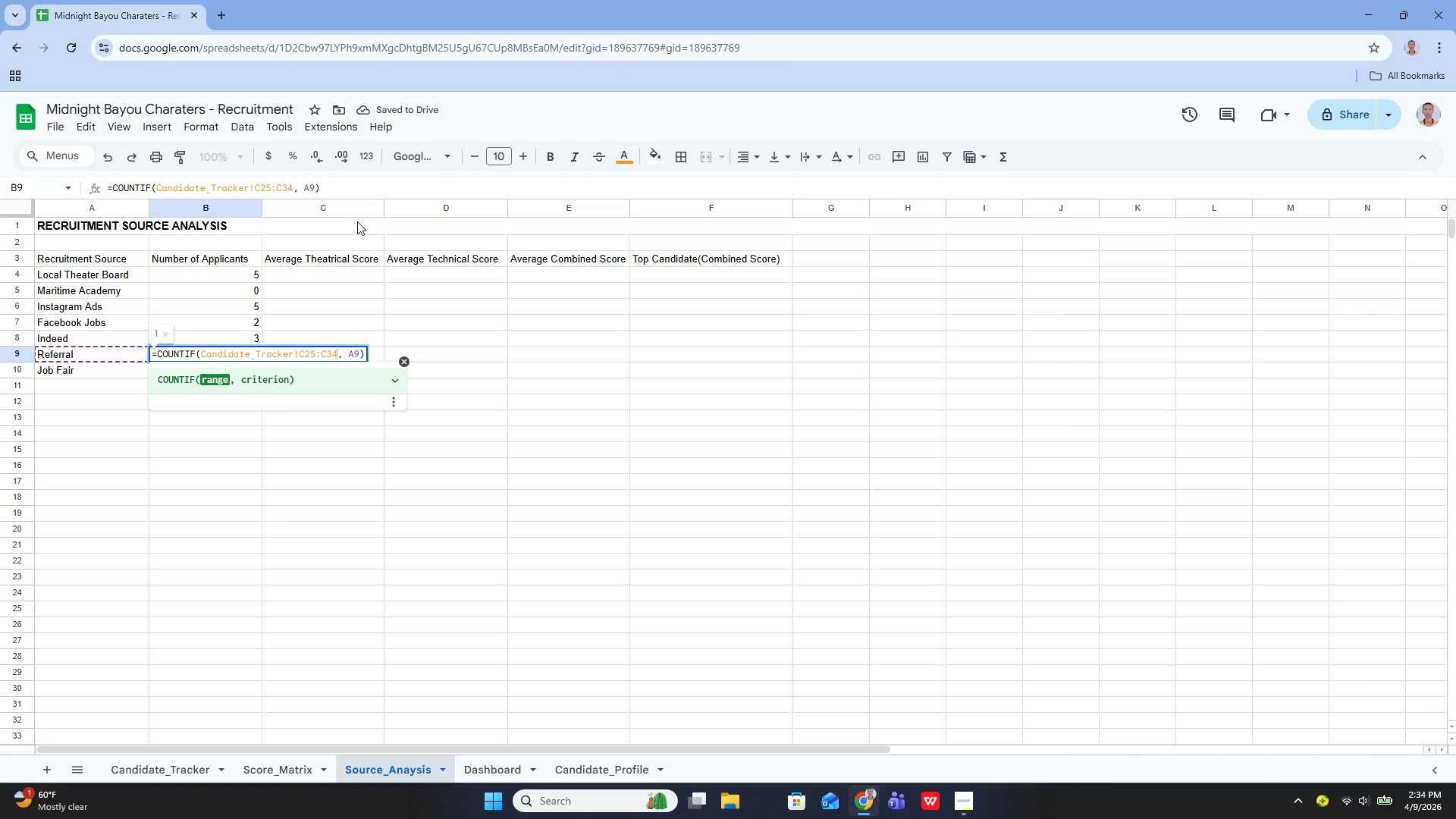 
key(ArrowRight)
 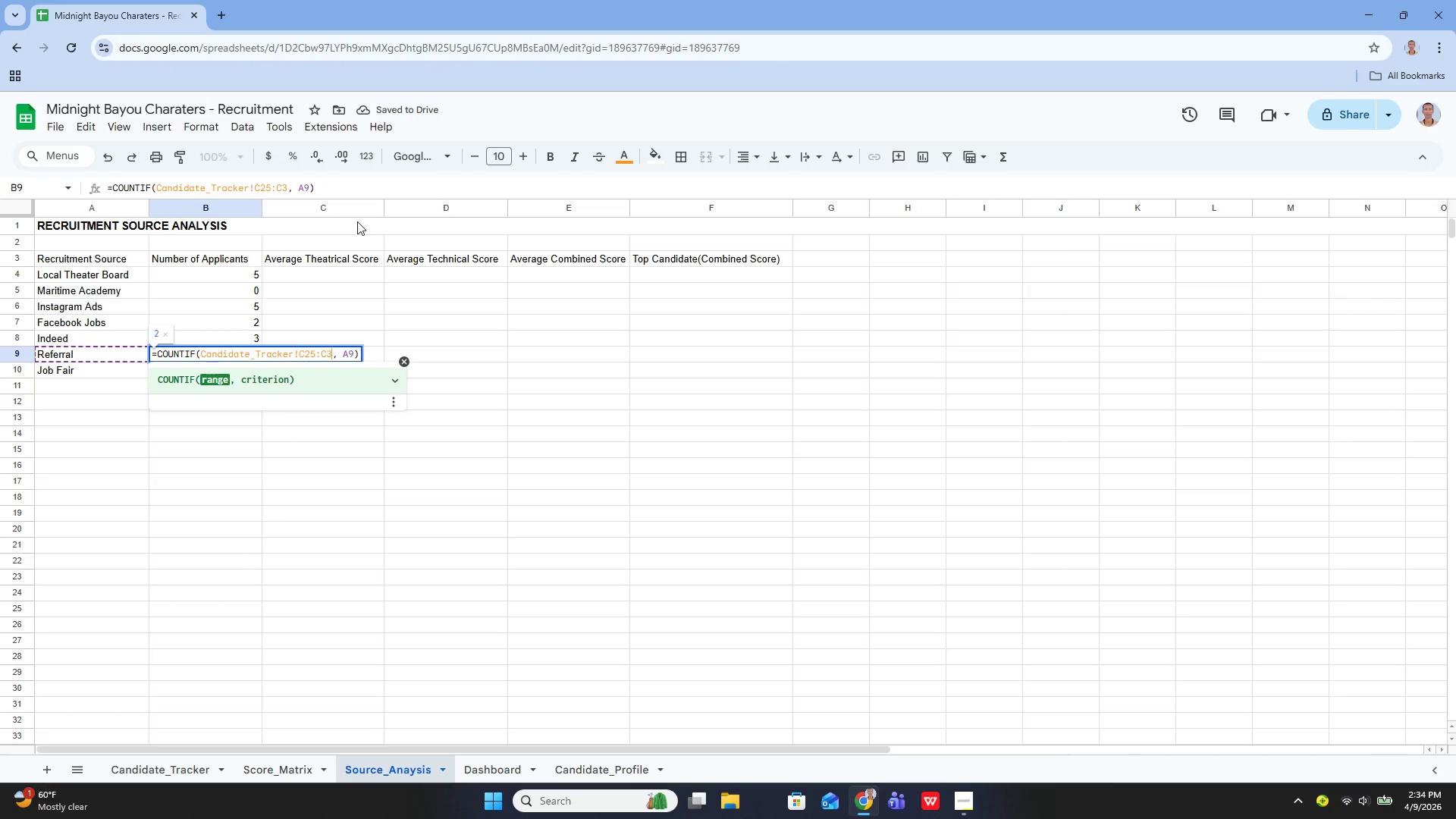 
key(Backspace)
key(Backspace)
type(29)
 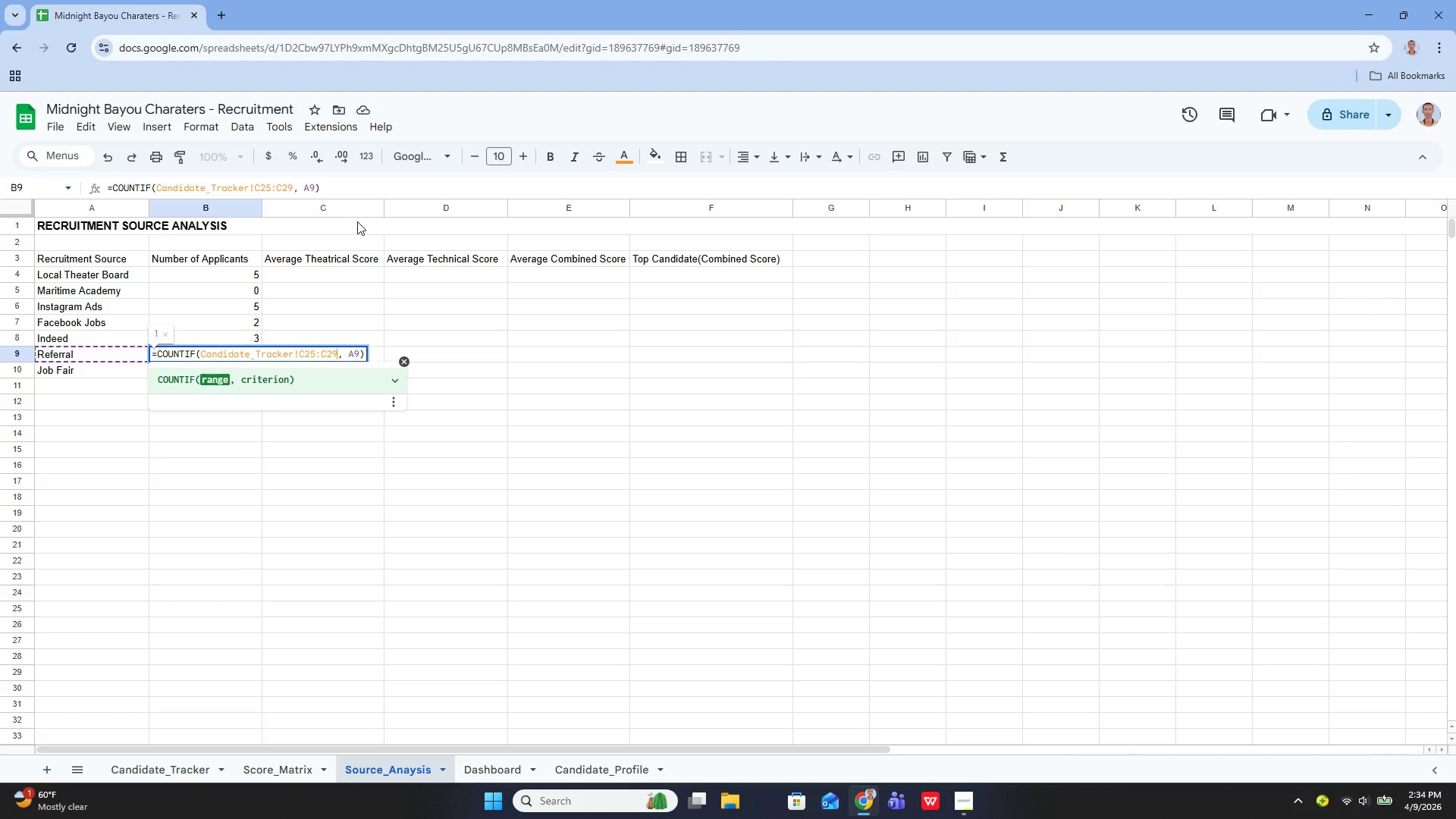 
key(Enter)
 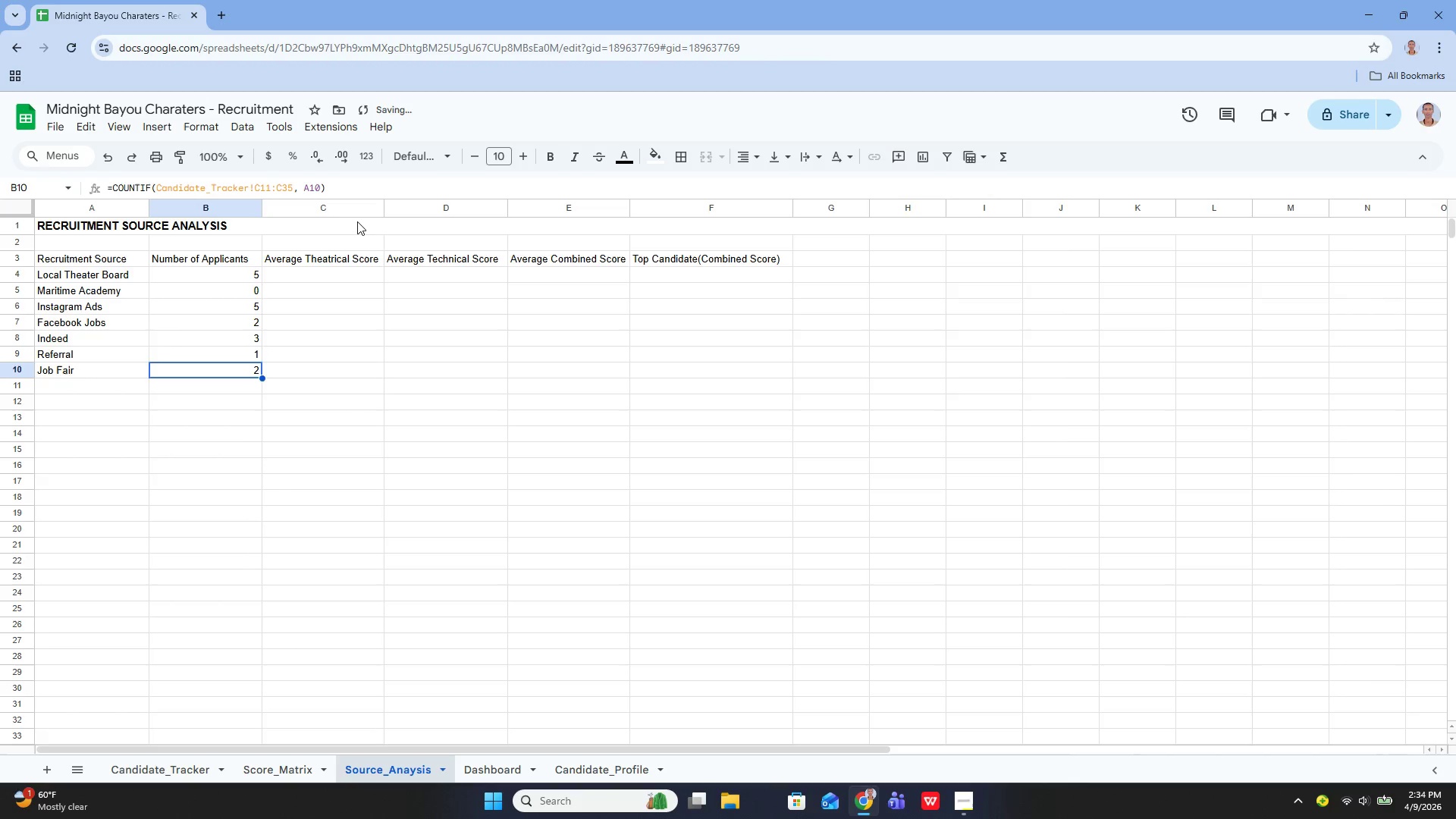 
key(Enter)
 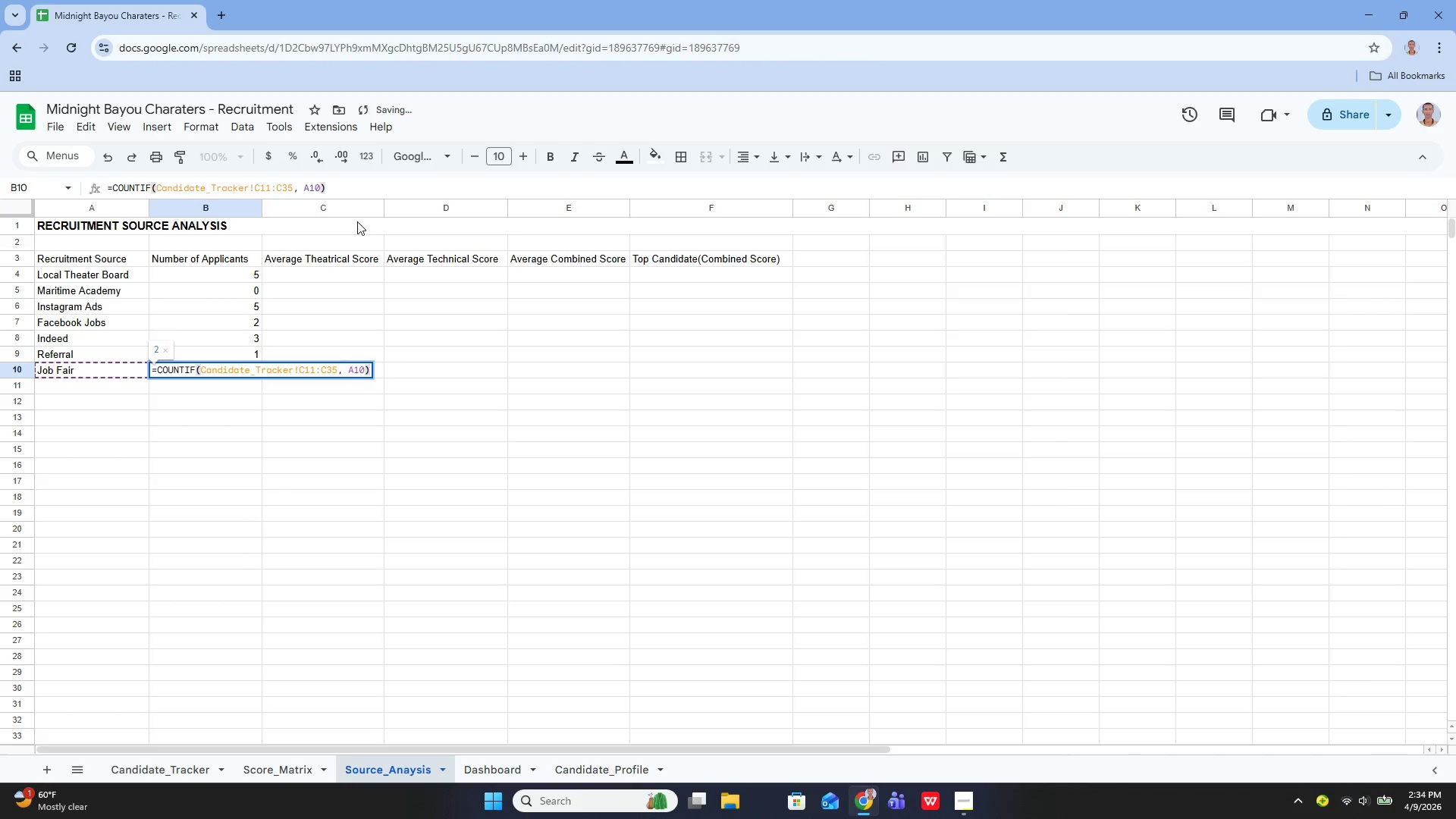 
hold_key(key=ArrowLeft, duration=0.34)
 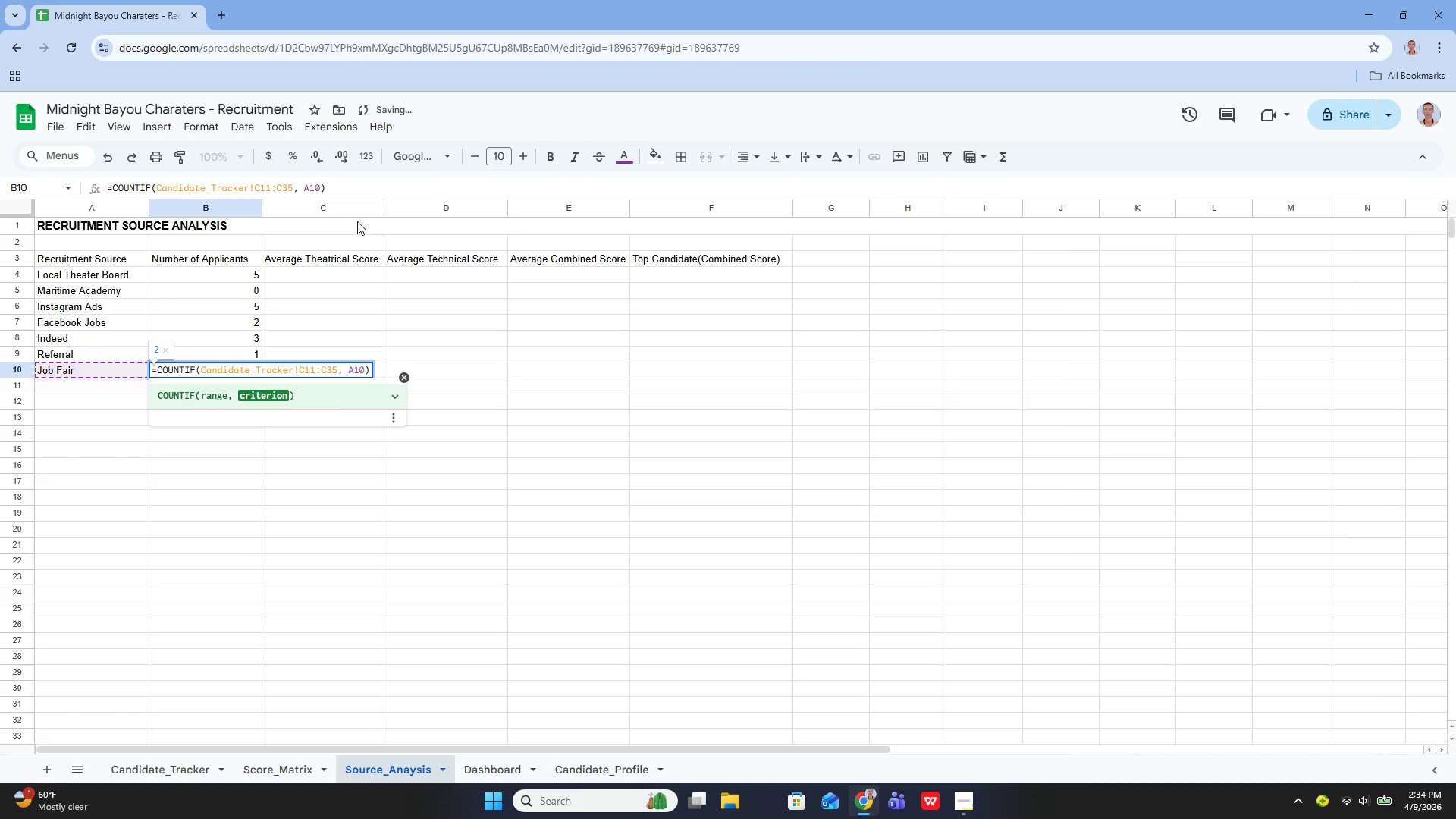 
key(Enter)
 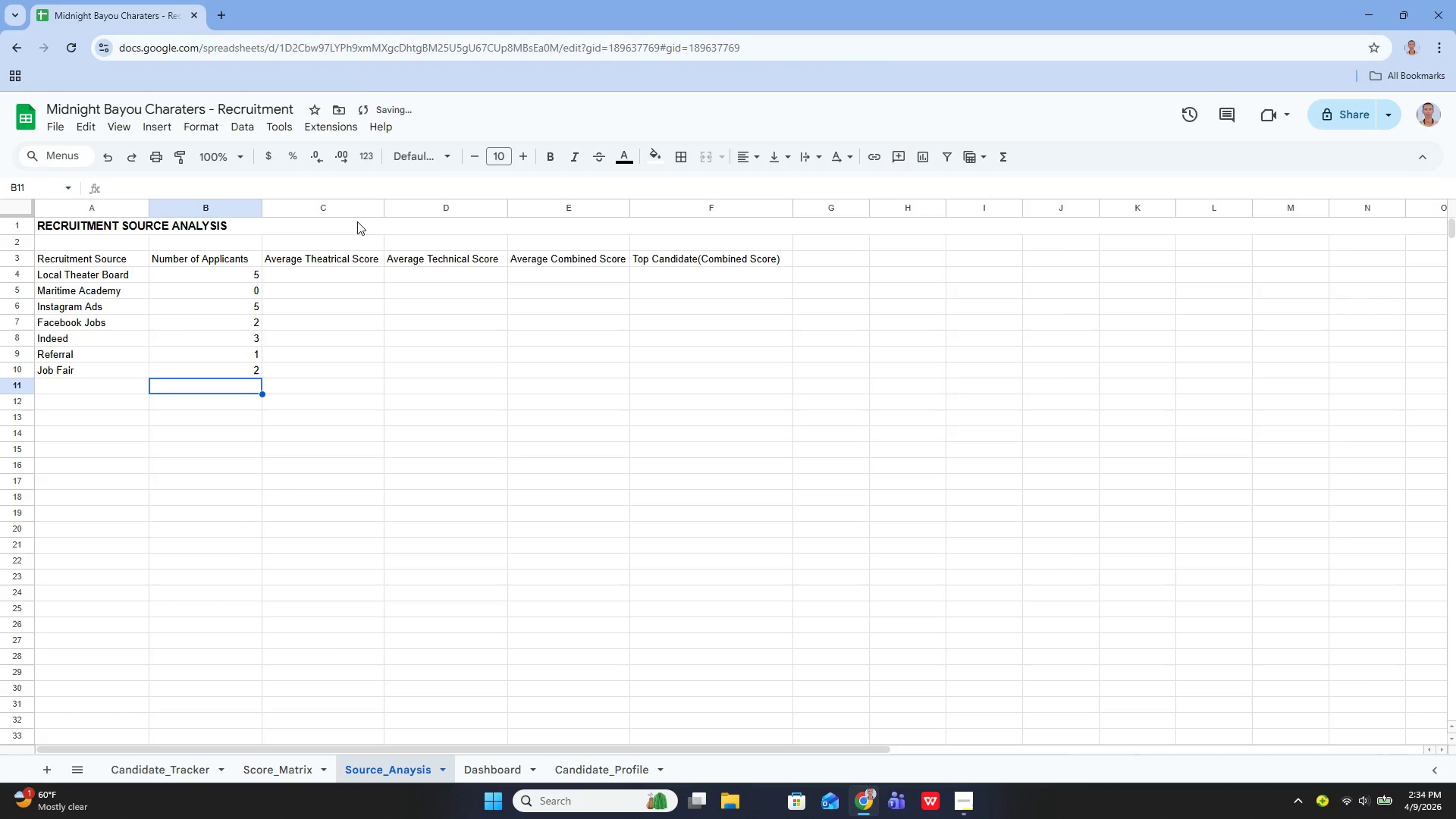 
key(ArrowUp)
 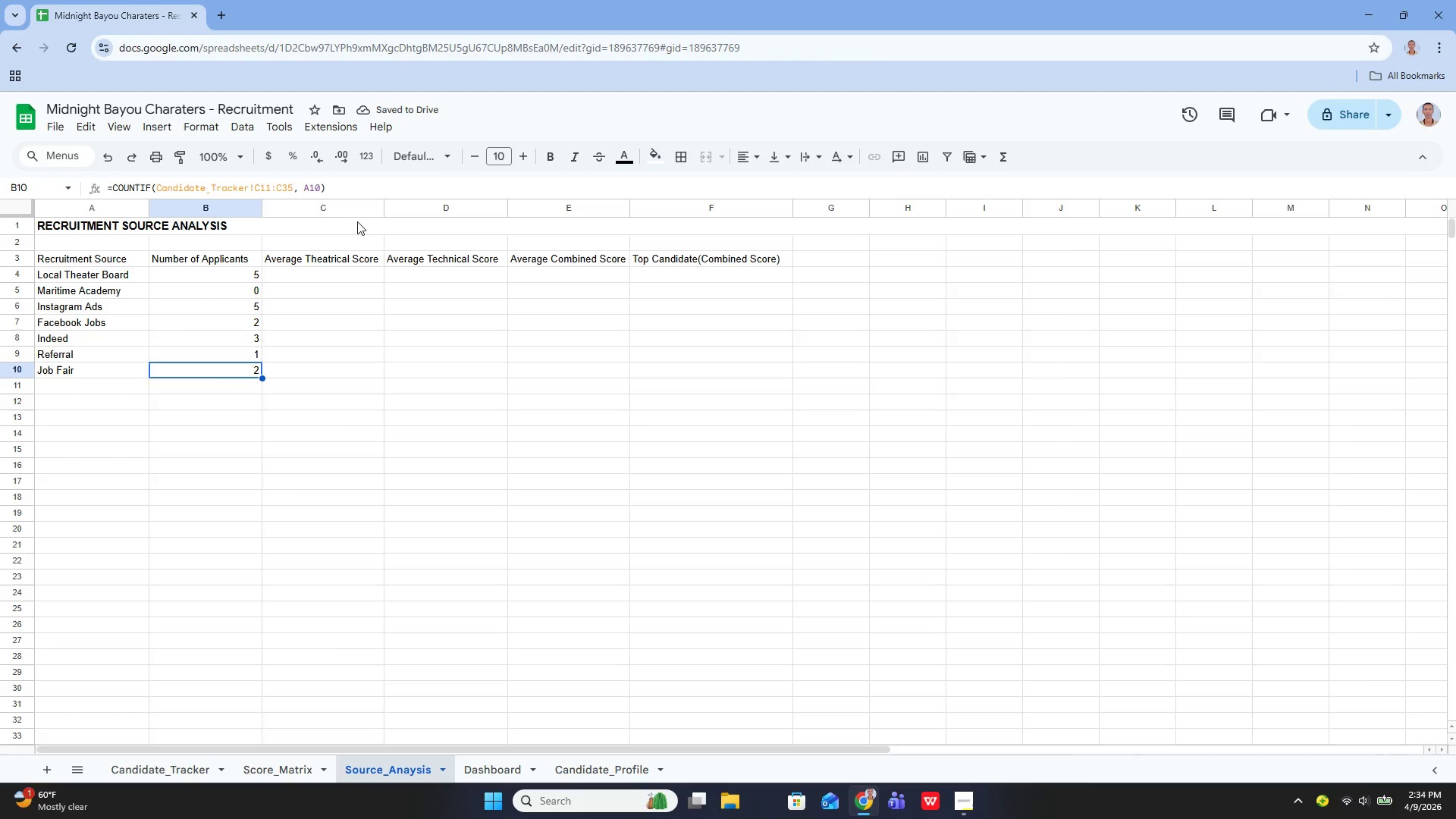 
key(ArrowUp)
 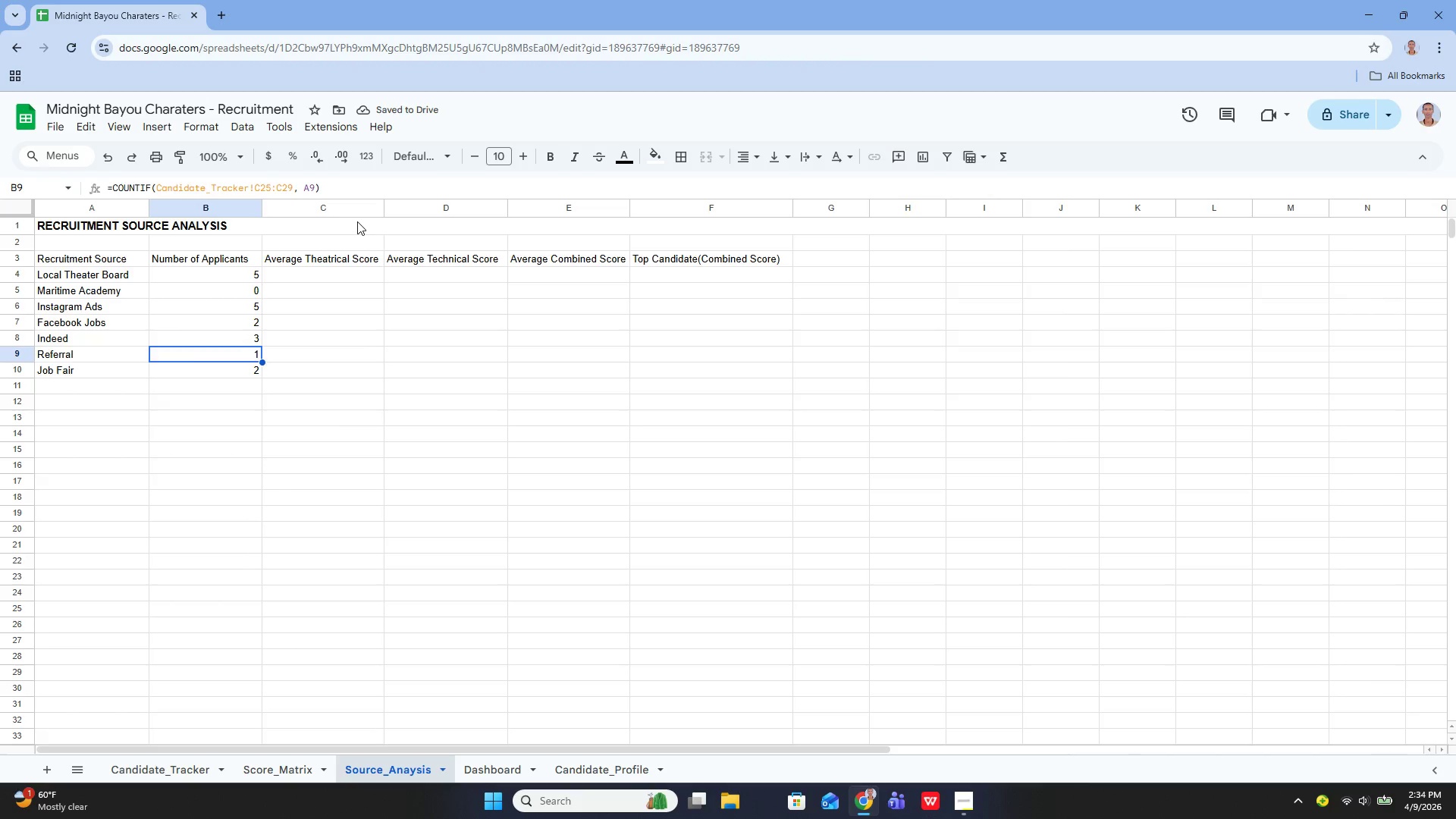 
key(Enter)
 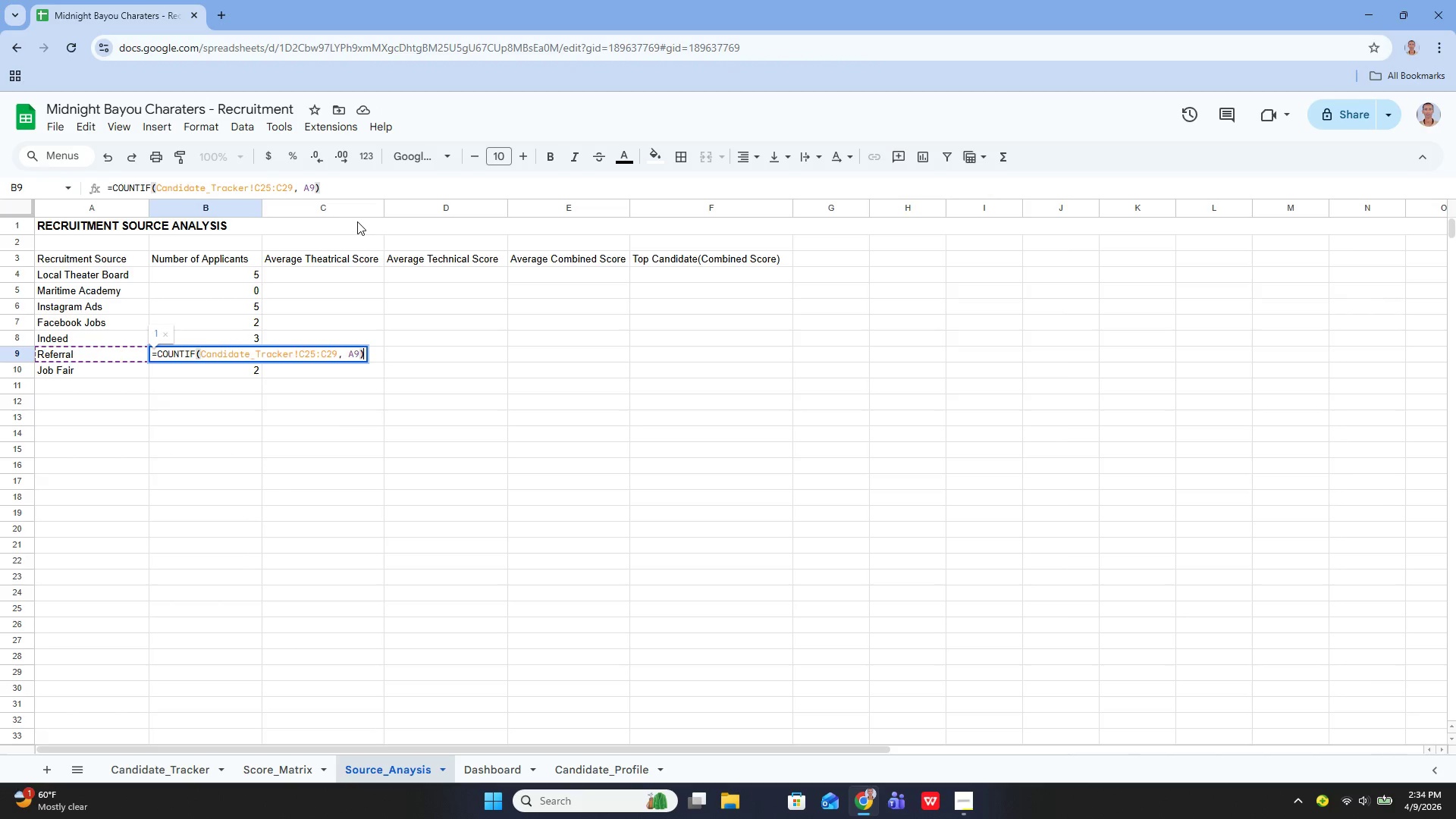 
key(Enter)
 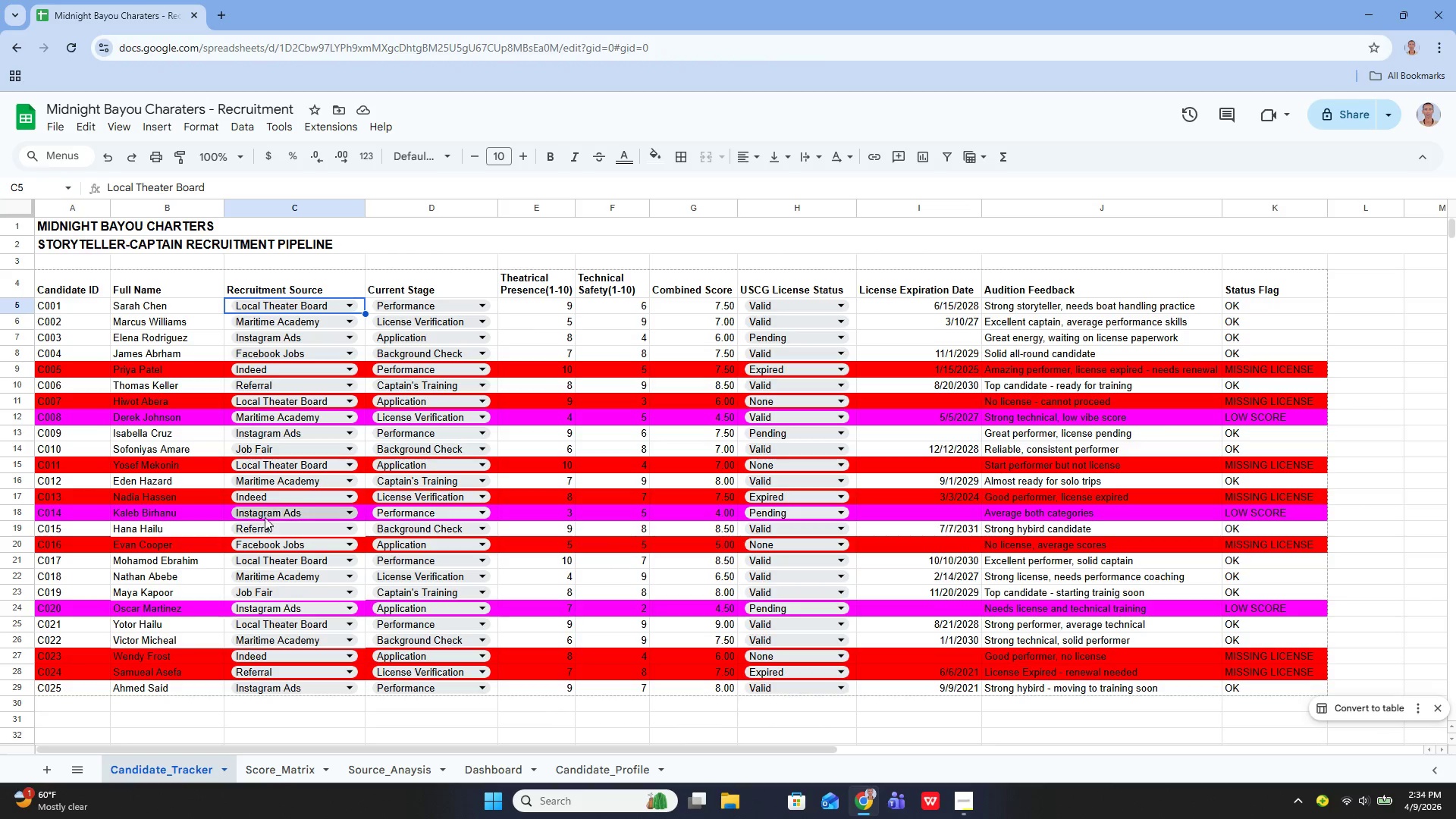 
wait(12.38)
 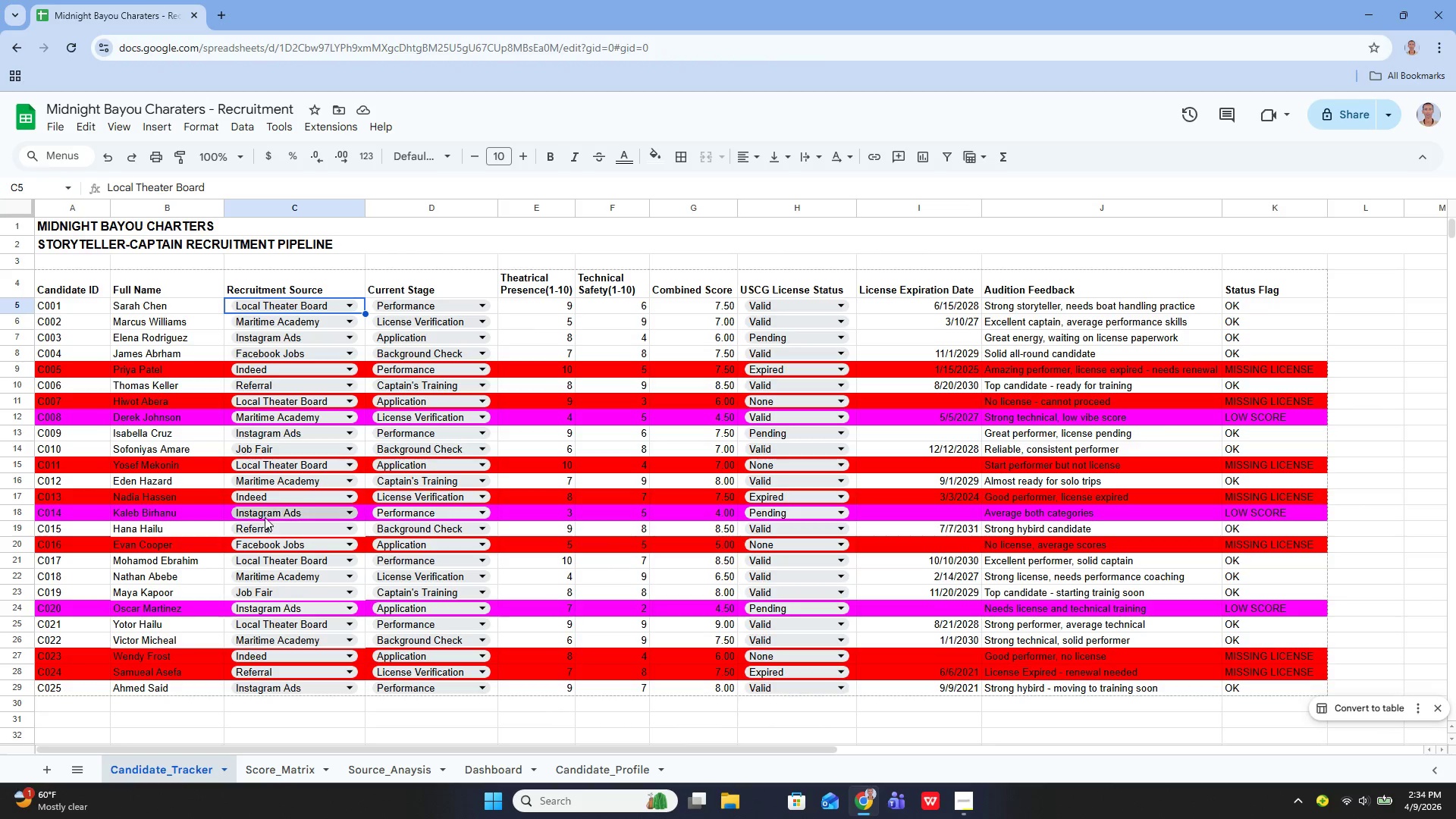 
left_click([391, 773])
 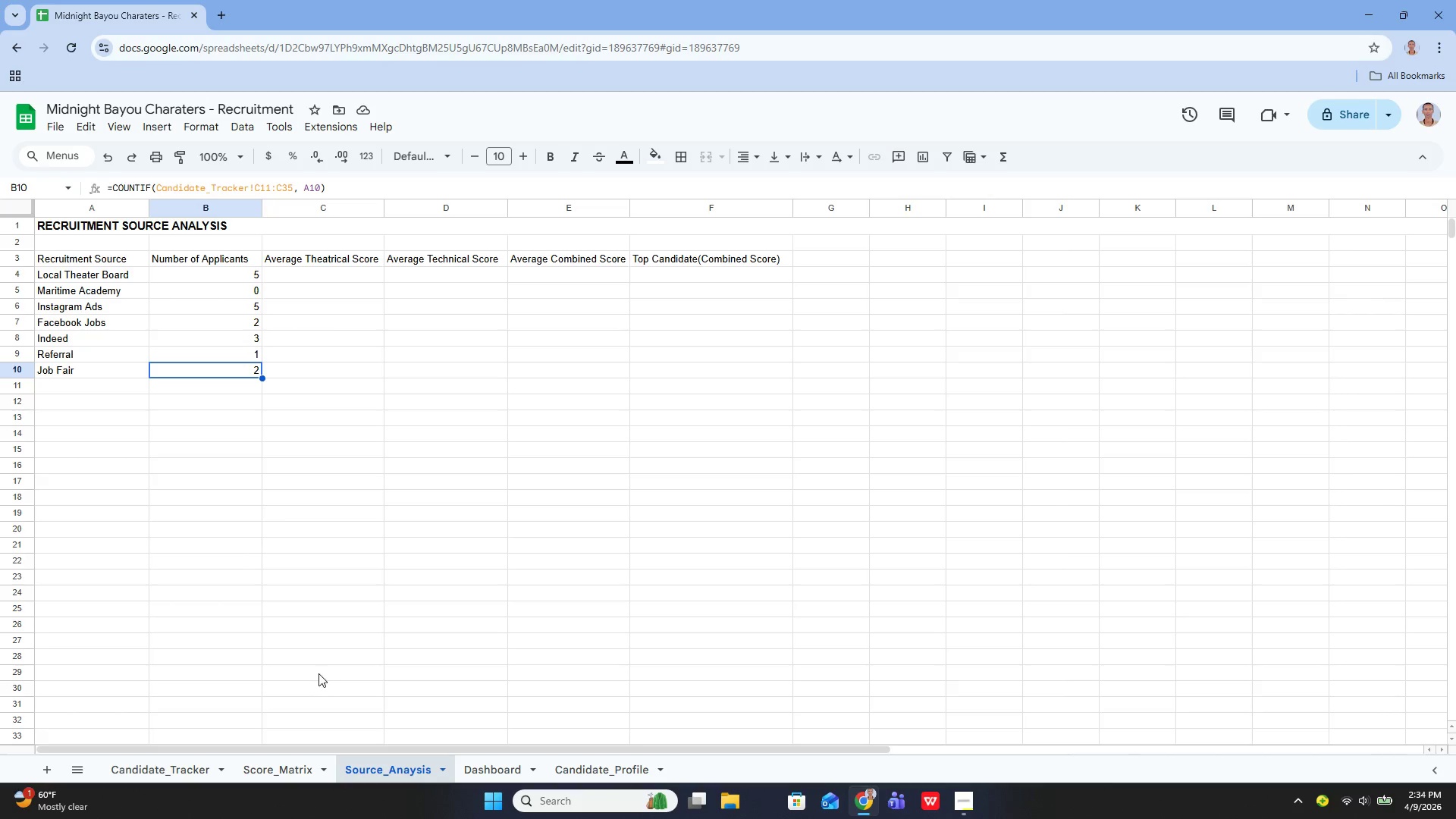 
key(Control+Z)
 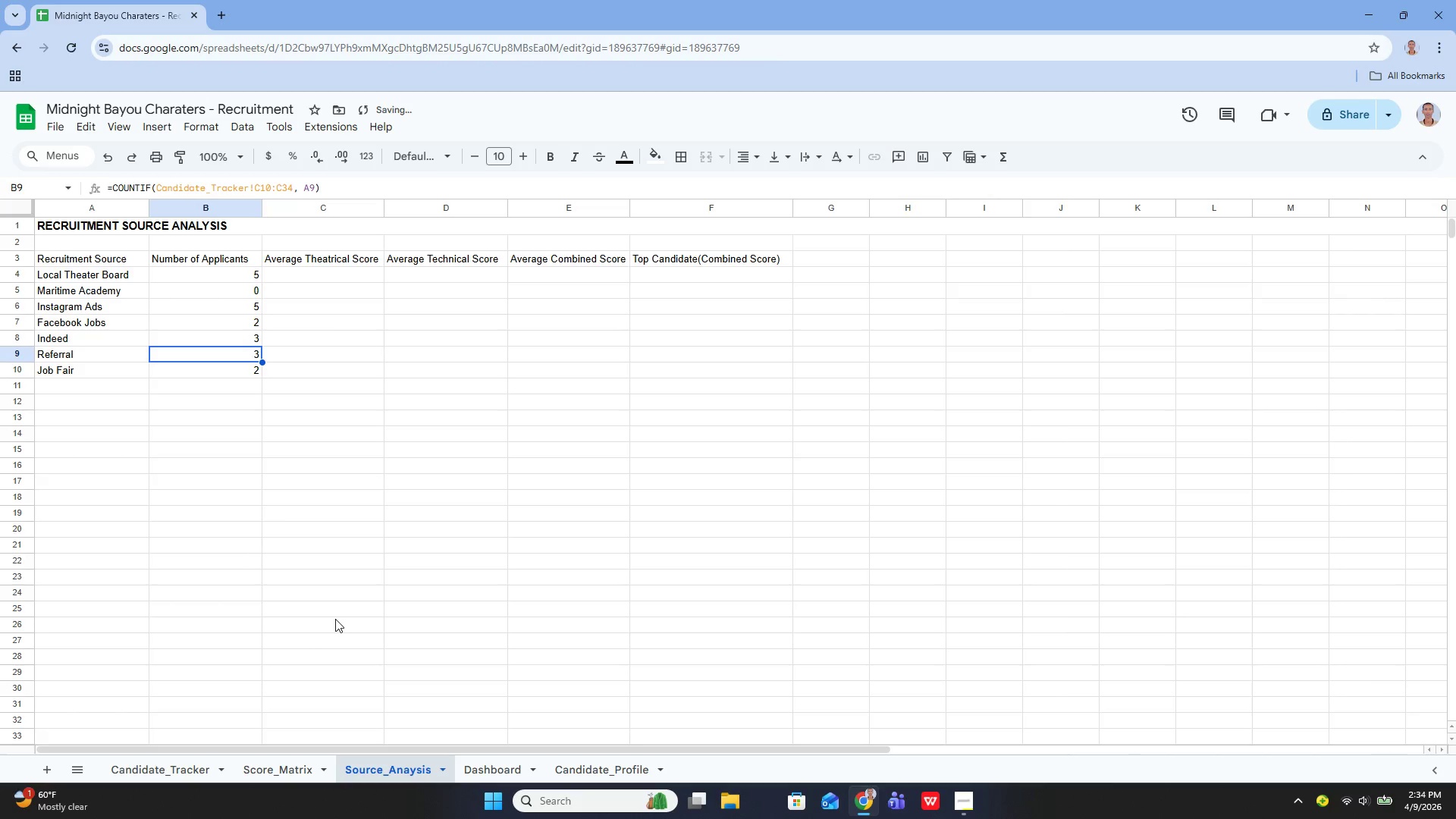 
key(Control+Z)
 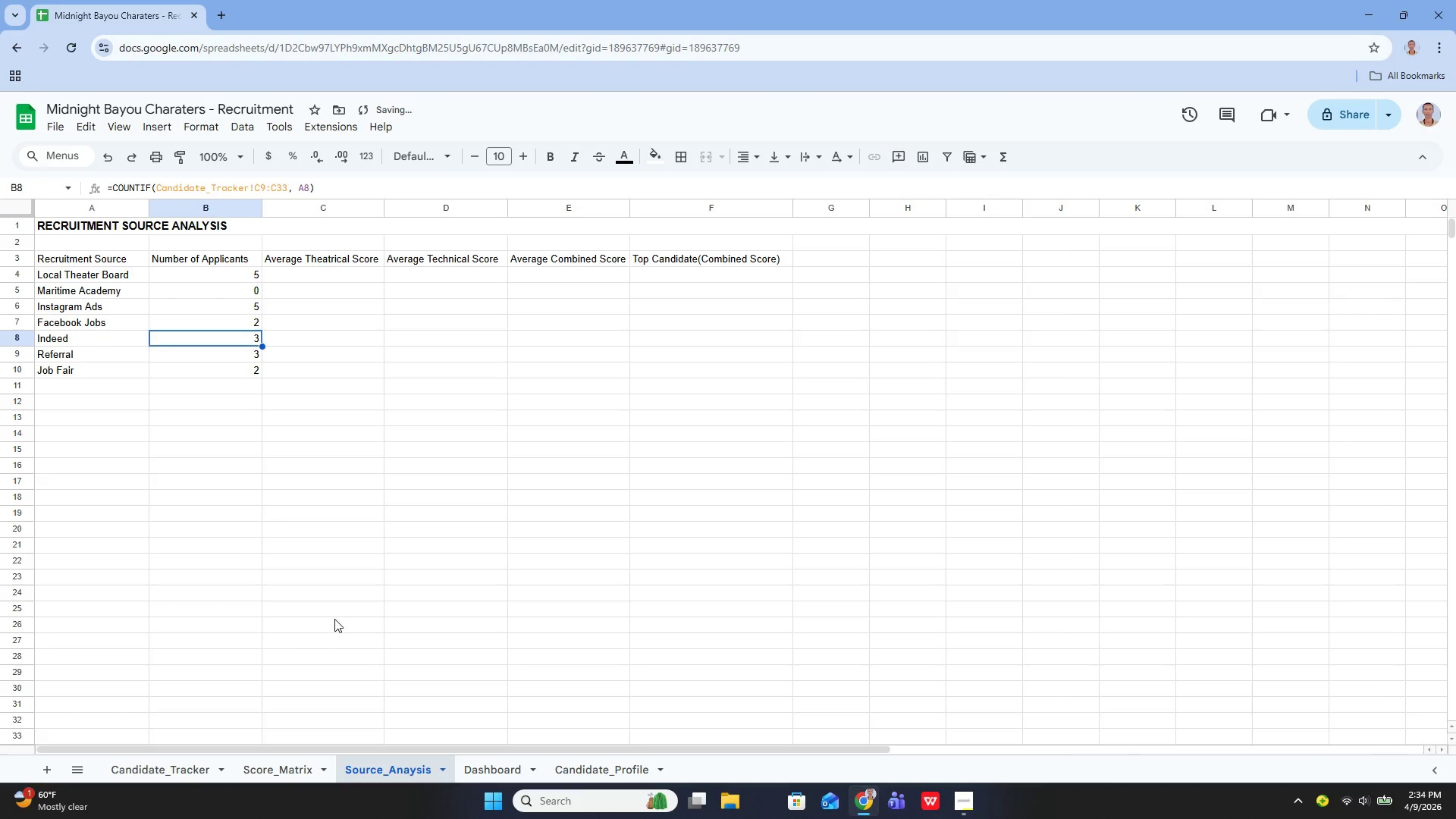 
key(Control+Z)
 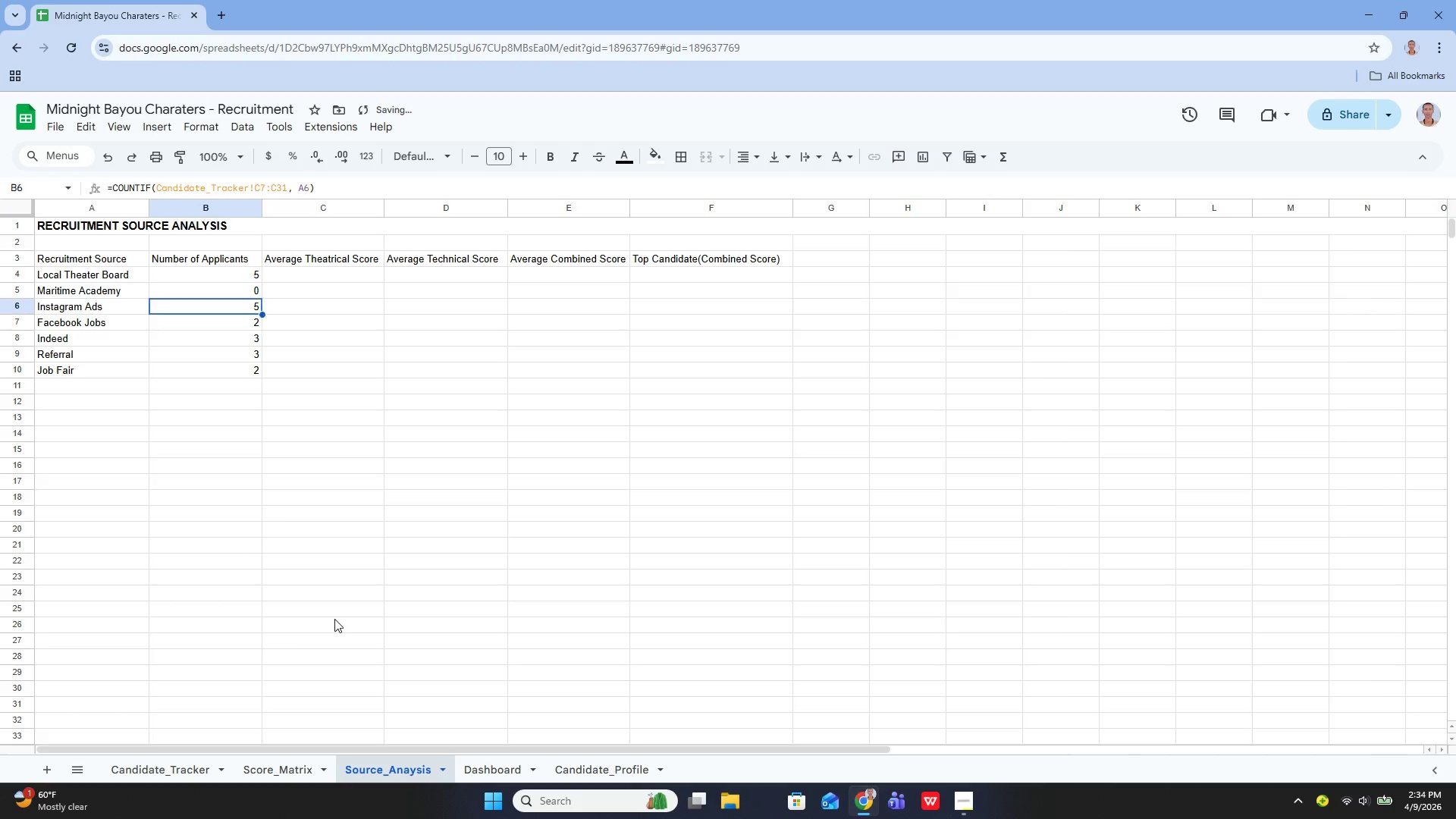 
key(Control+Z)
 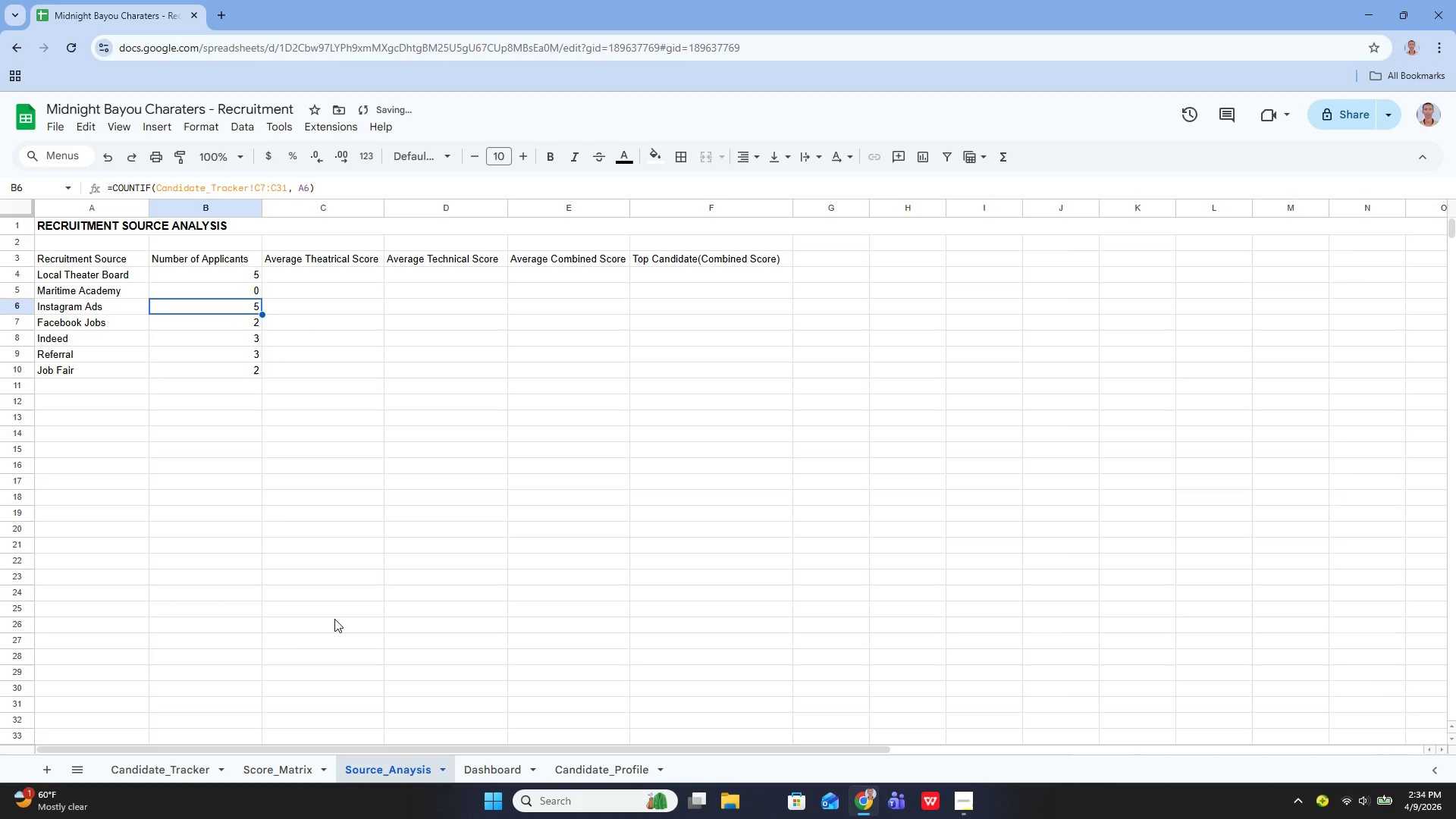 
key(Control+Z)
 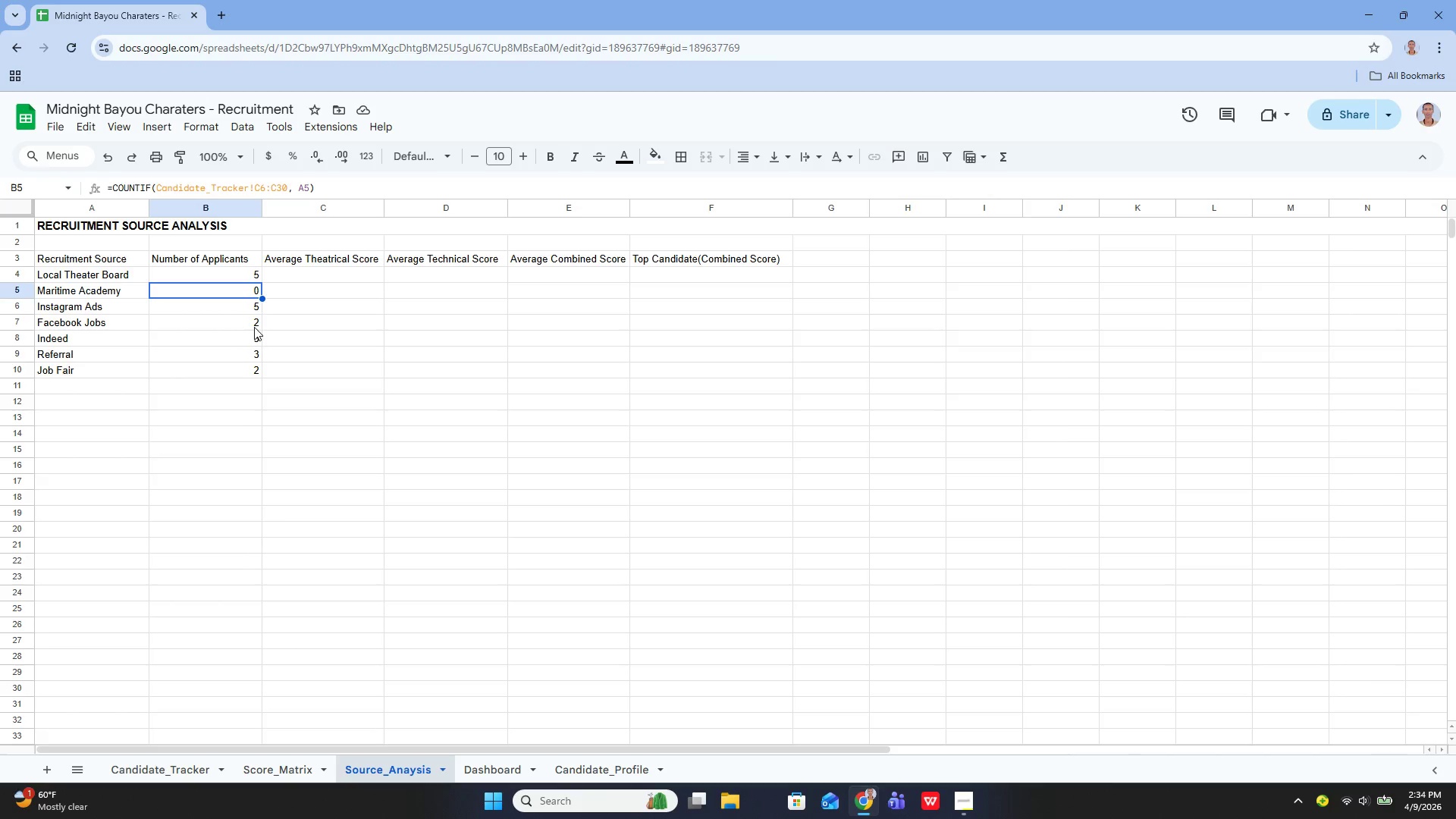 
wait(7.2)
 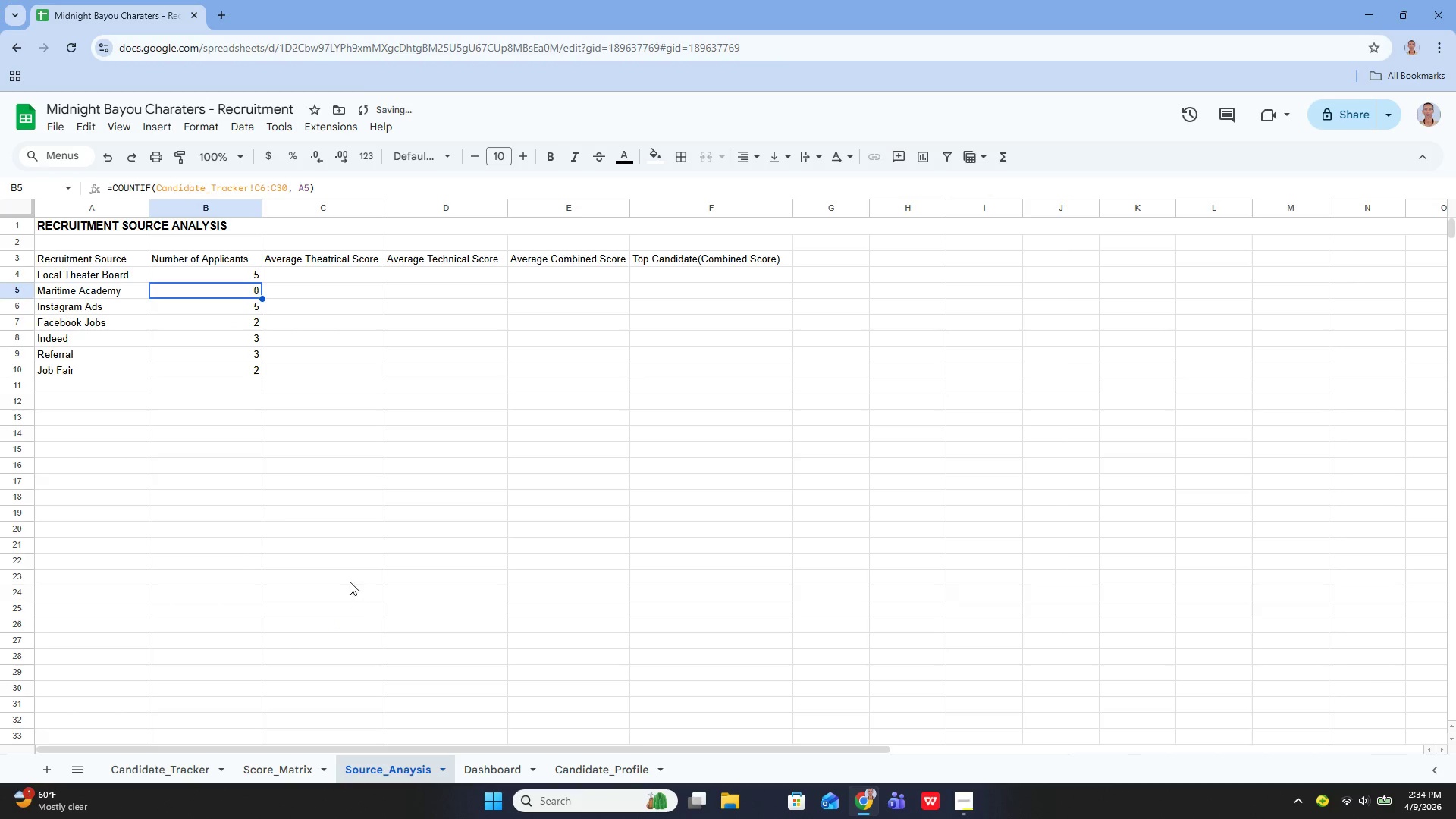 
left_click([241, 372])
 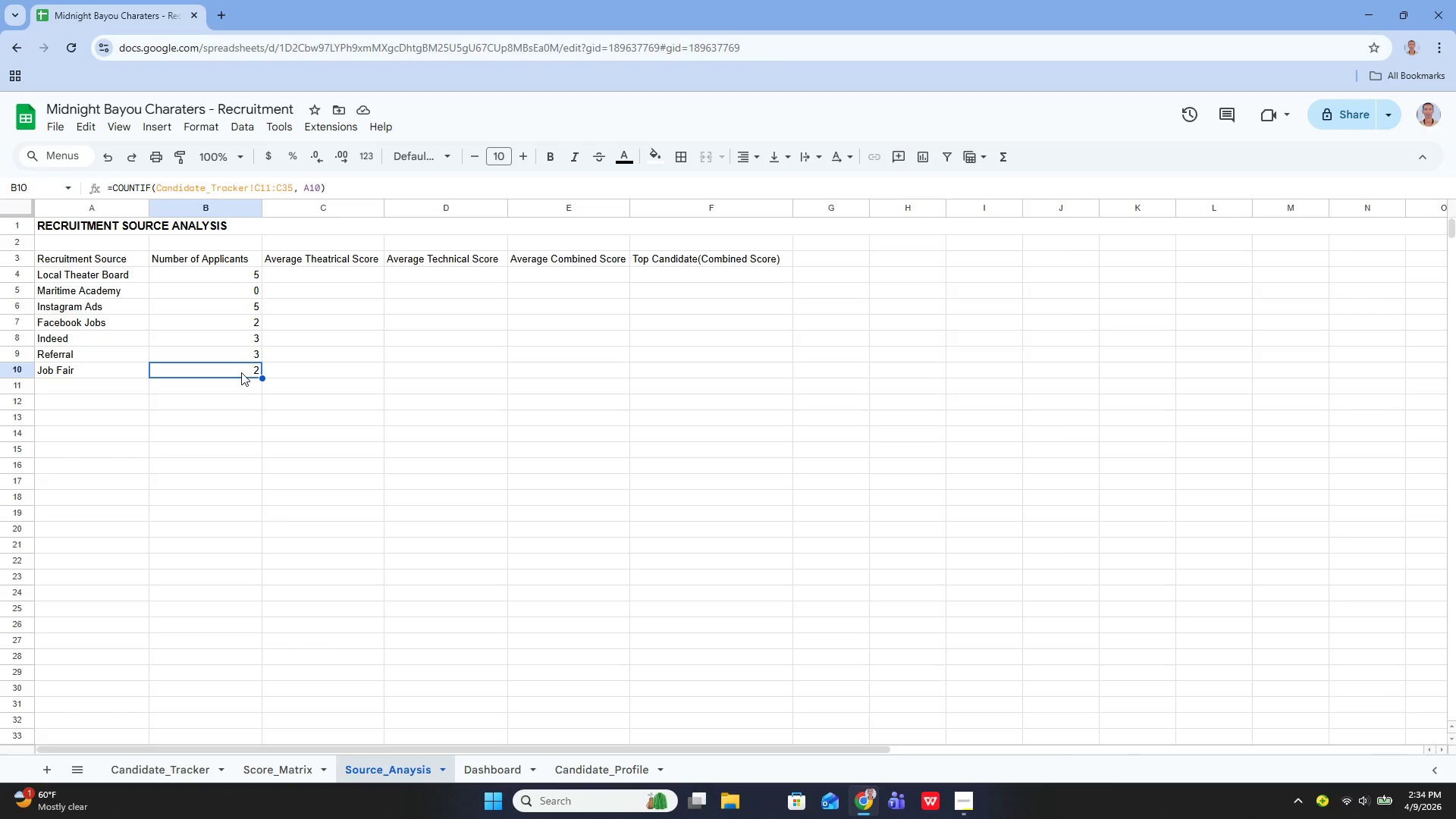 
double_click([241, 372])
 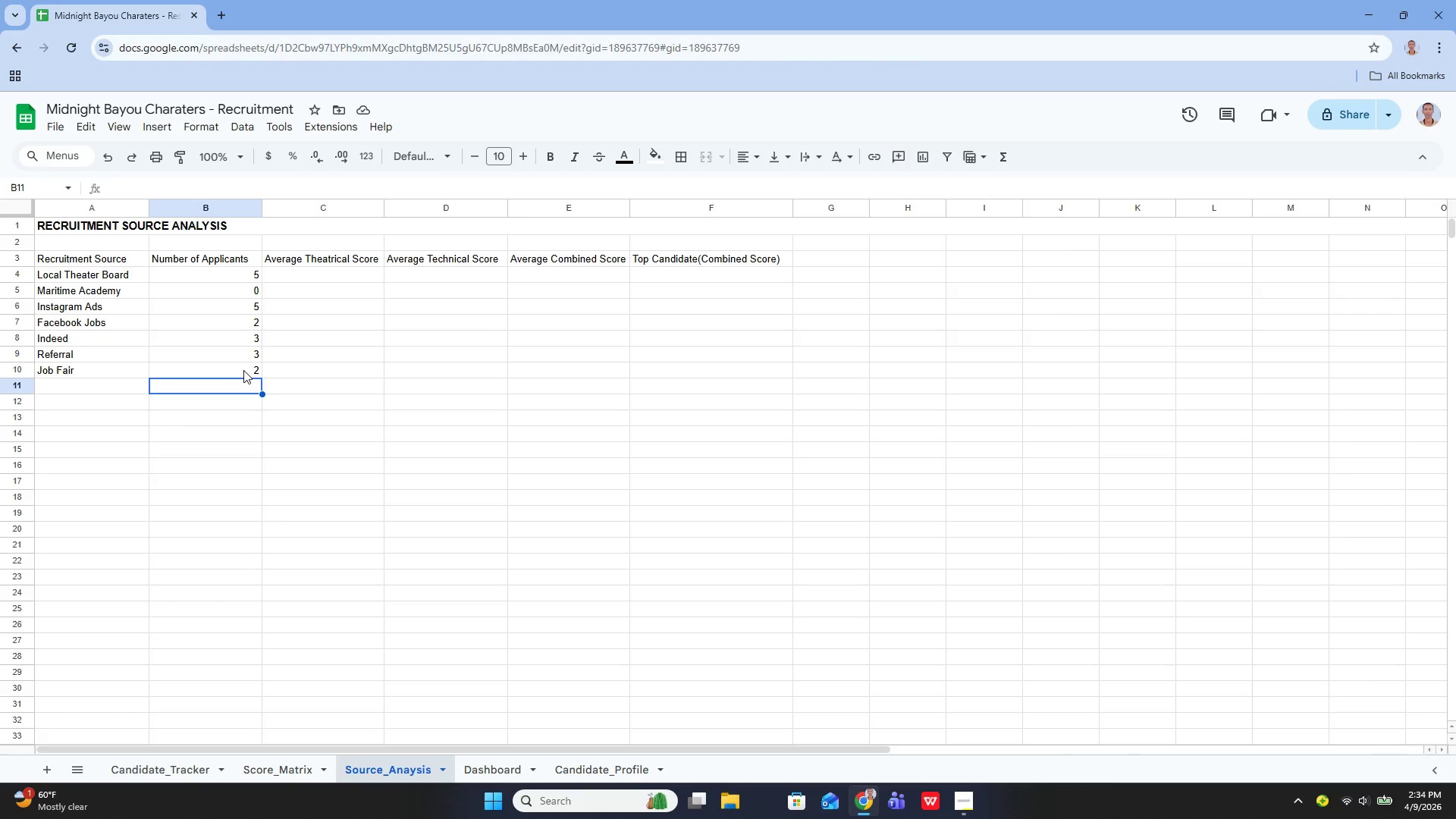 
double_click([243, 372])
 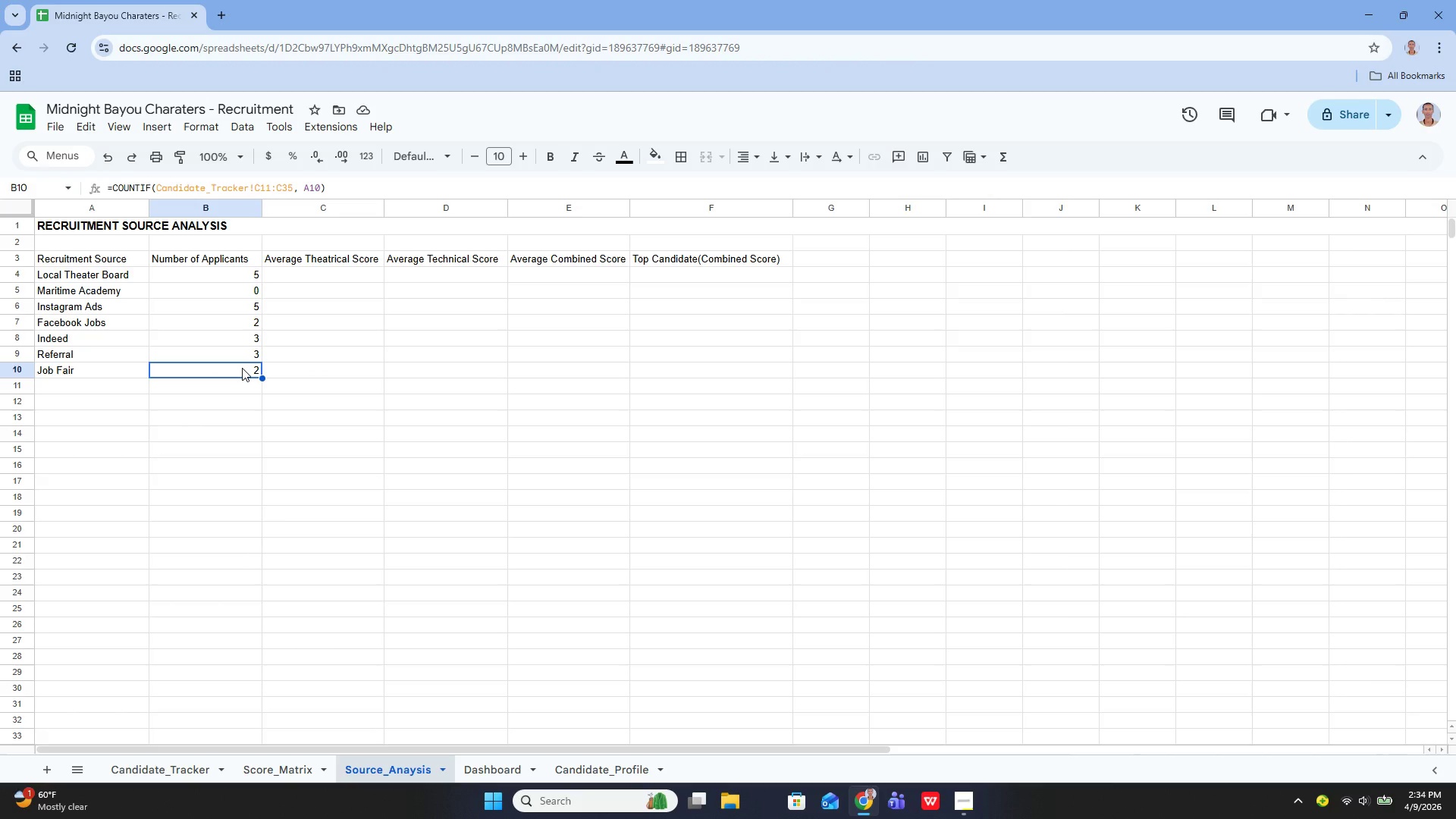 
left_click([242, 368])
 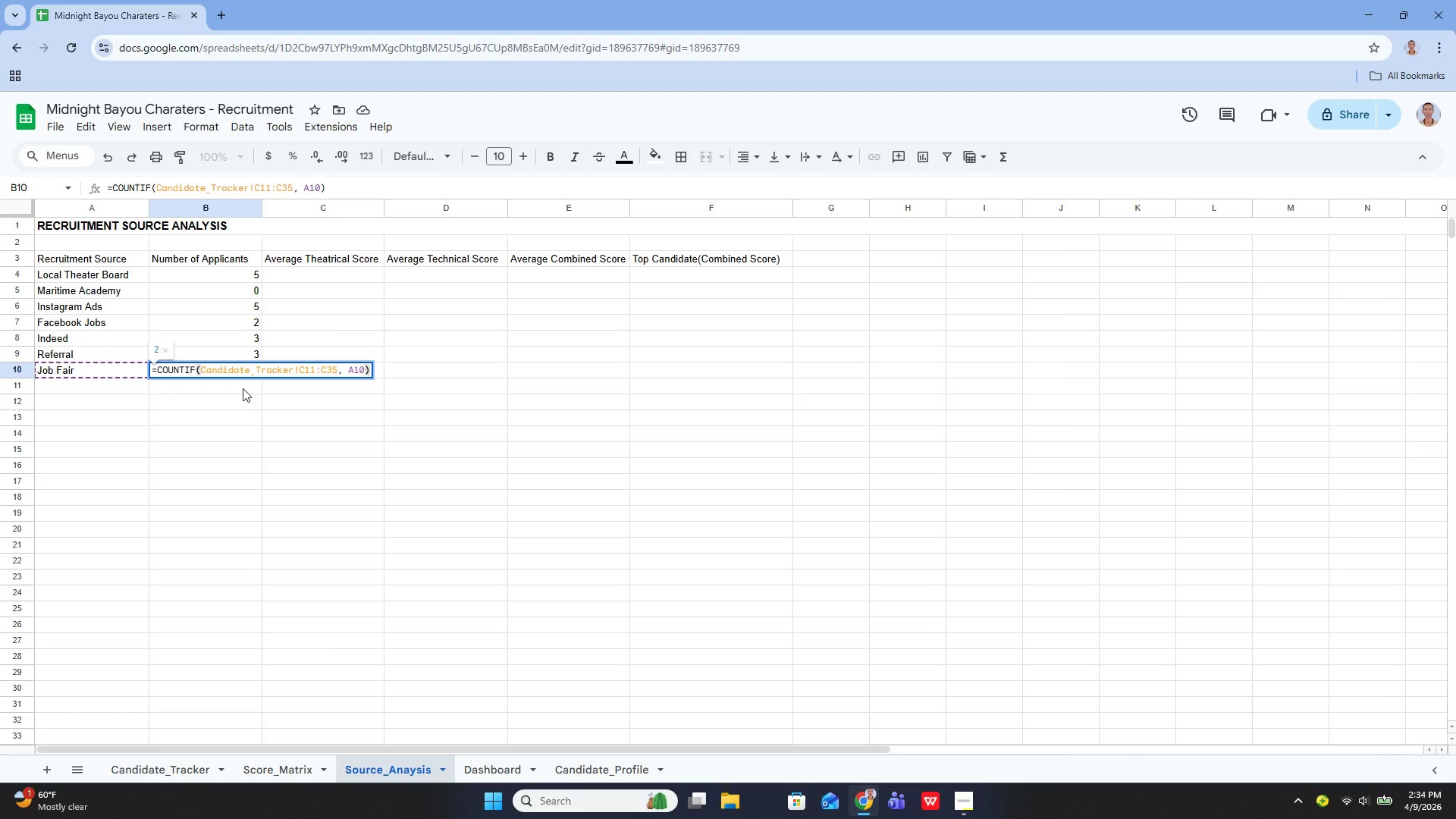 
left_click([243, 388])
 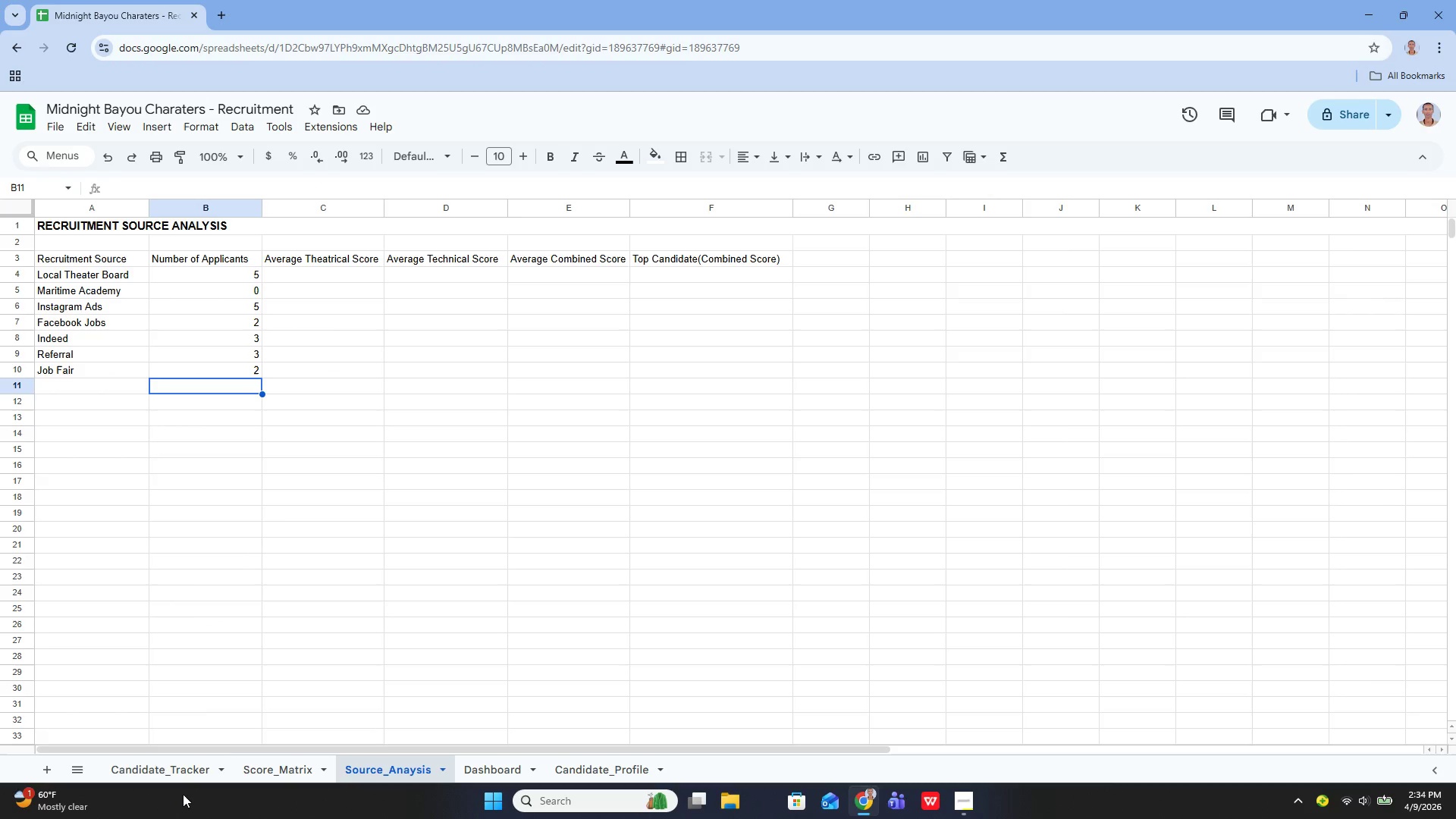 
left_click([171, 774])
 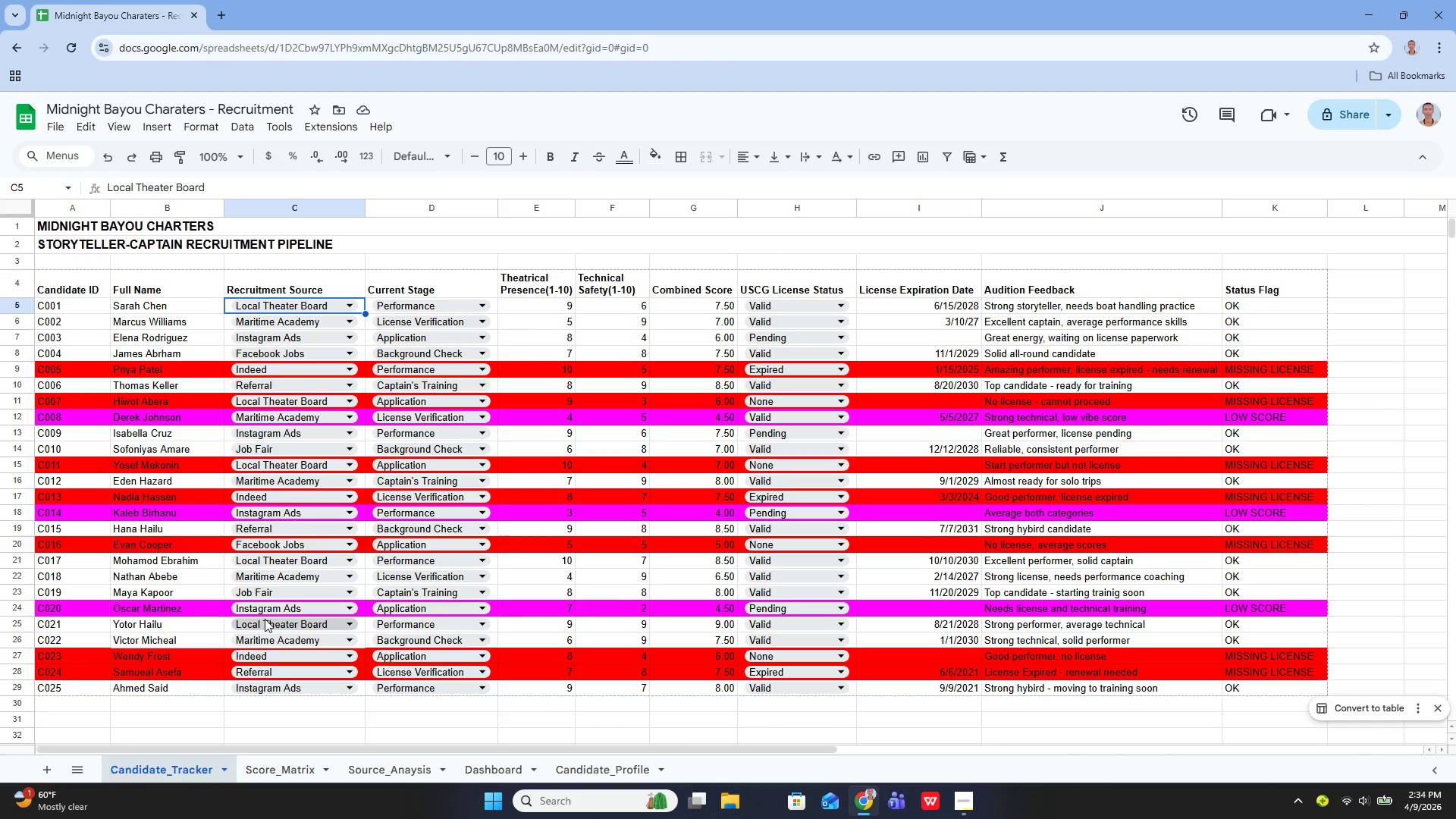 
wait(8.88)
 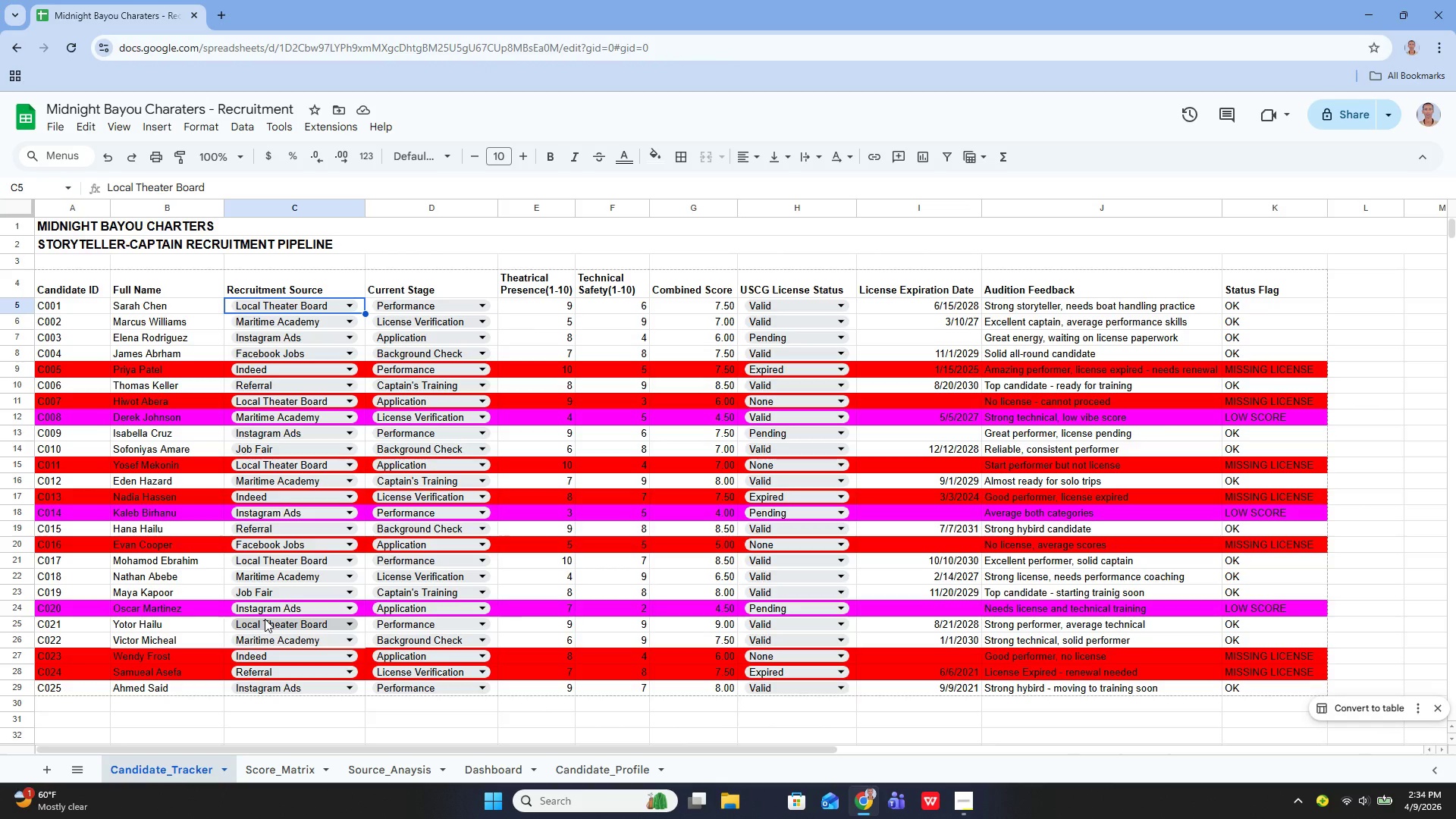 
left_click([262, 771])
 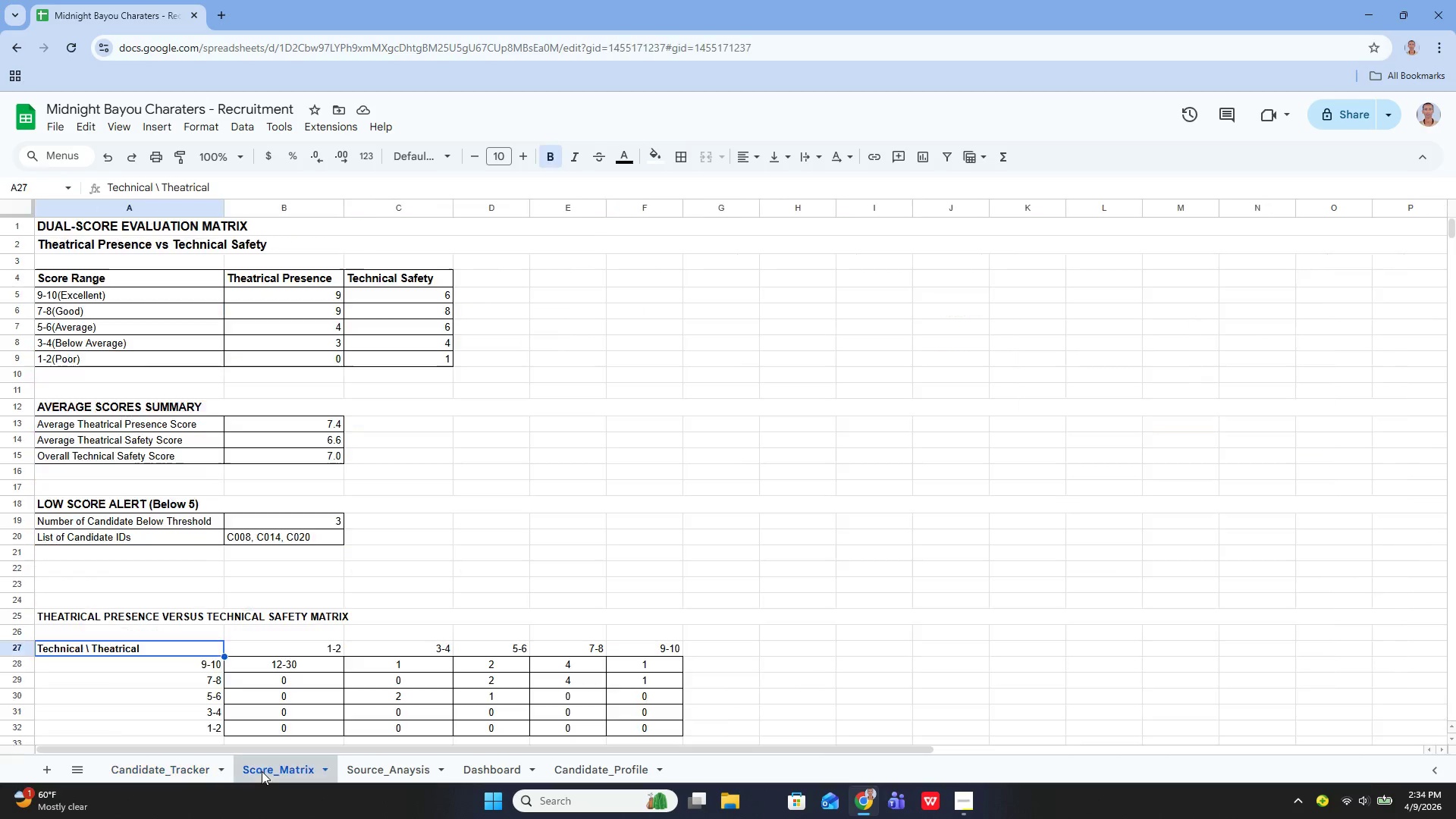 
mouse_move([231, 767])
 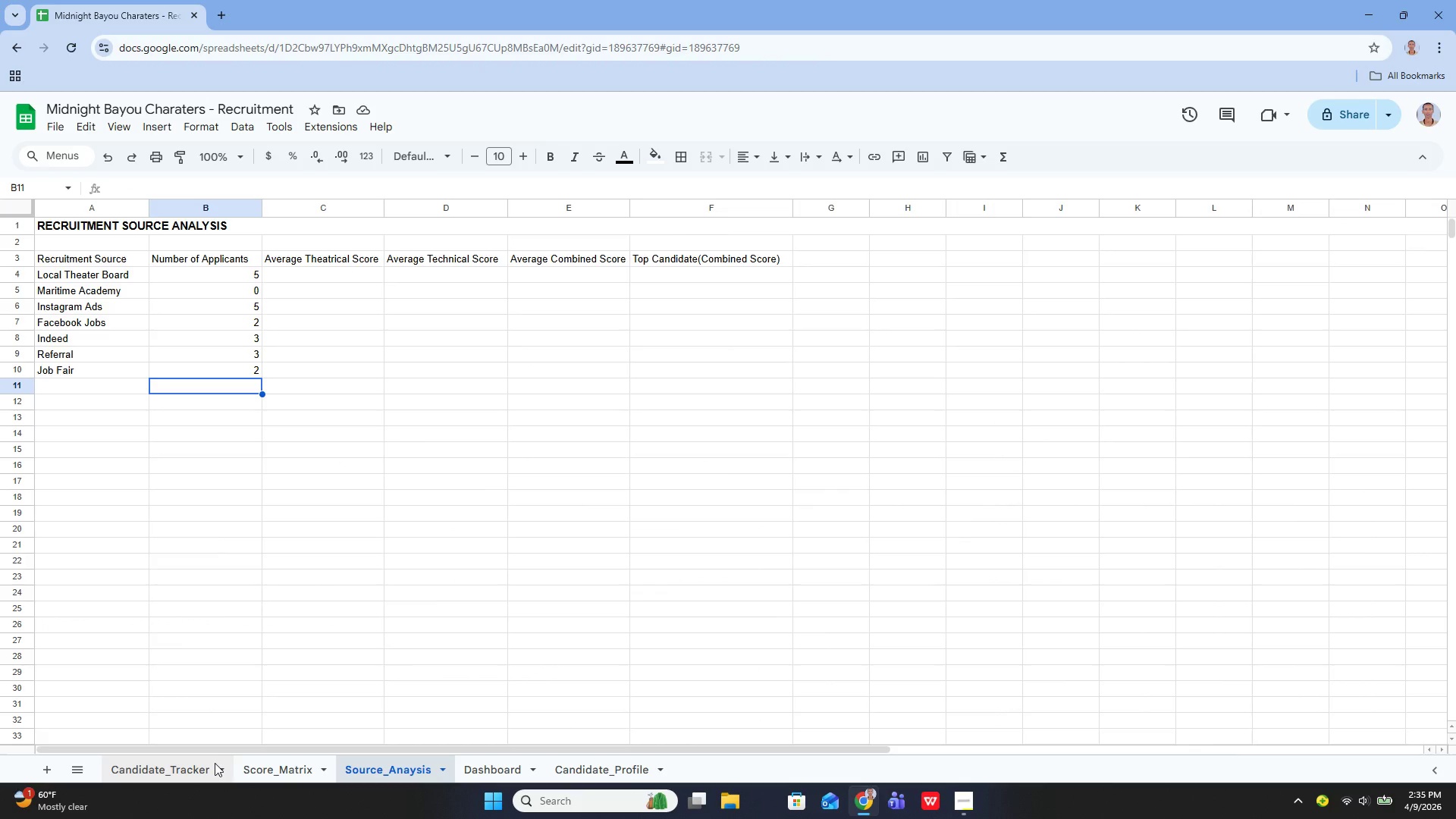 
left_click([215, 762])
 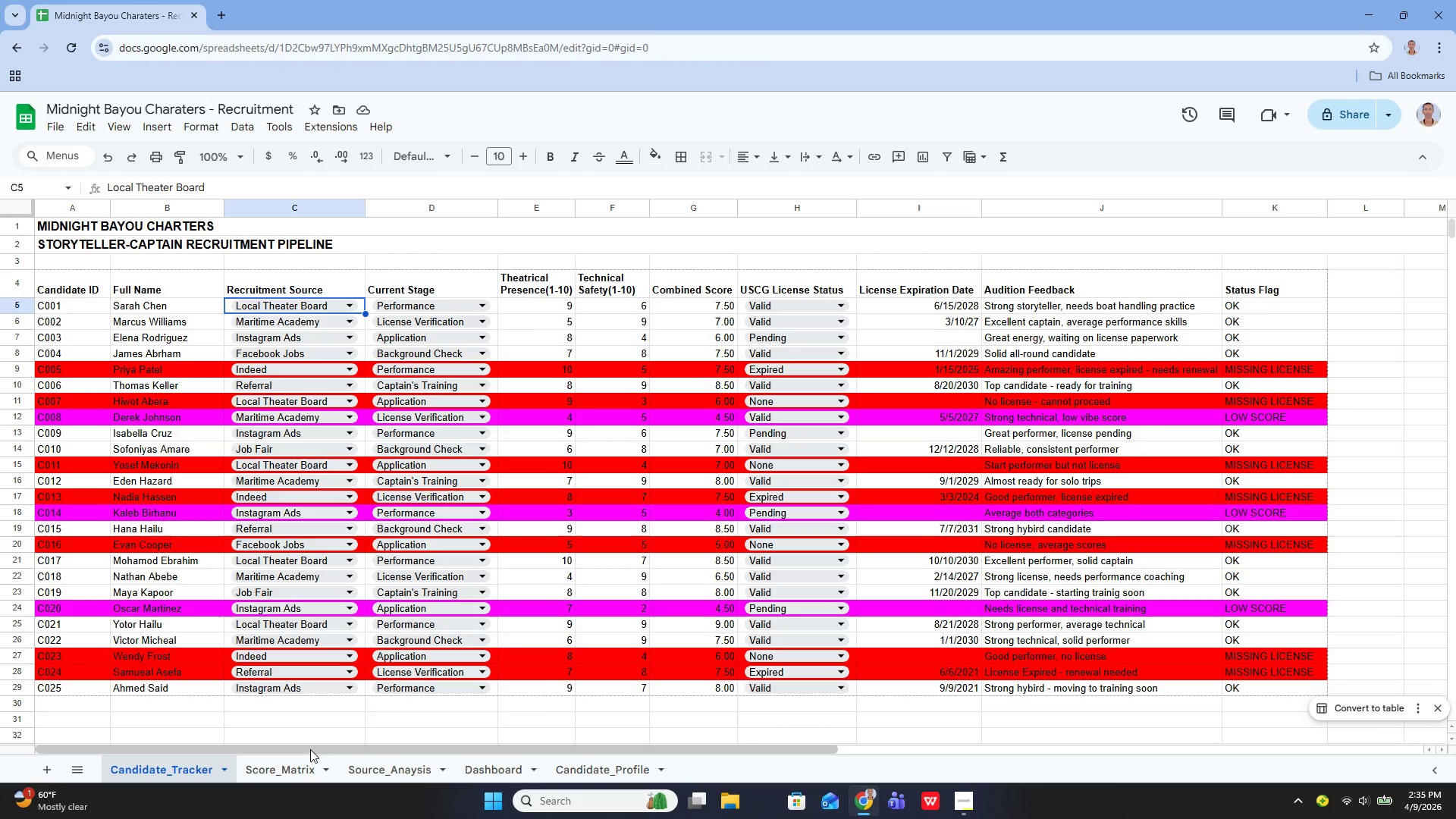 
wait(13.17)
 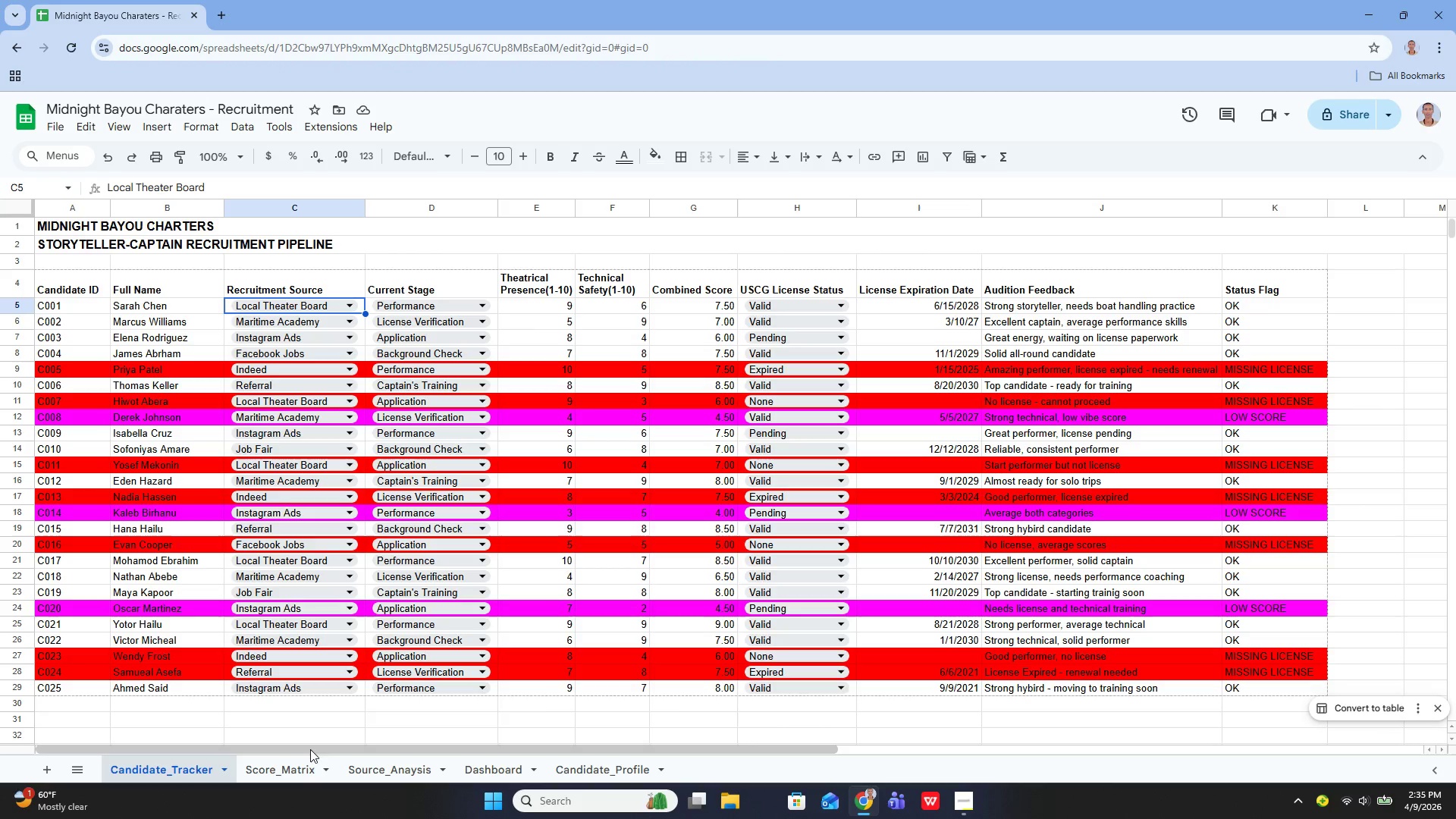 
left_click([378, 757])
 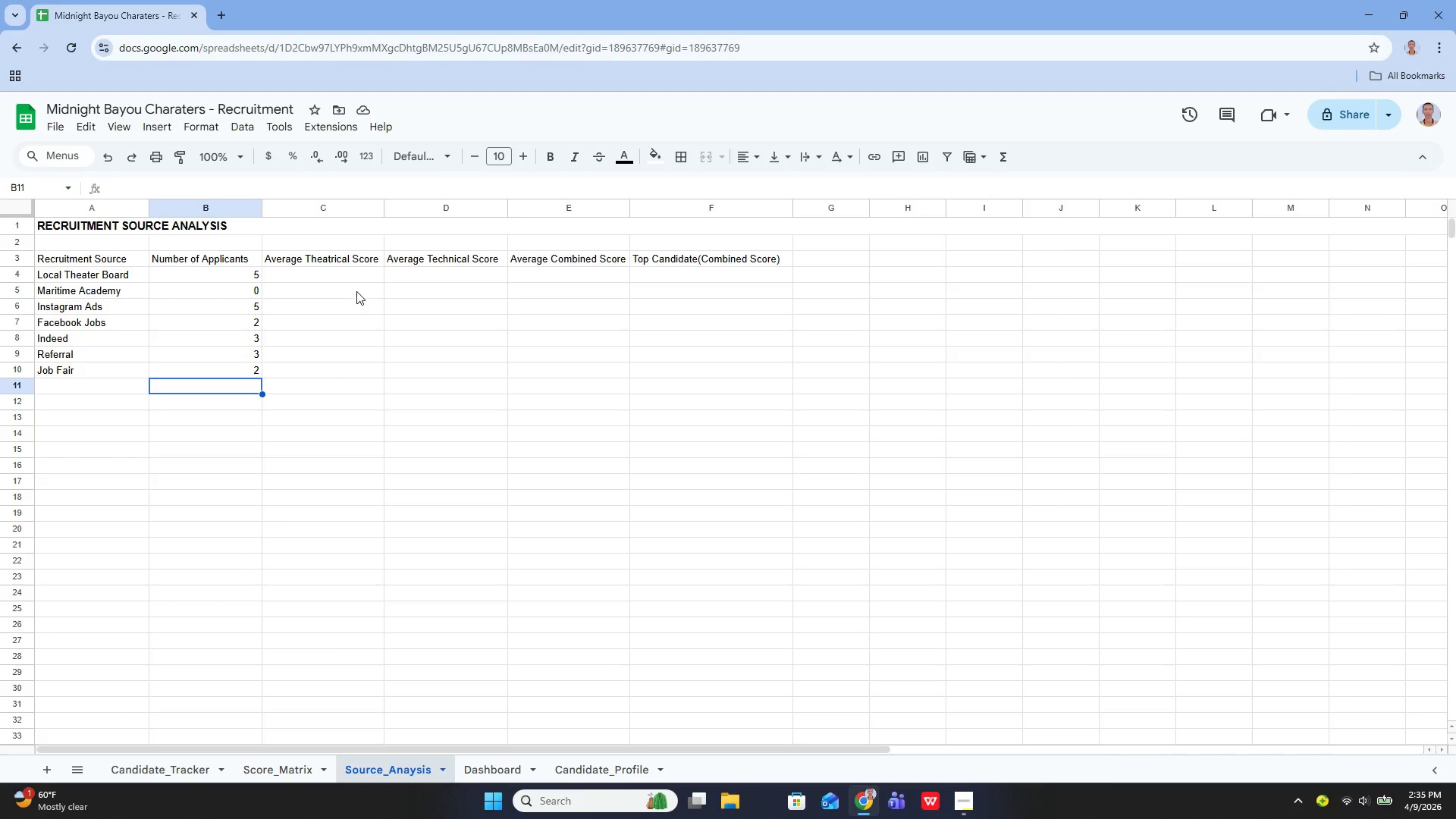 
left_click([355, 272])
 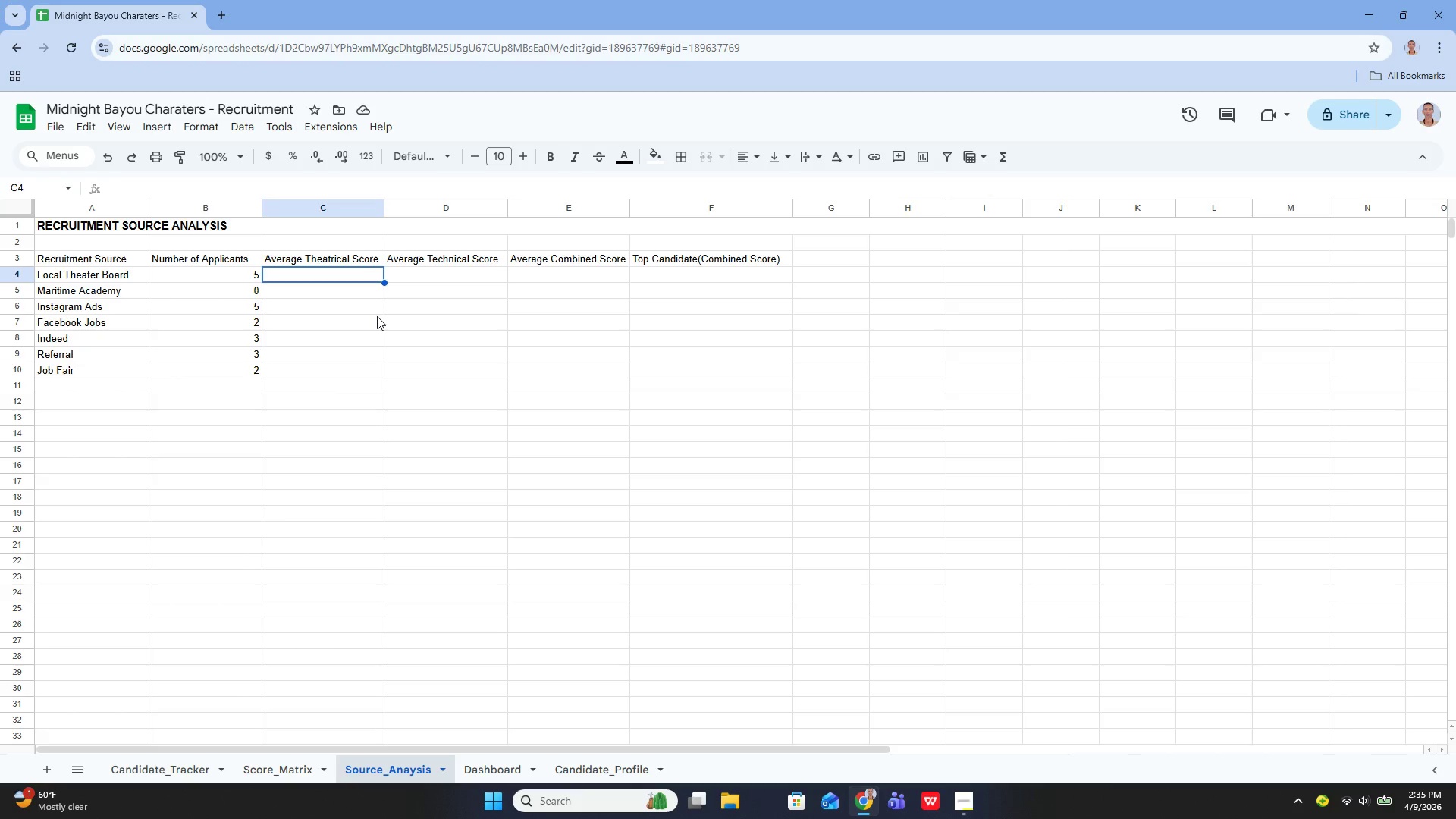 
wait(5.25)
 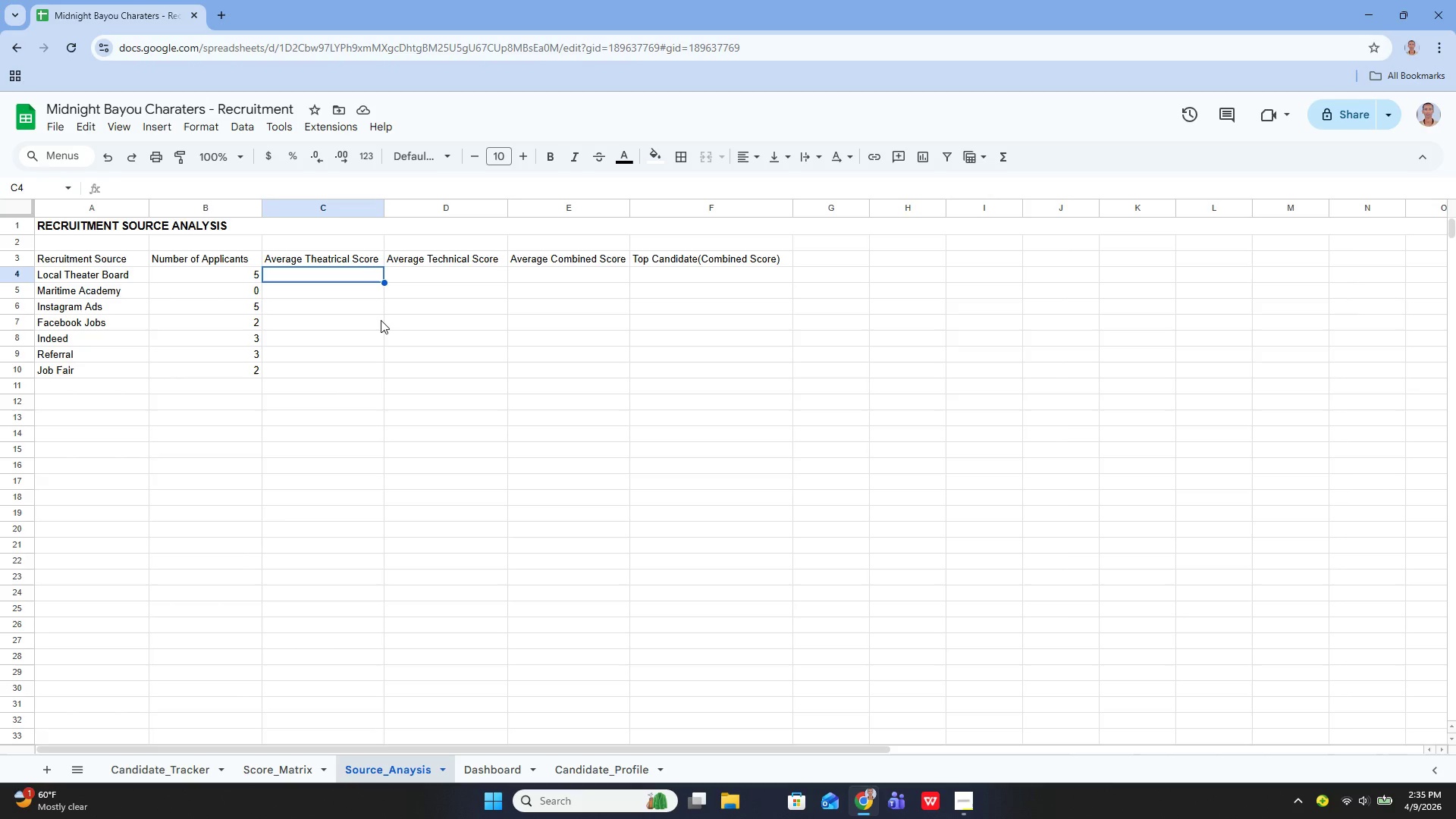 
key(Enter)
 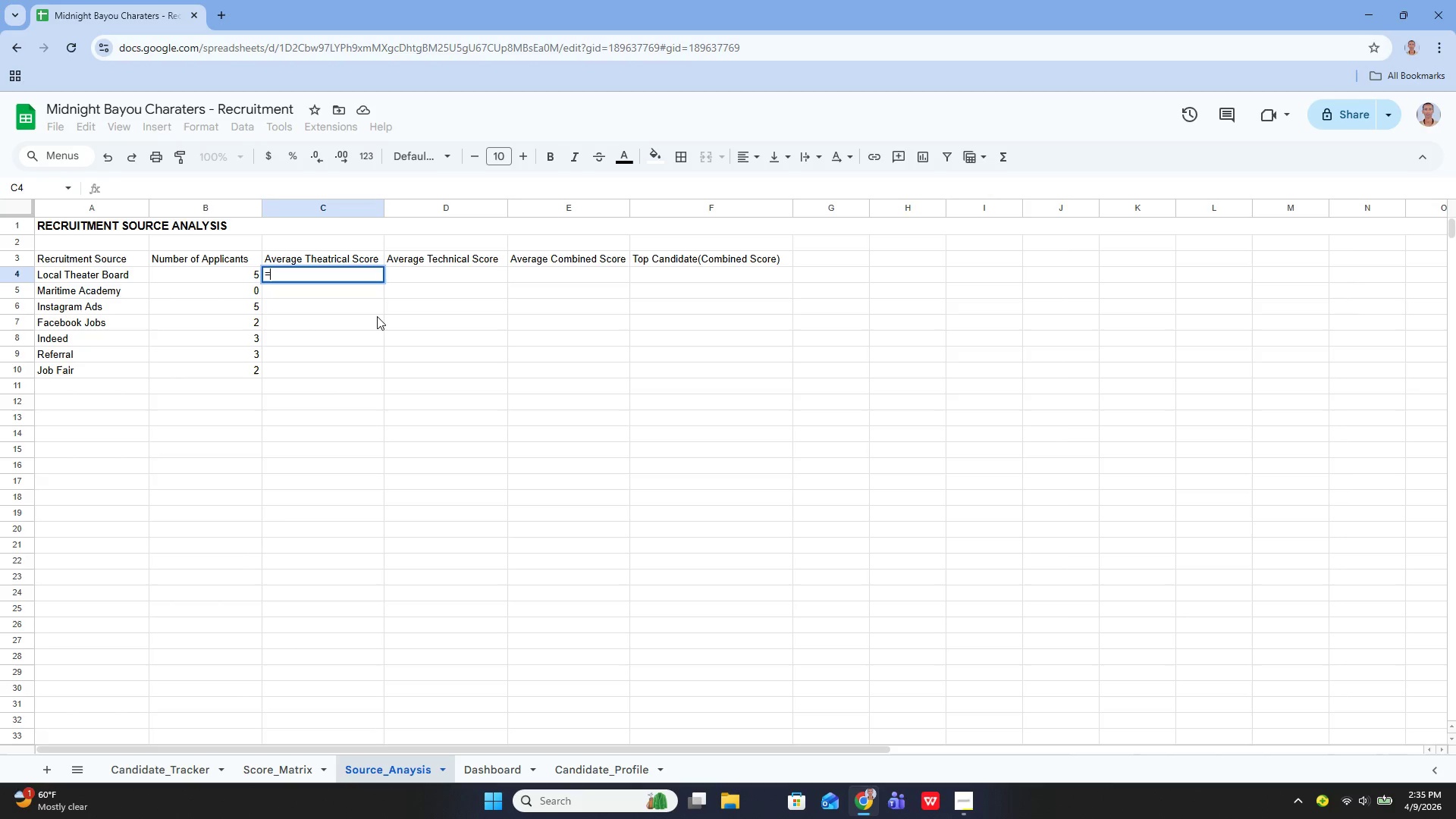 
key(Equal)
 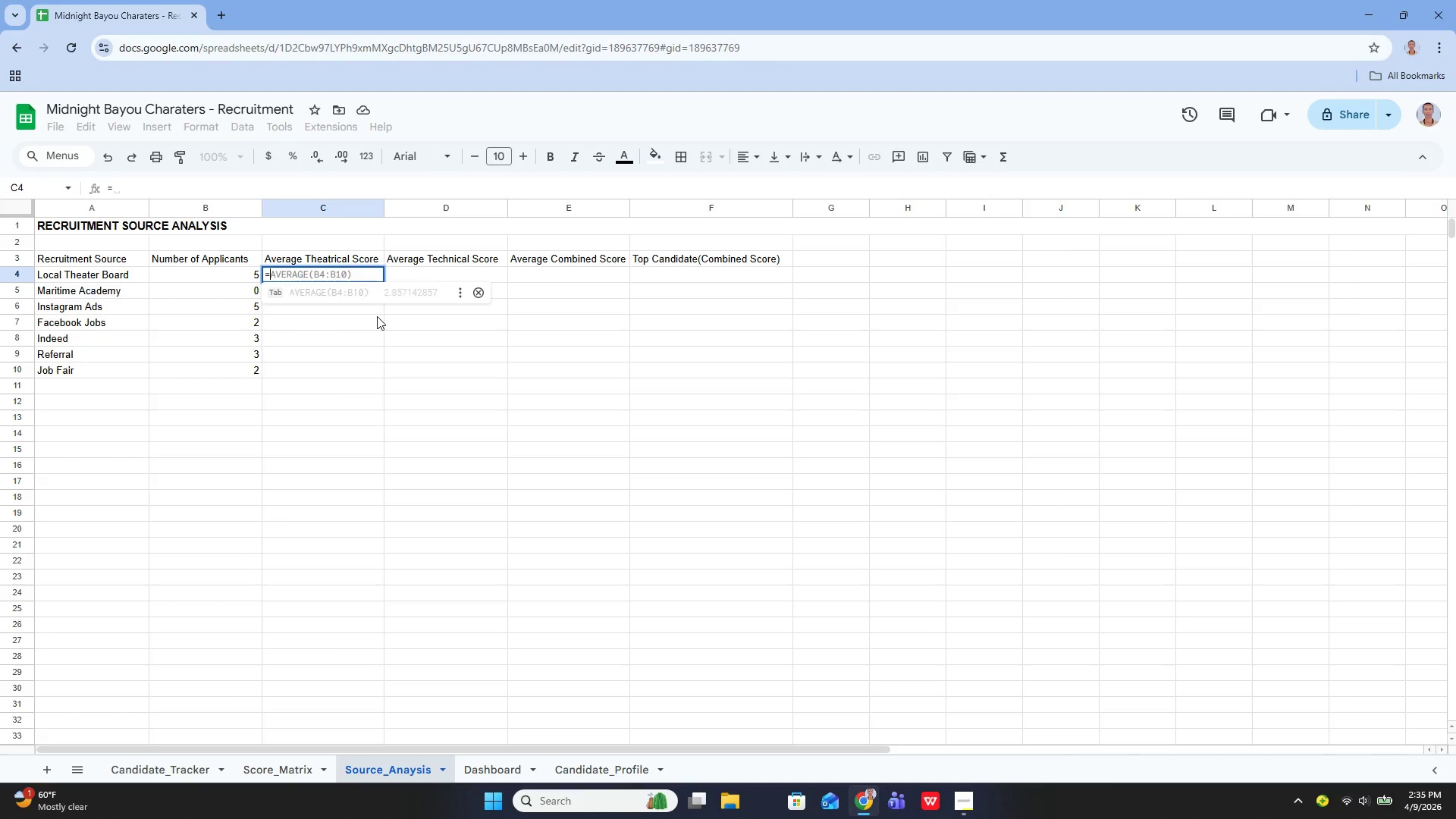 
key(Shift+A)
 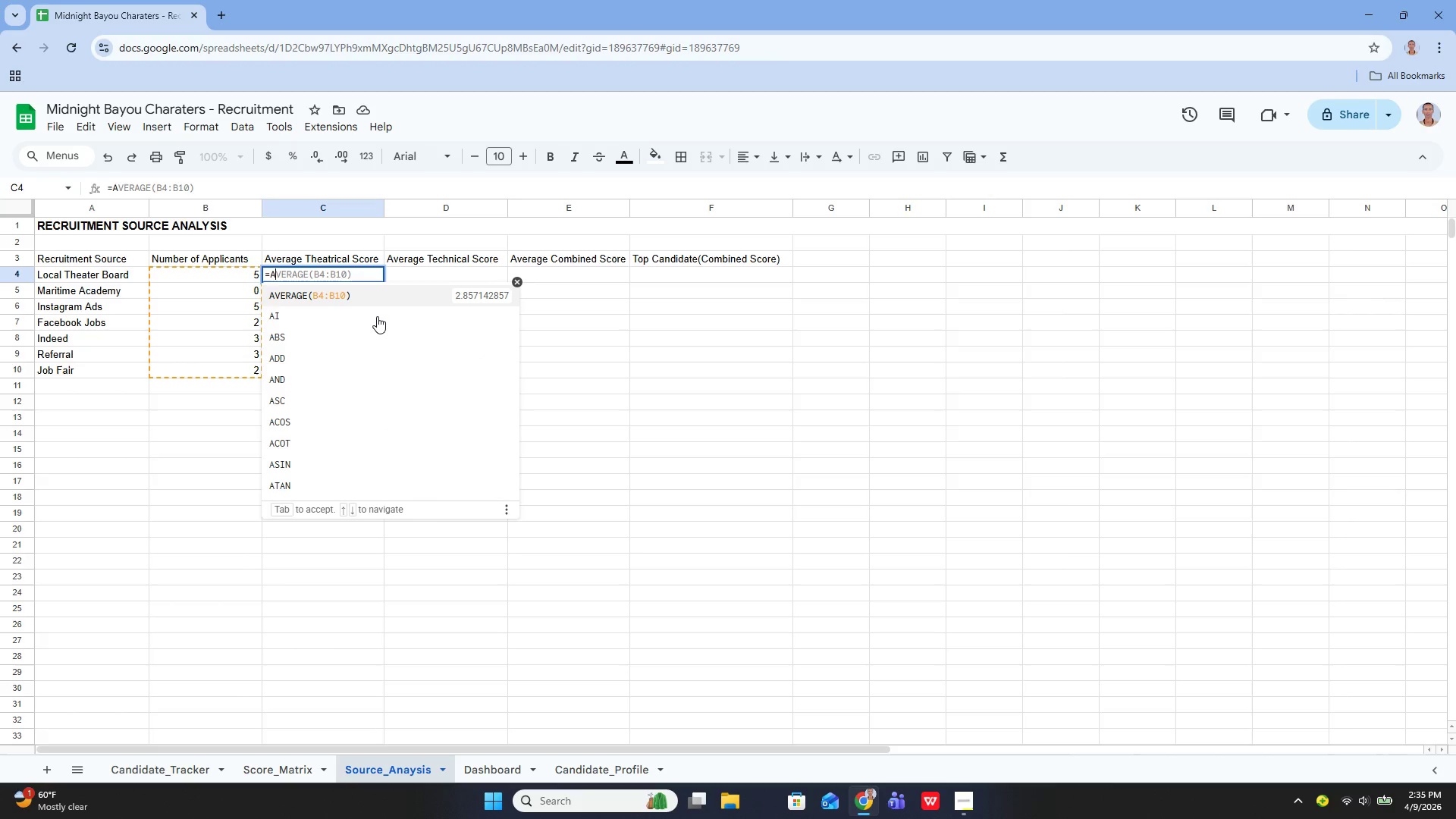 
key(Shift+ShiftLeft)
 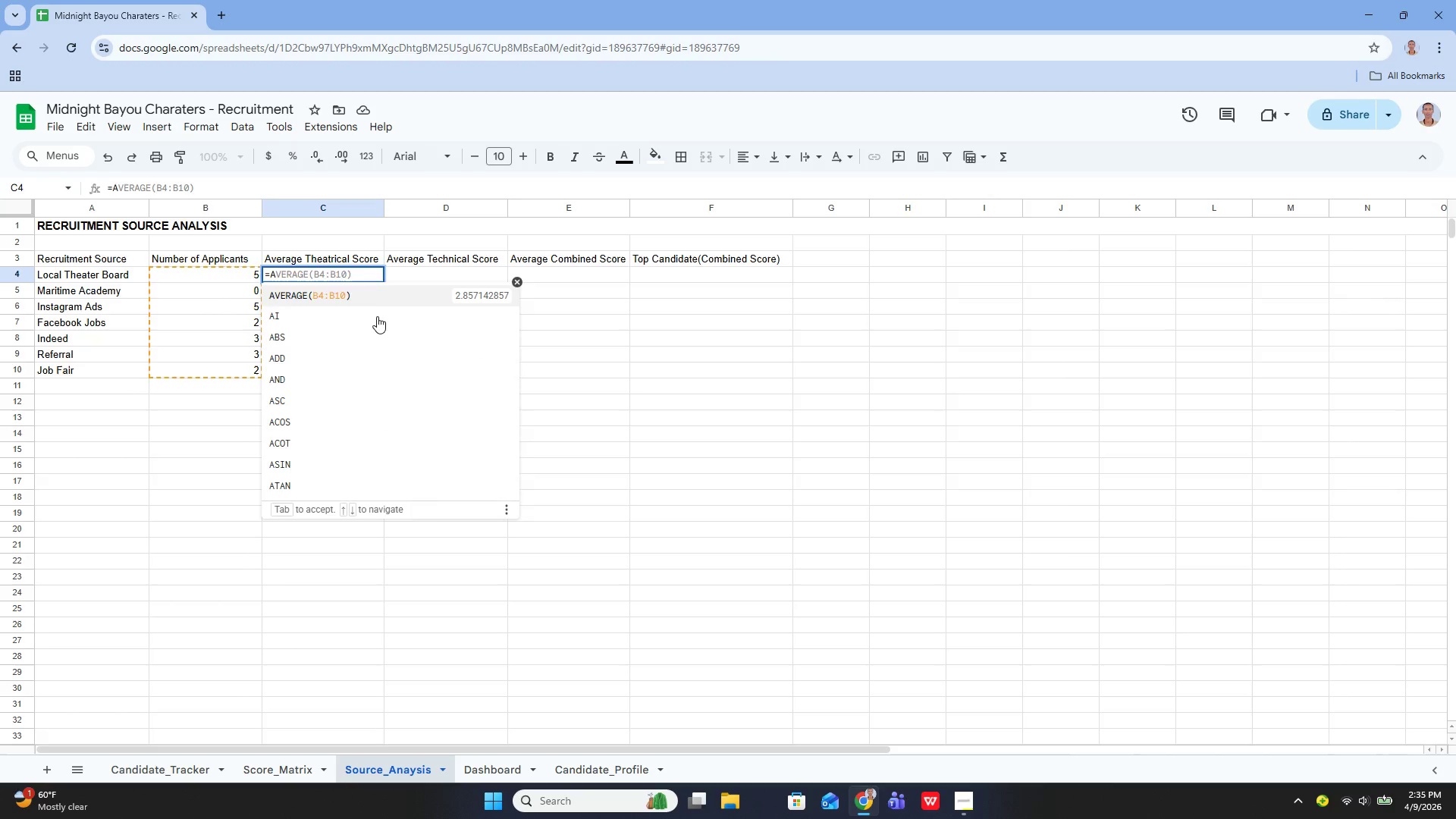 
key(Tab)
 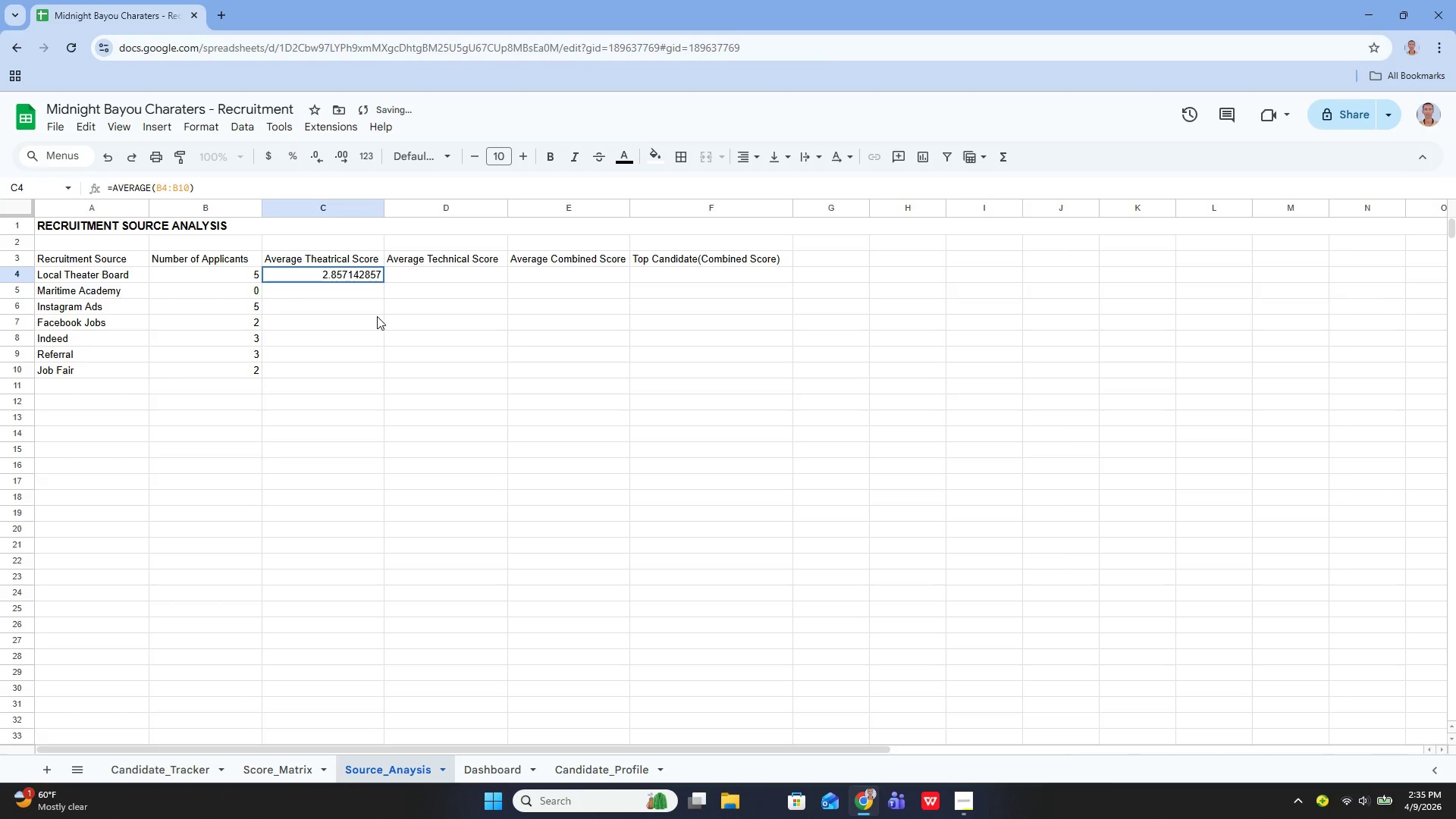 
key(Enter)
 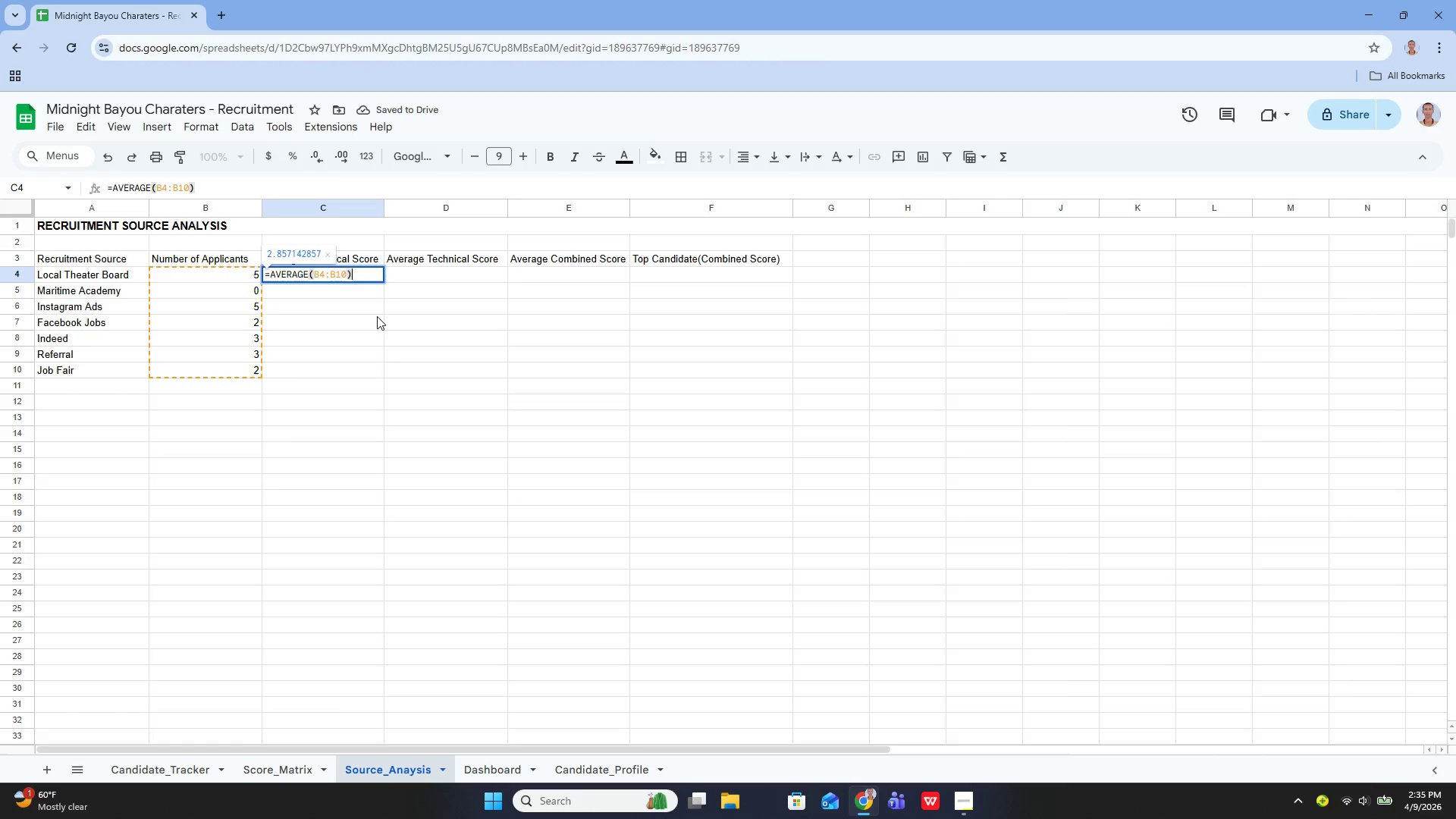 
key(Control+ControlLeft)
 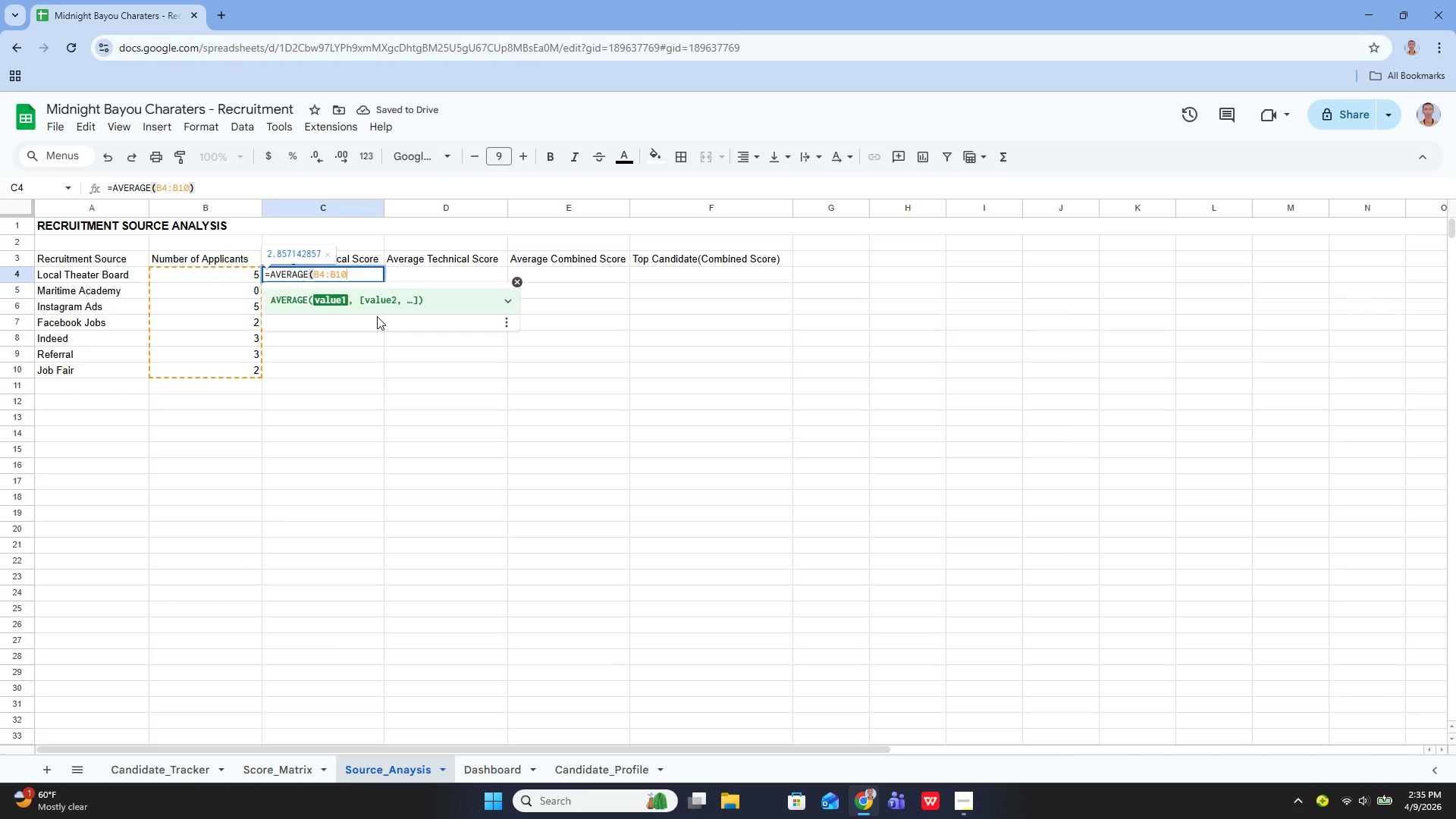 
key(Backspace)
key(Backspace)
key(Backspace)
key(Backspace)
key(Backspace)
key(Backspace)
key(Backspace)
key(Backspace)
key(Backspace)
key(Backspace)
key(Backspace)
key(Backspace)
key(Backspace)
key(Backspace)
key(Backspace)
key(Backspace)
type(=AVER)
 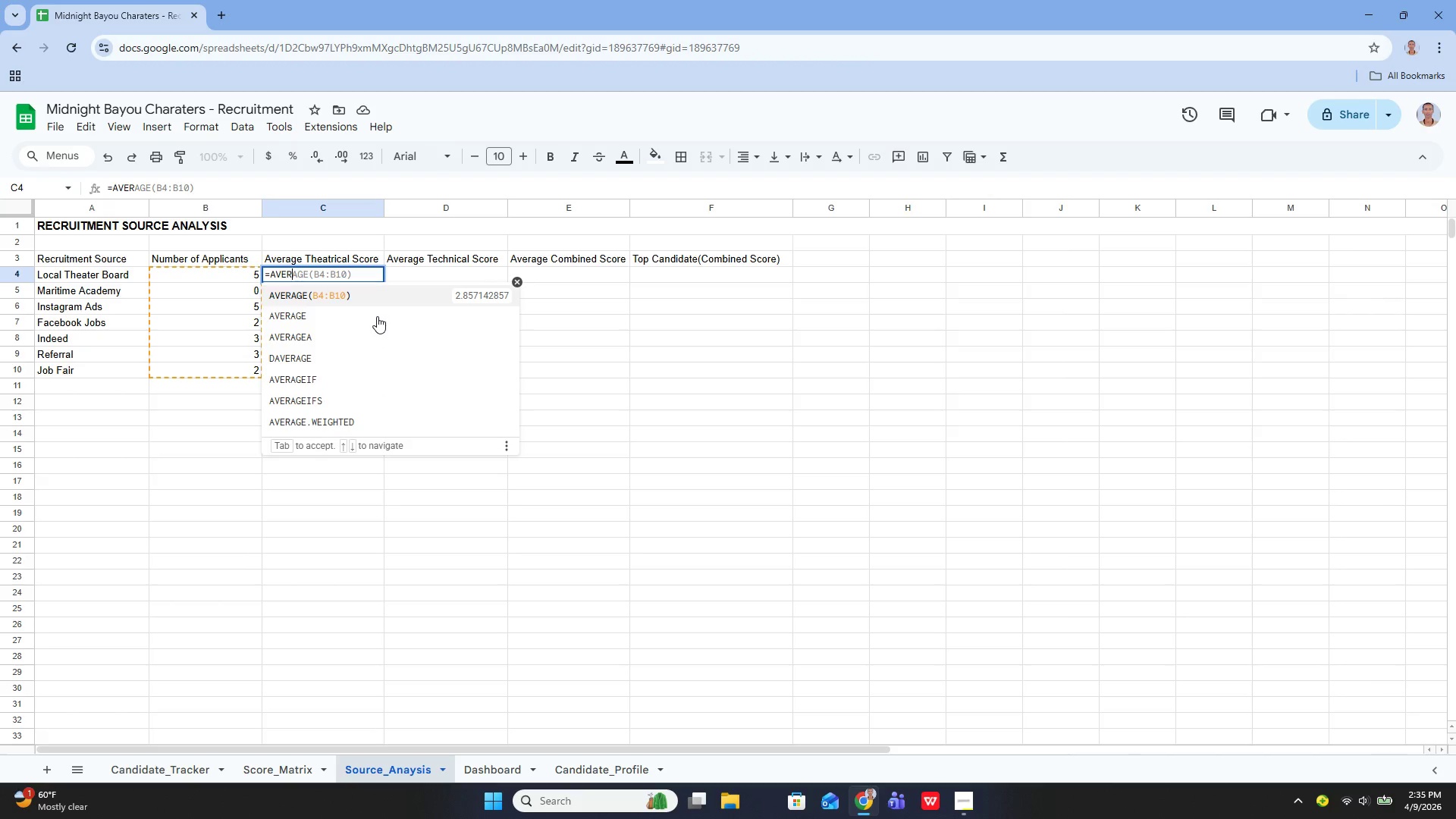 
key(ArrowDown)
 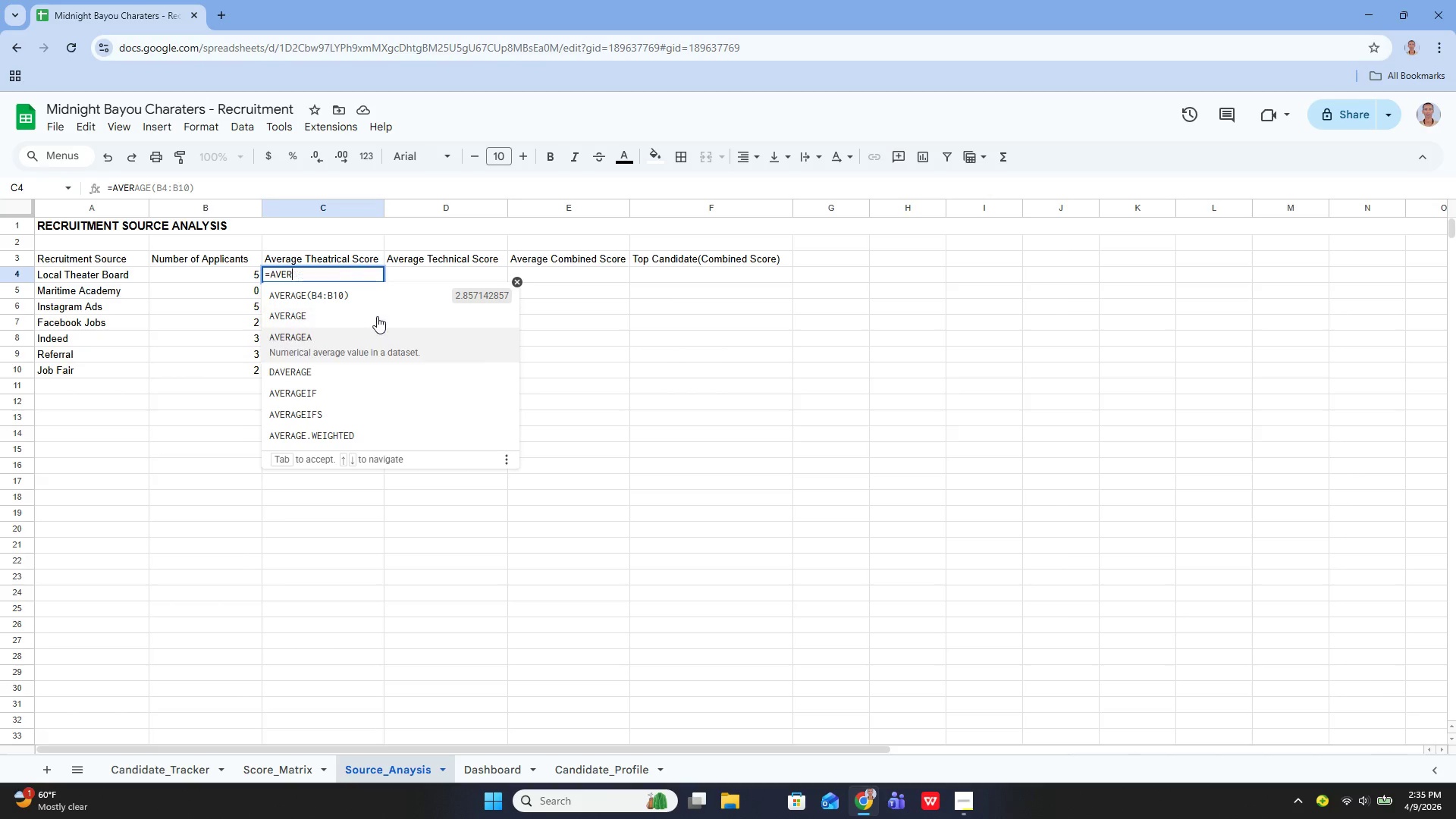 
key(ArrowDown)
 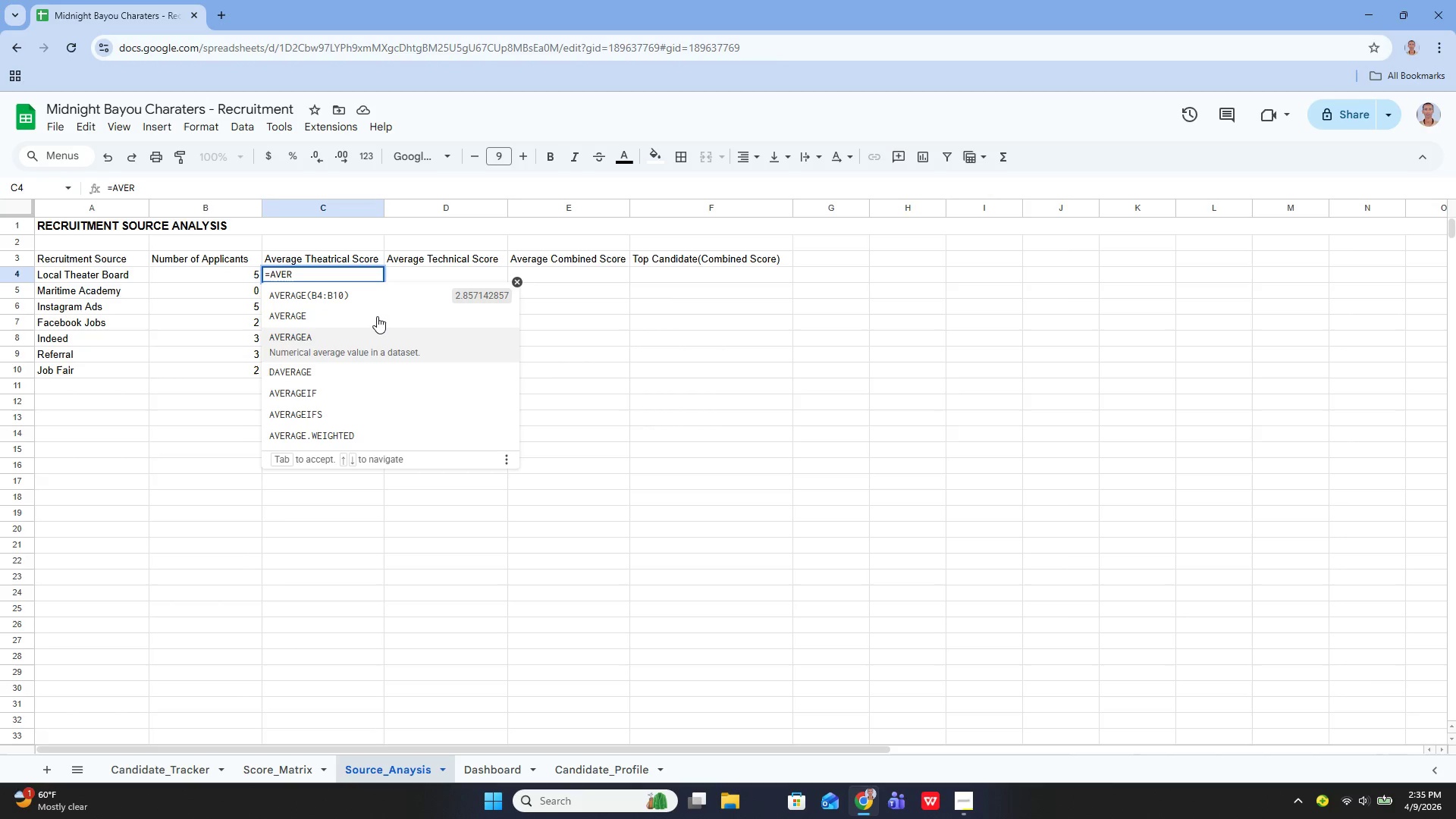 
key(Meta+MetaLeft)
 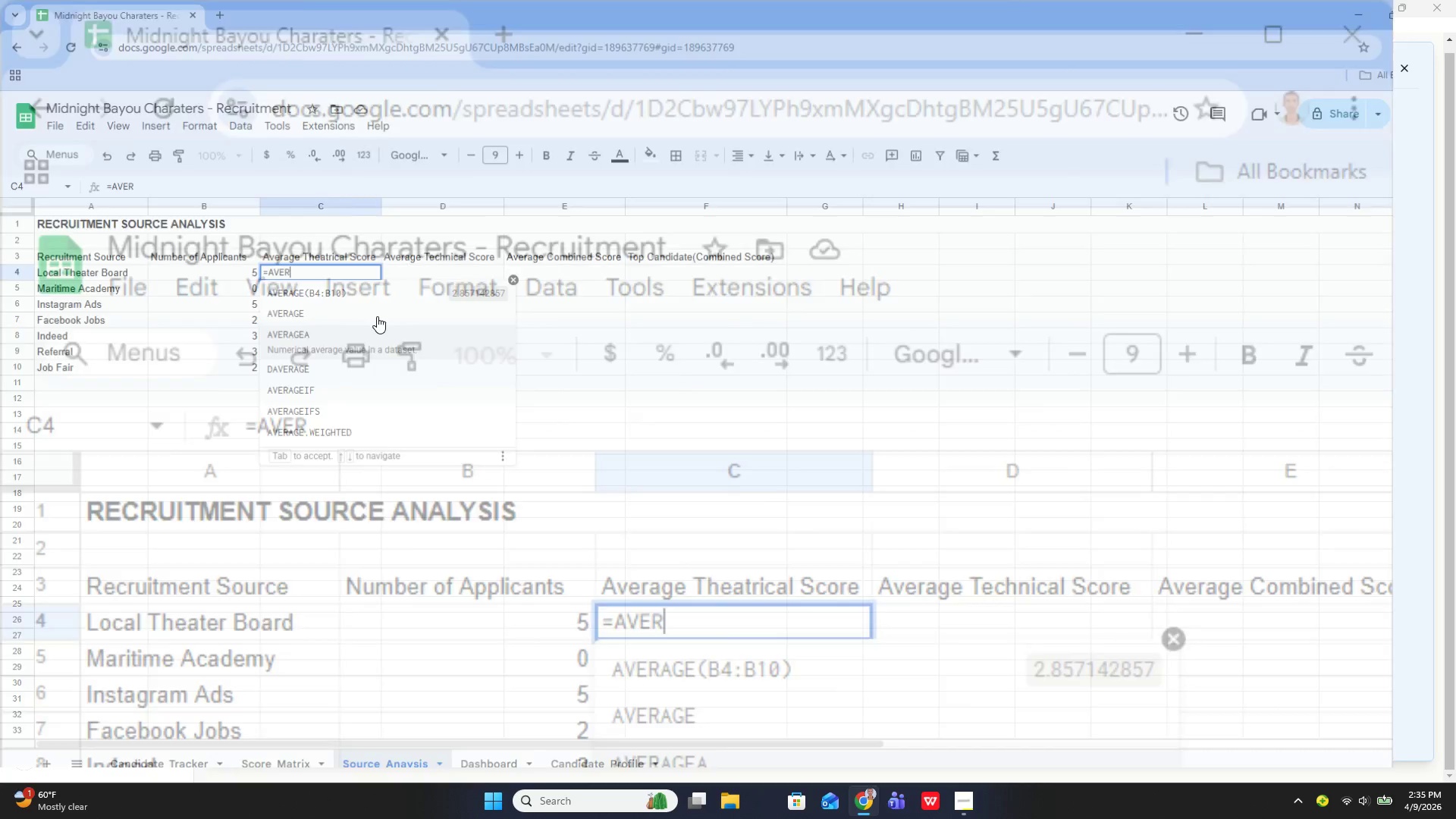 
key(Meta+ArrowDown)
 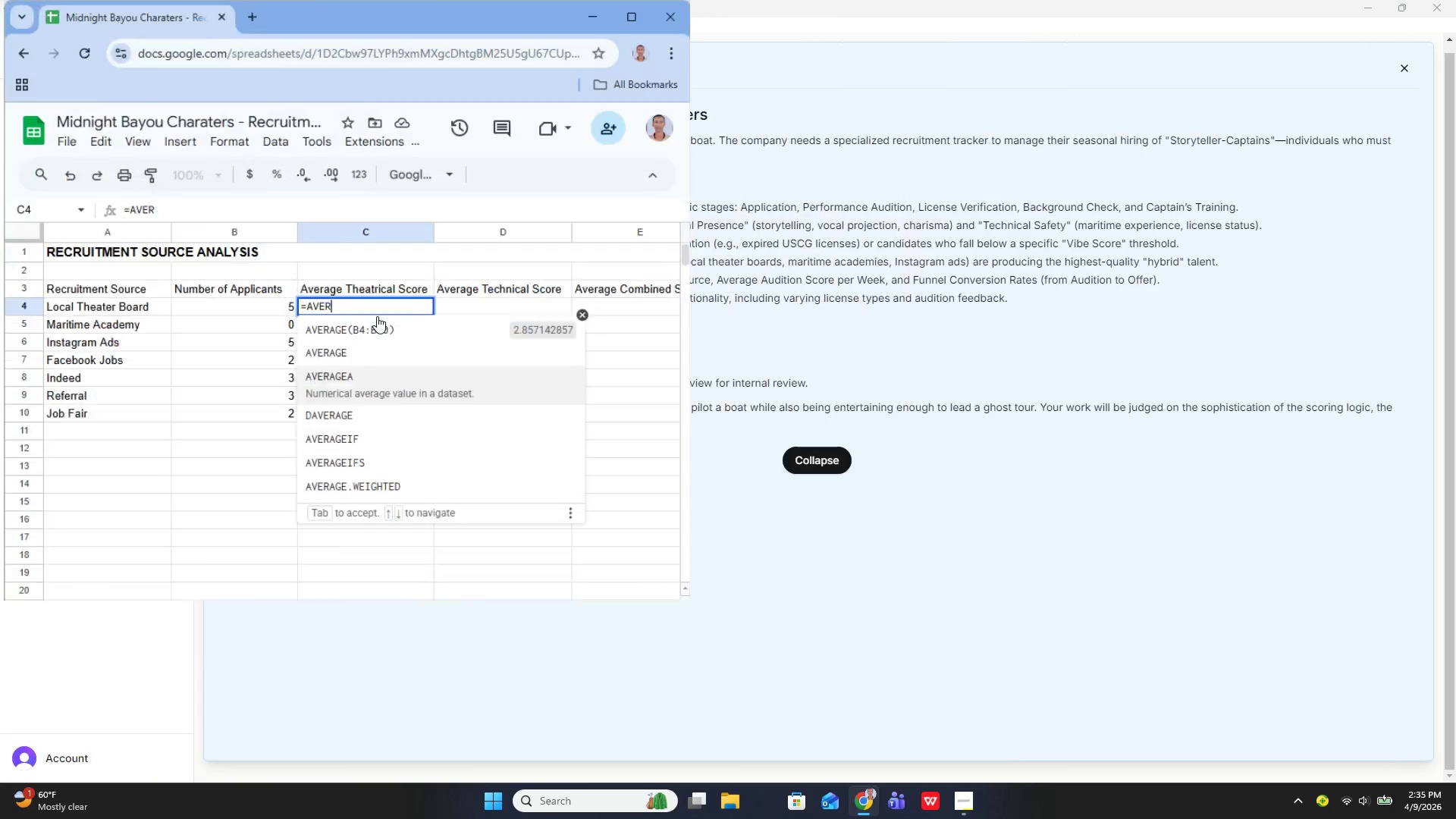 
key(ArrowDown)
 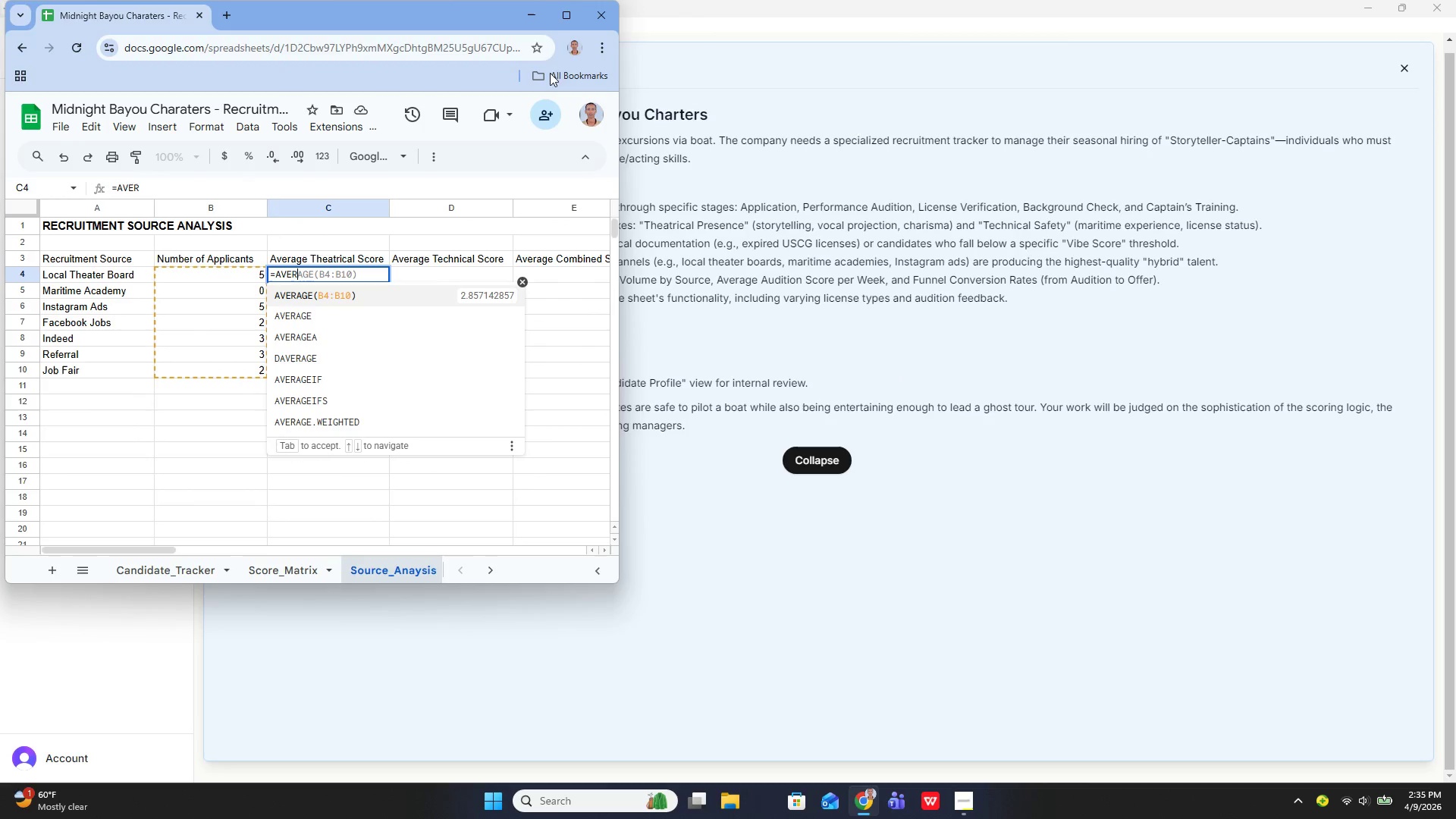 
left_click([571, 7])
 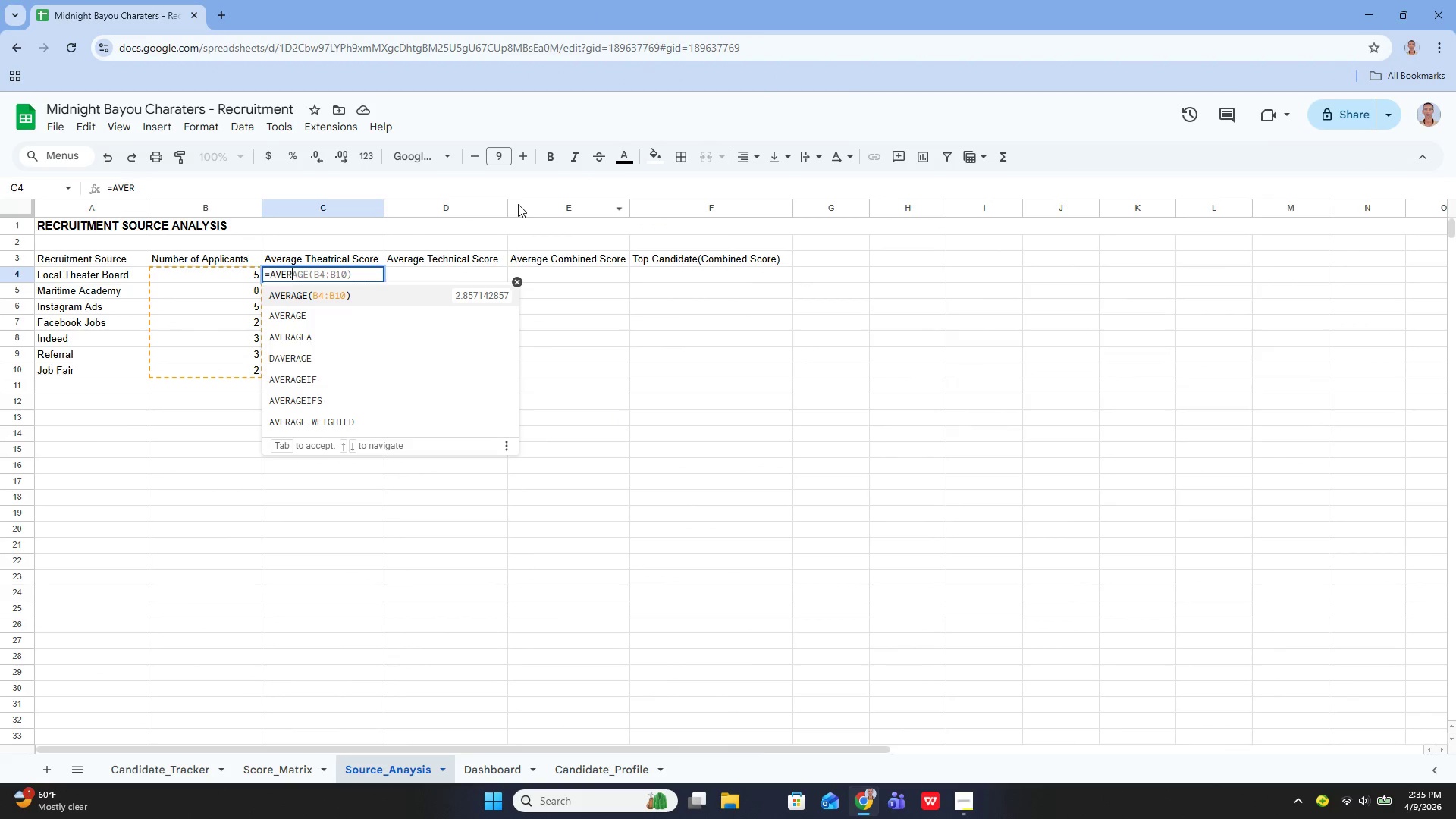 
key(ArrowDown)
 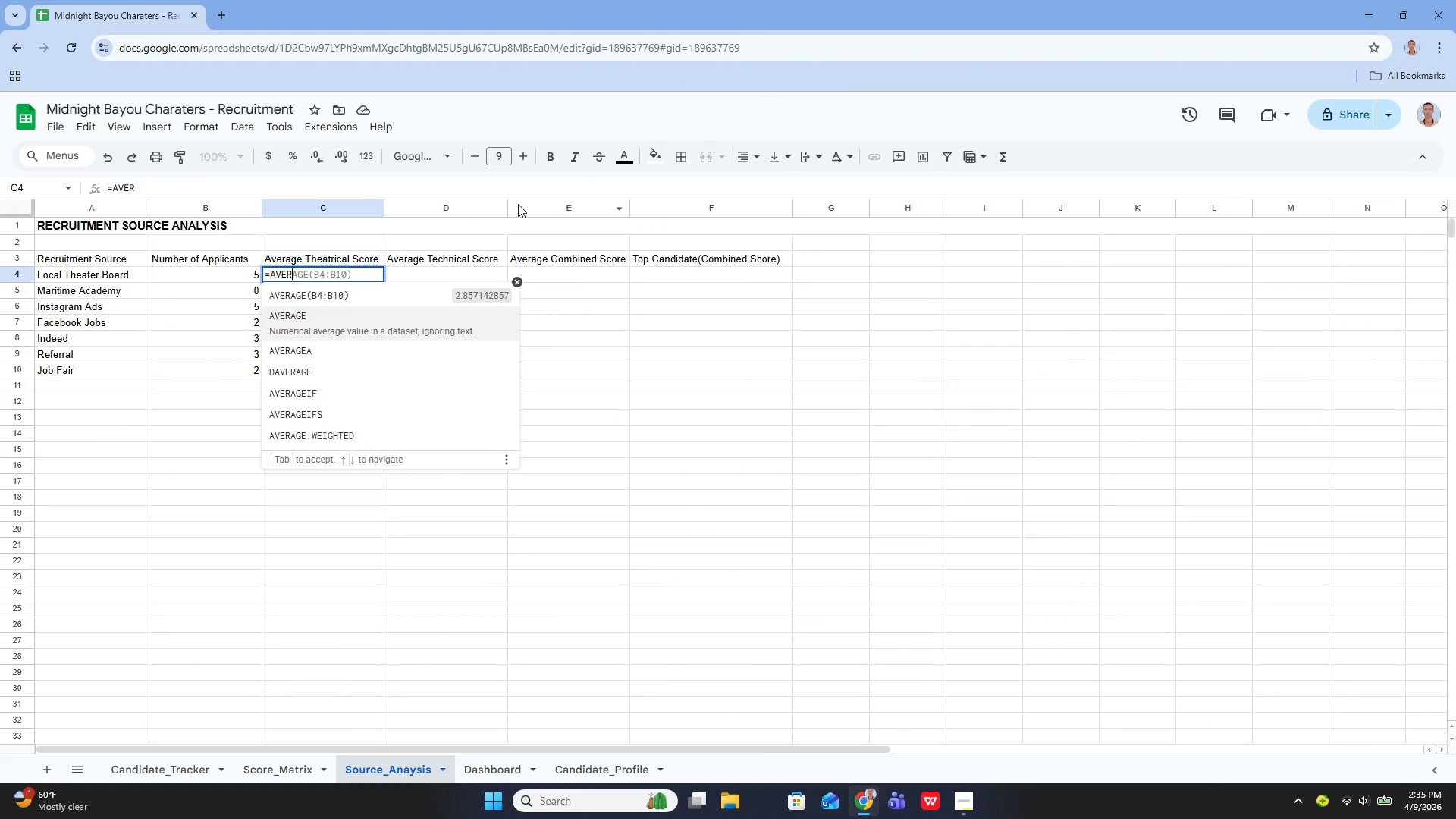 
key(ArrowDown)
 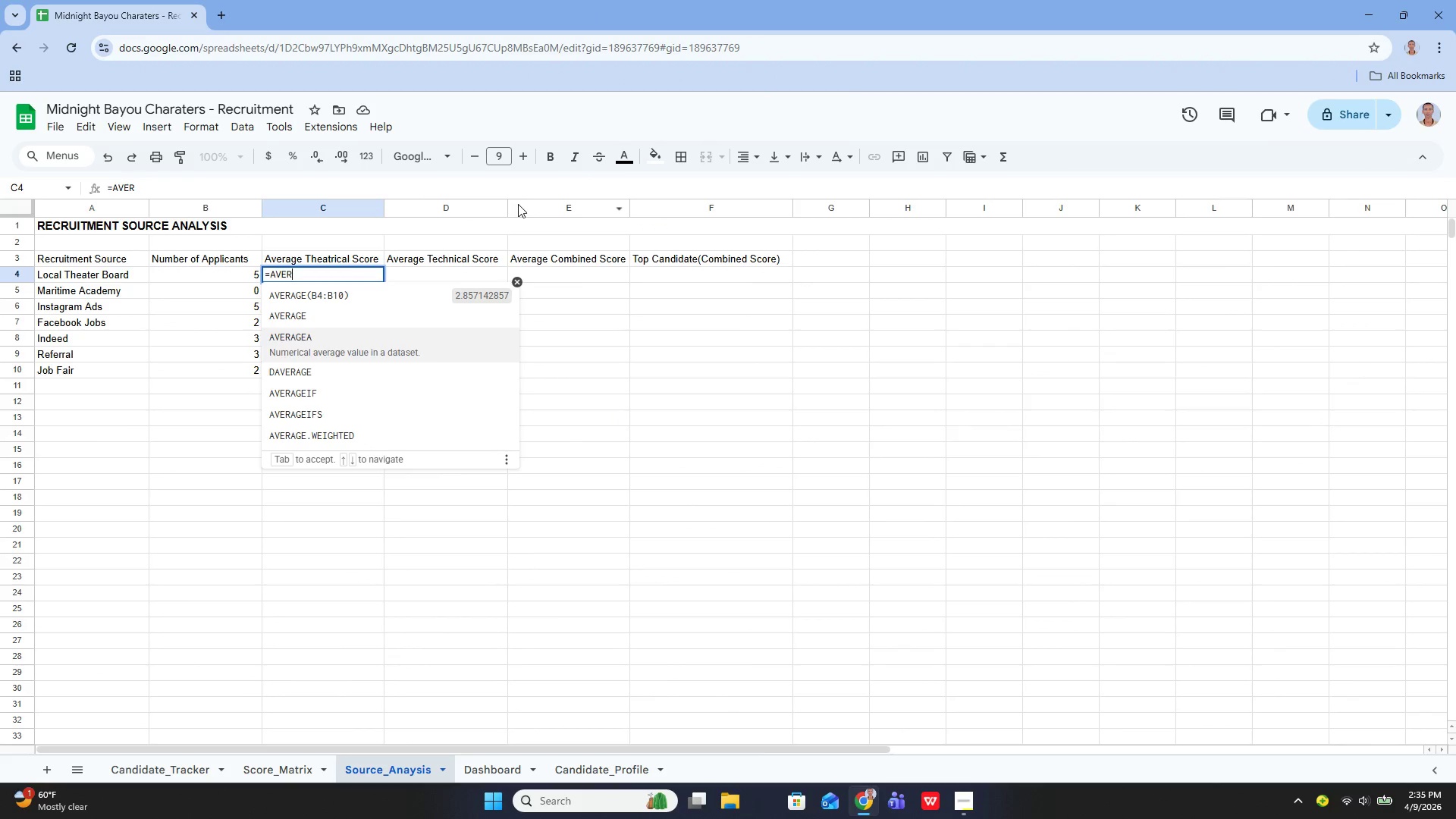 
key(ArrowDown)
 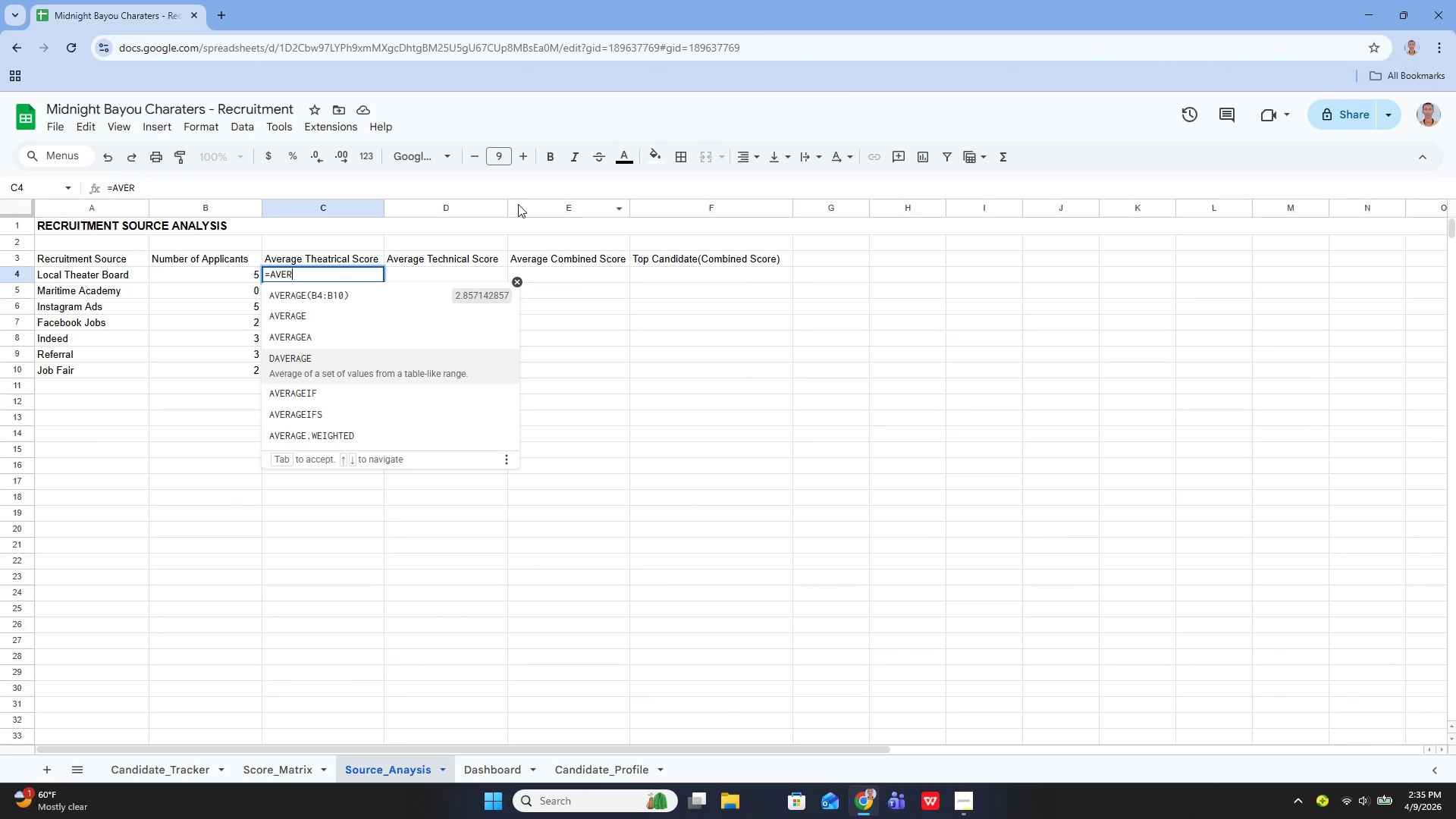 
key(ArrowDown)
 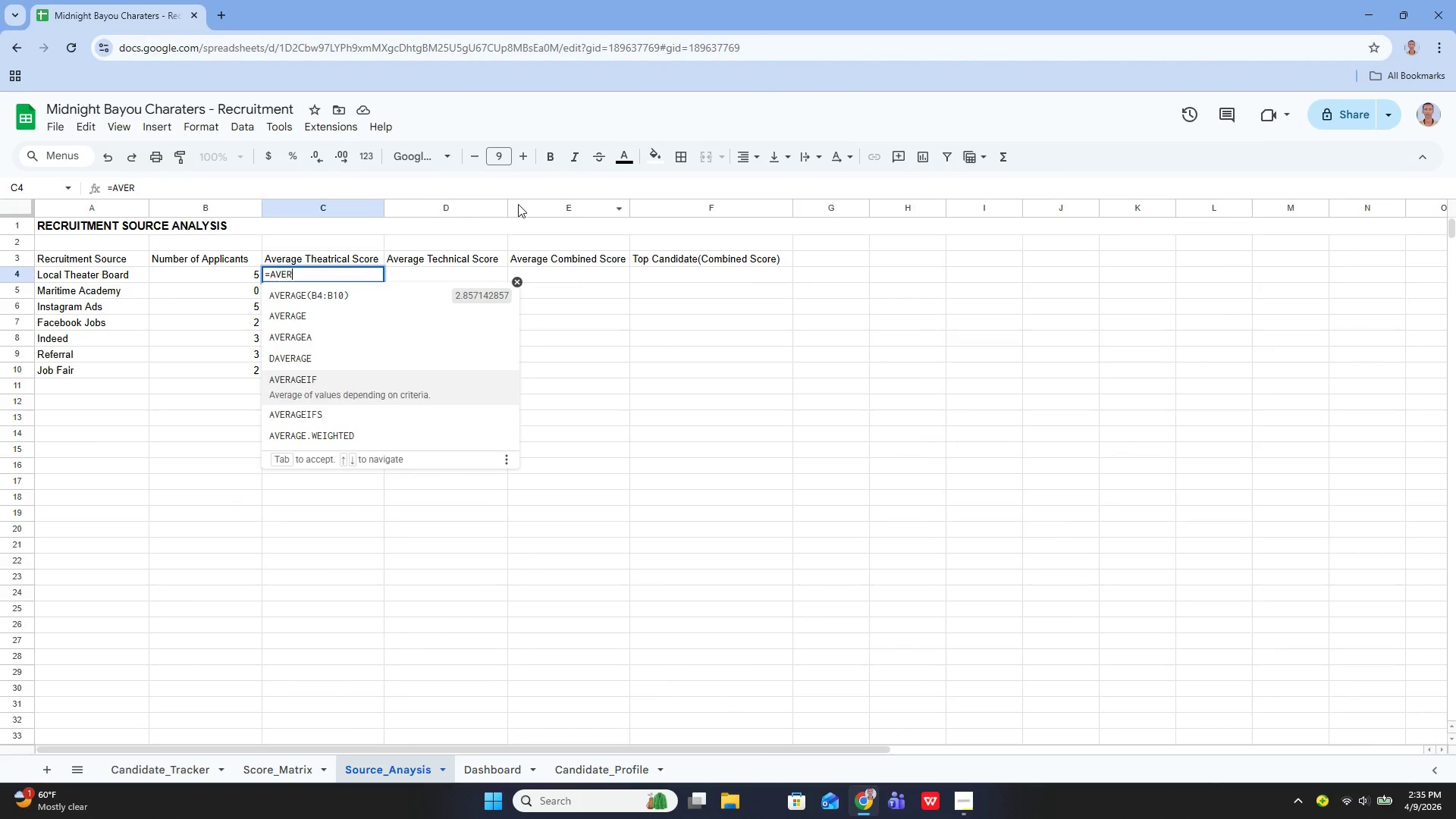 
key(ArrowDown)
 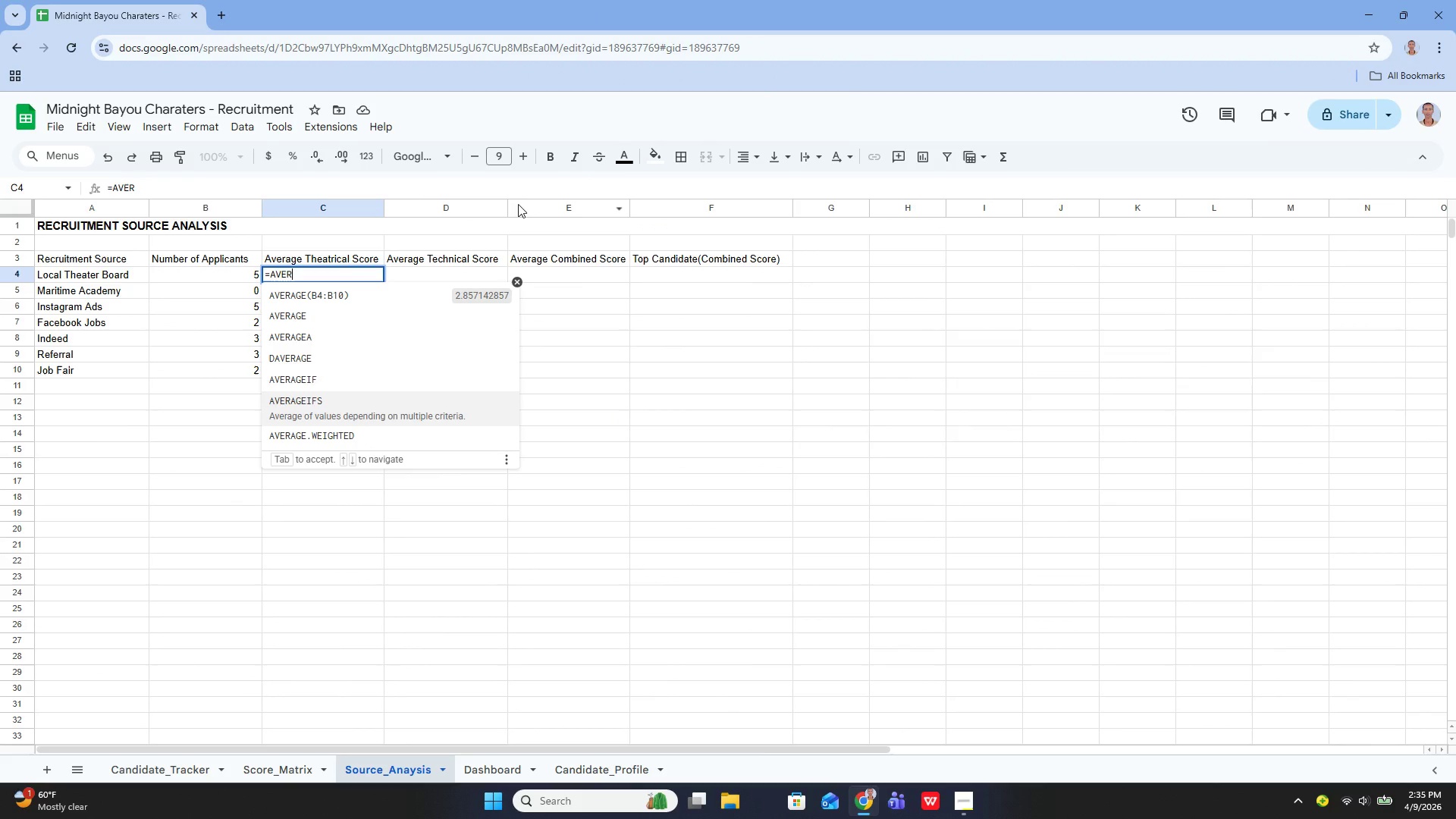 
key(ArrowUp)
 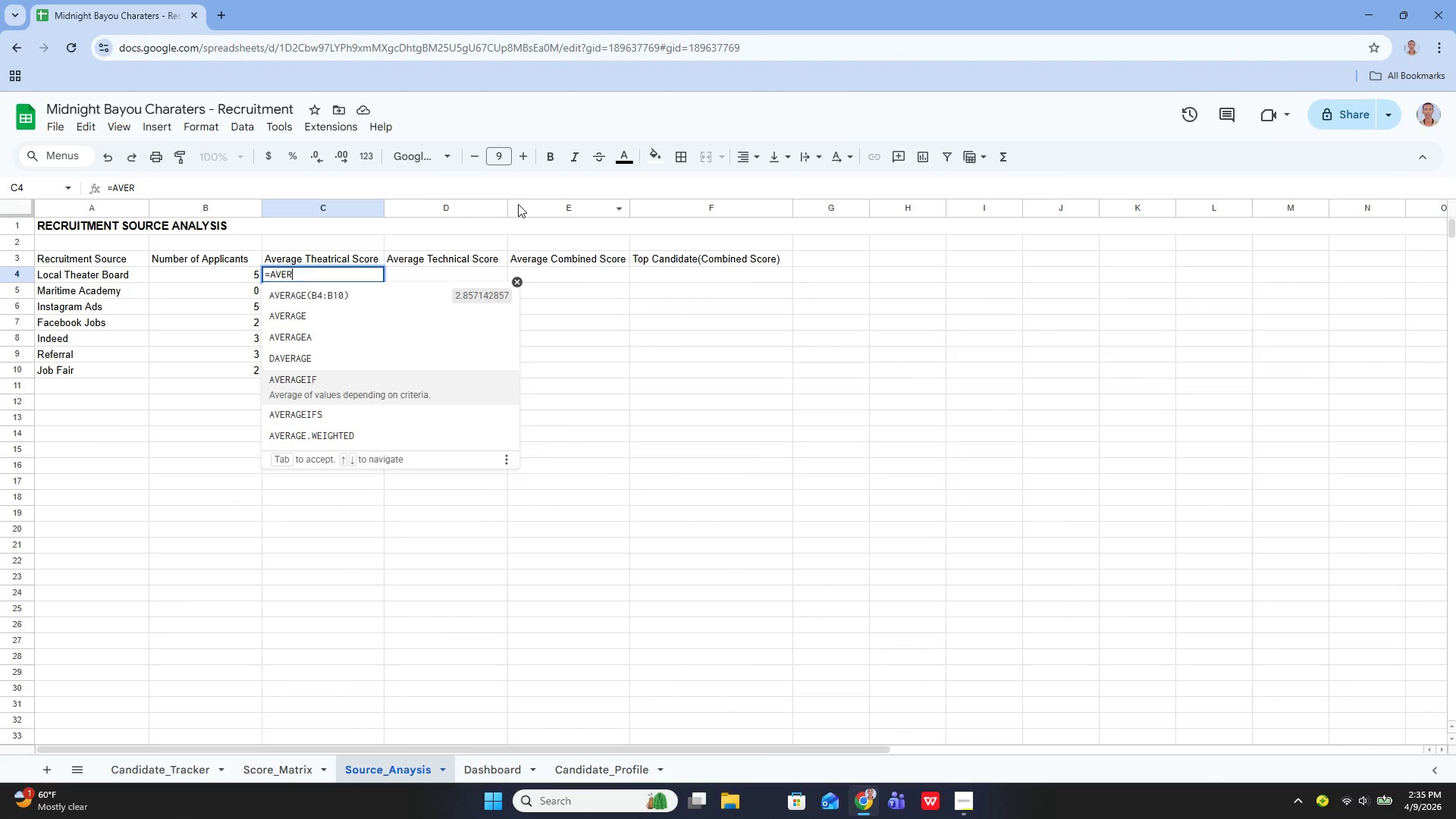 
key(Enter)
 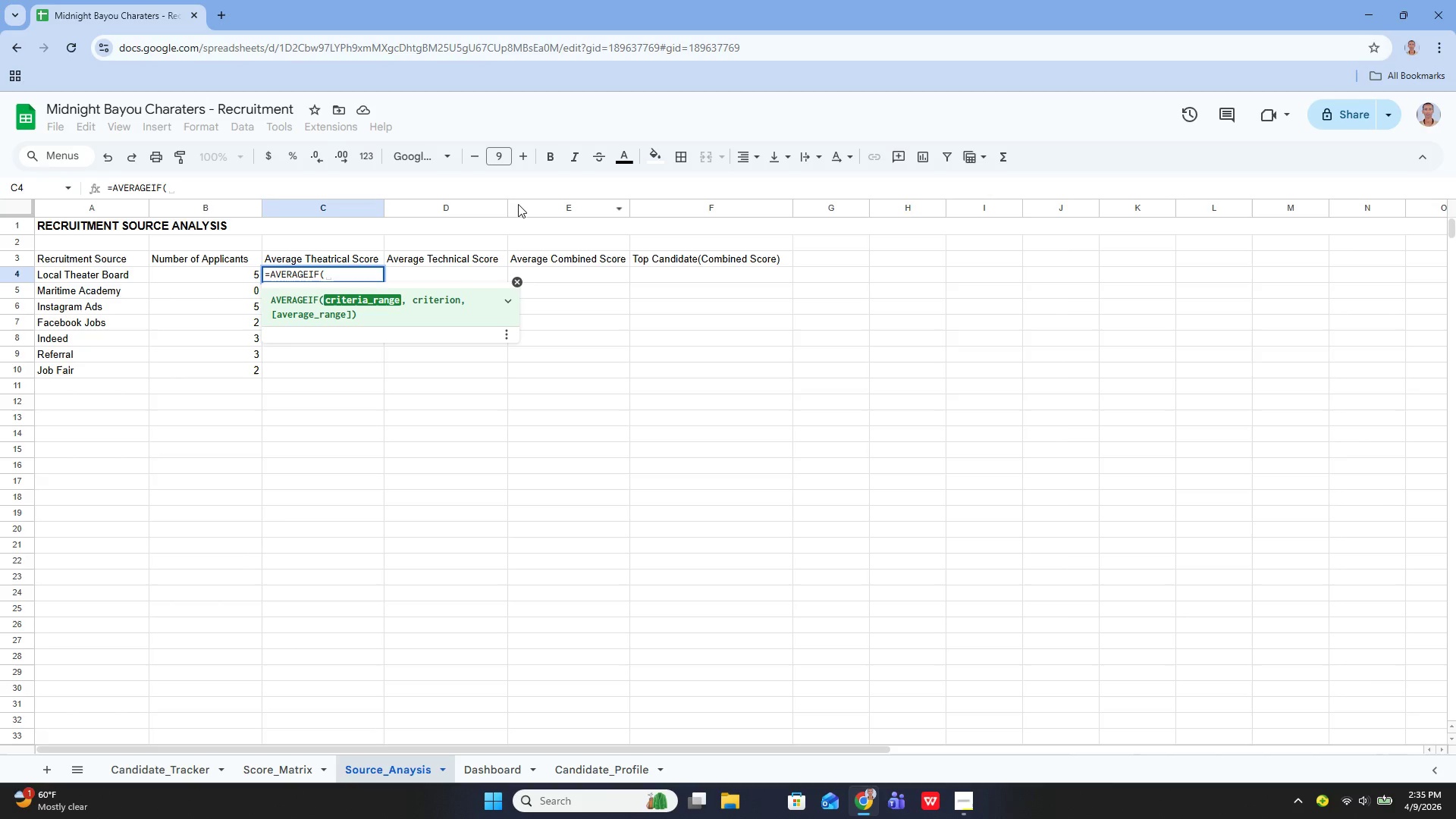 
key(Shift+0)
 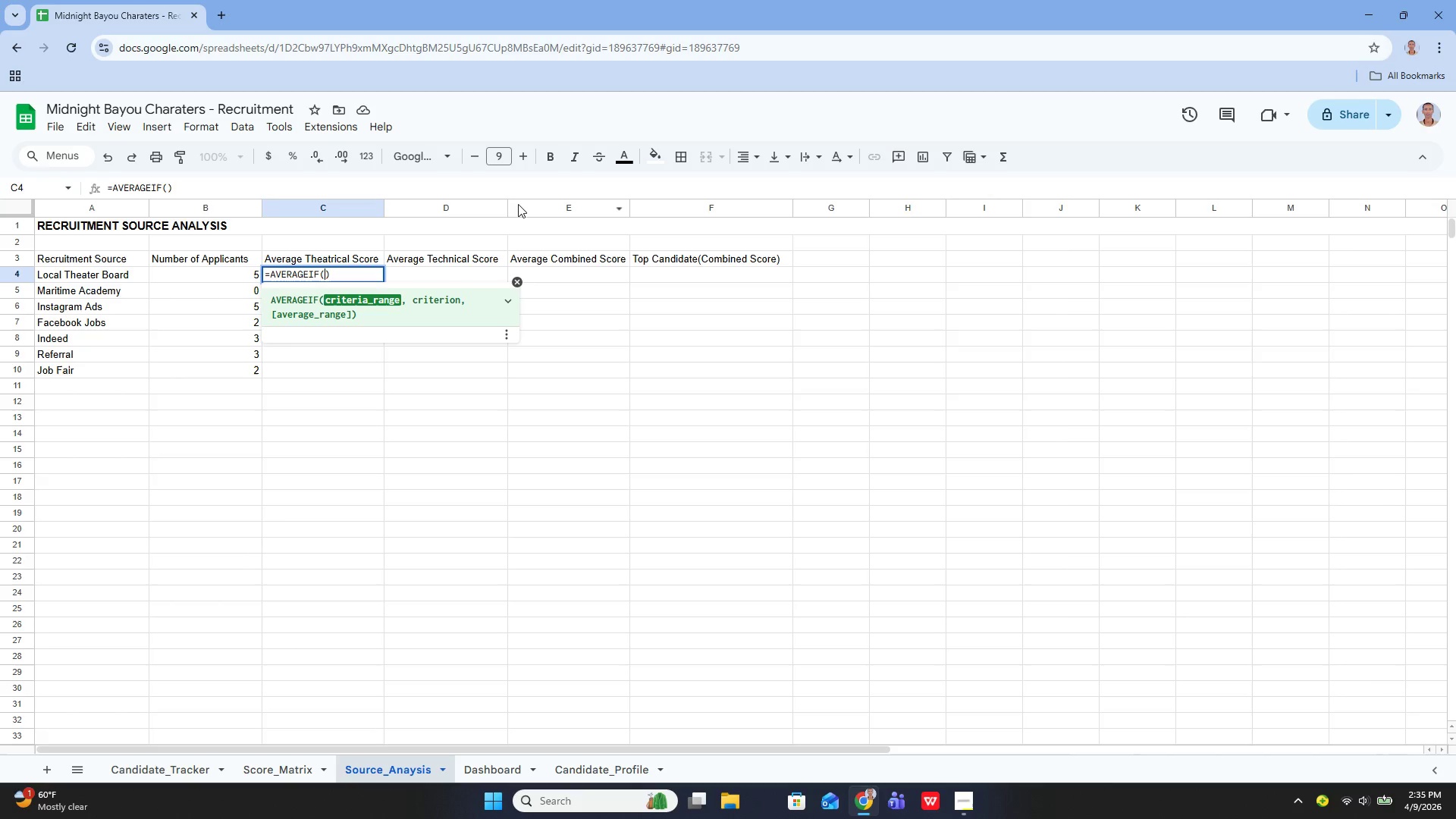 
key(ArrowLeft)
 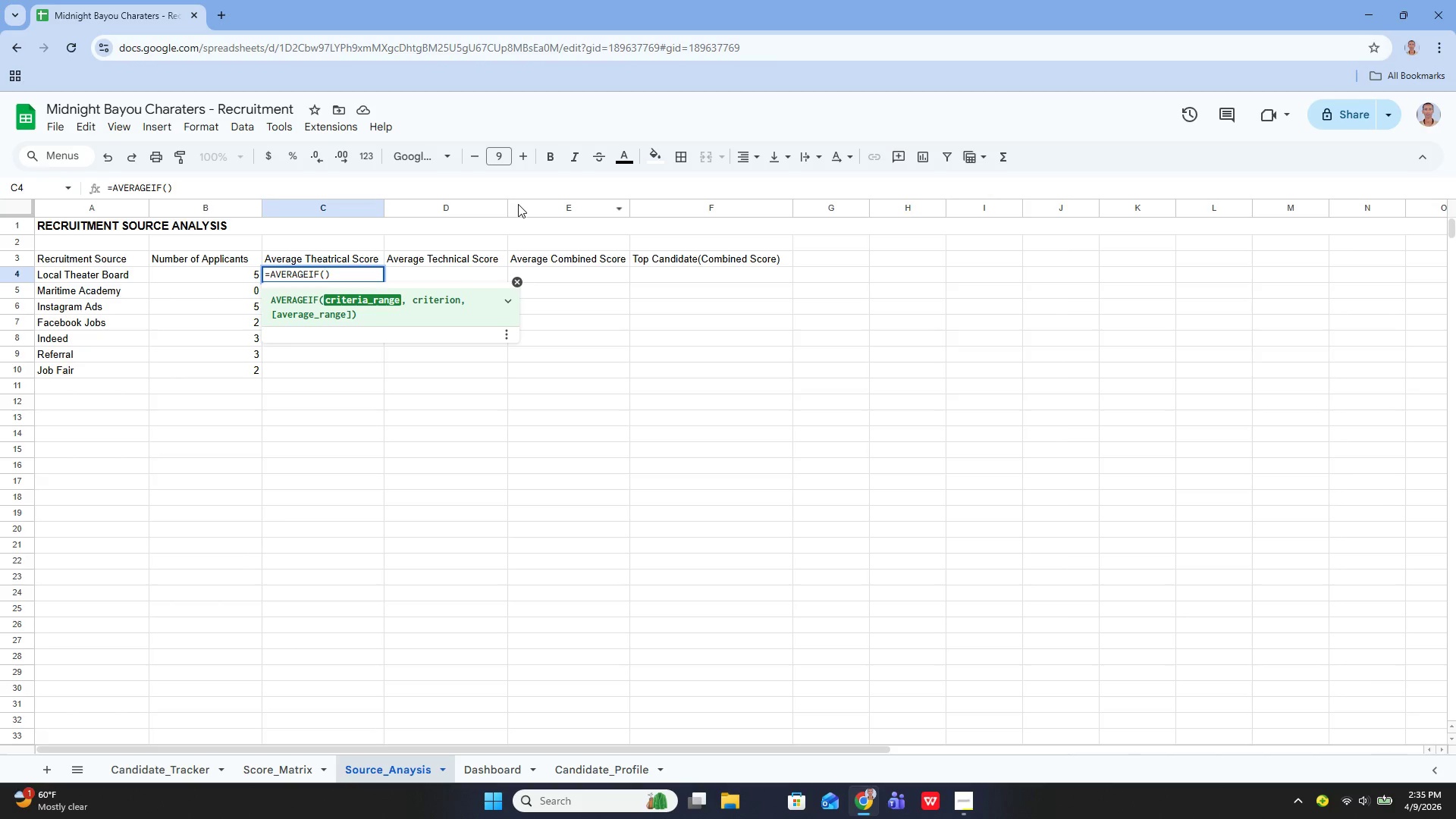 
key(Quote)
 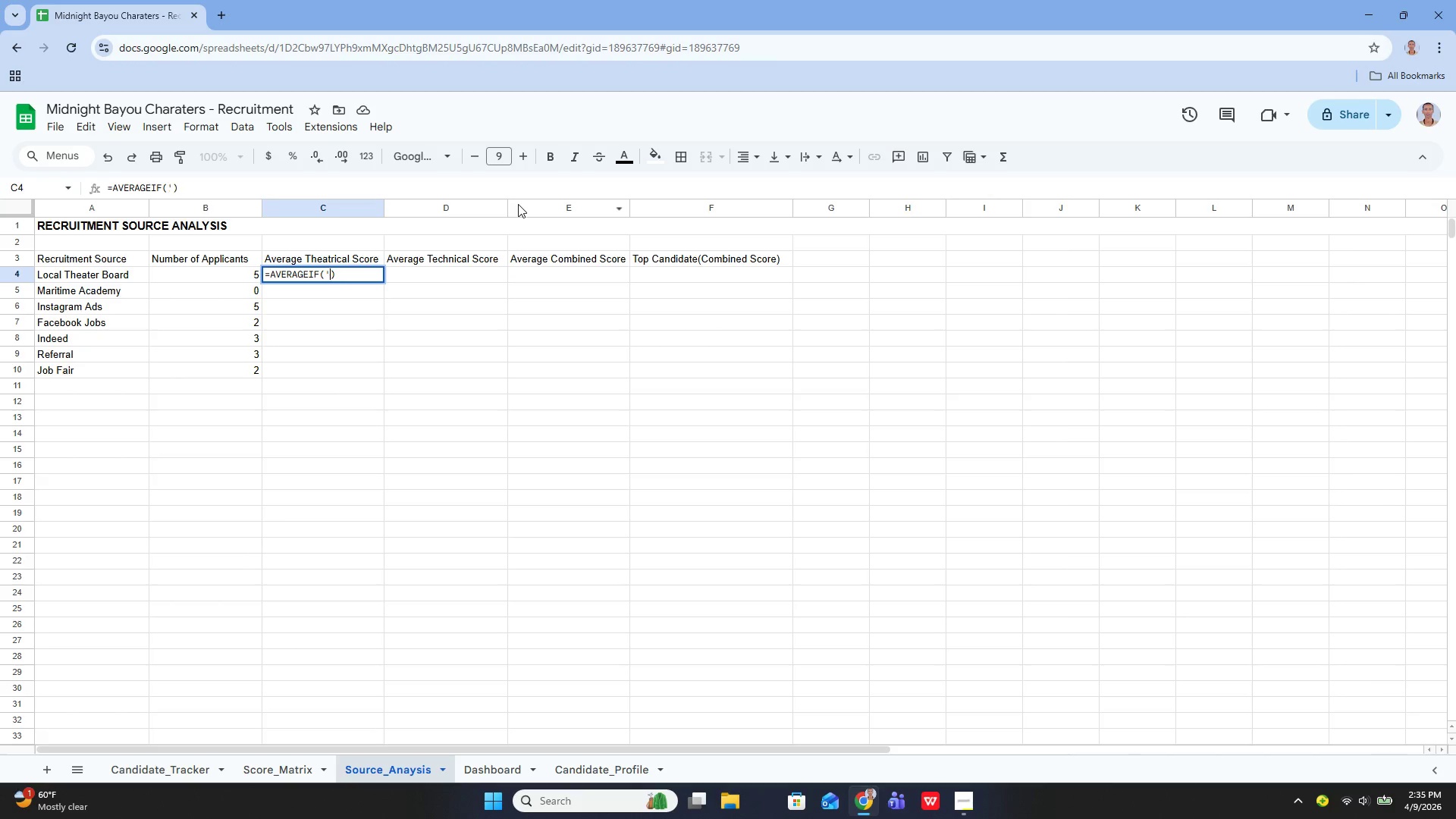 
key(Quote)
 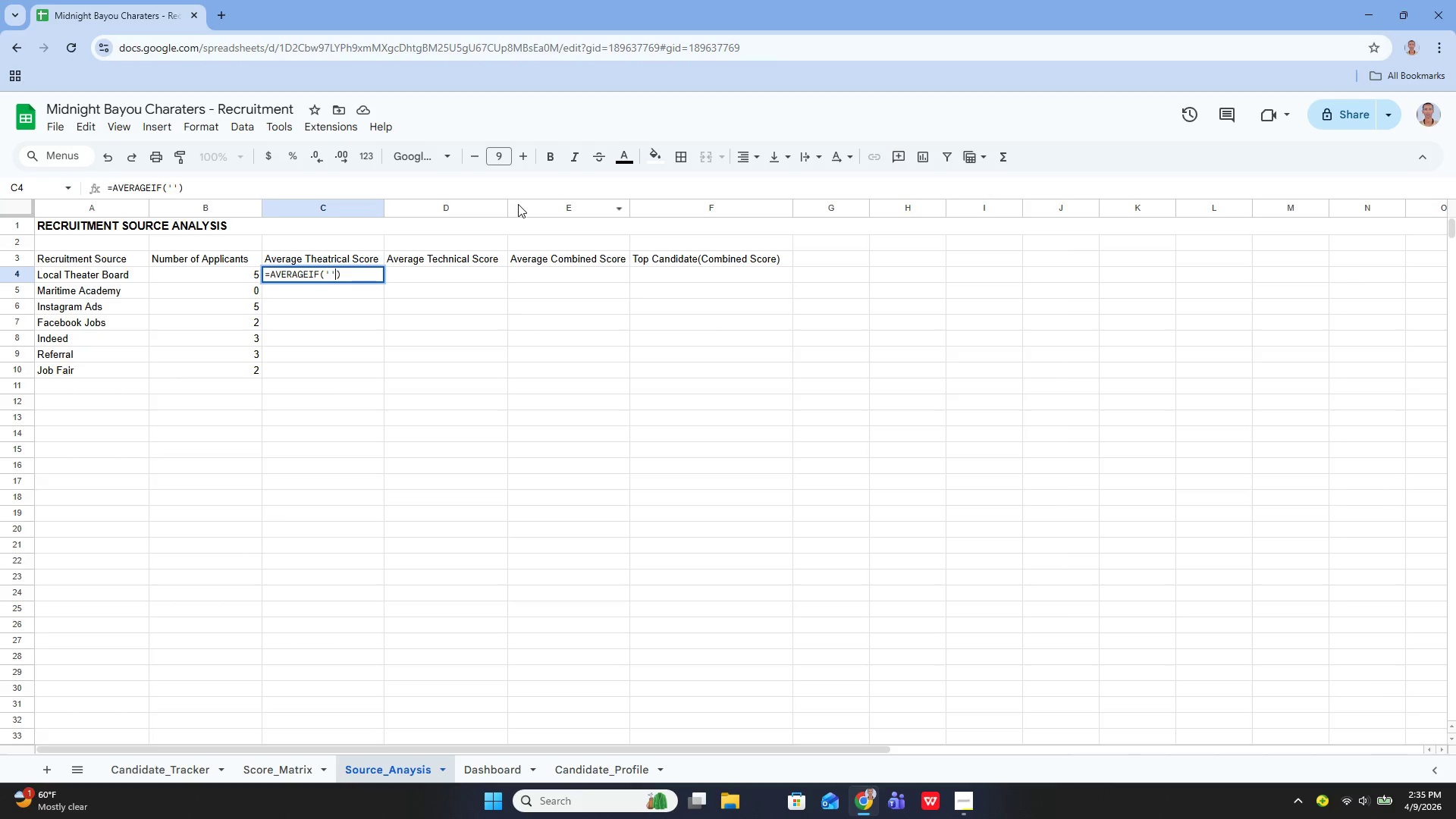 
key(ArrowLeft)
 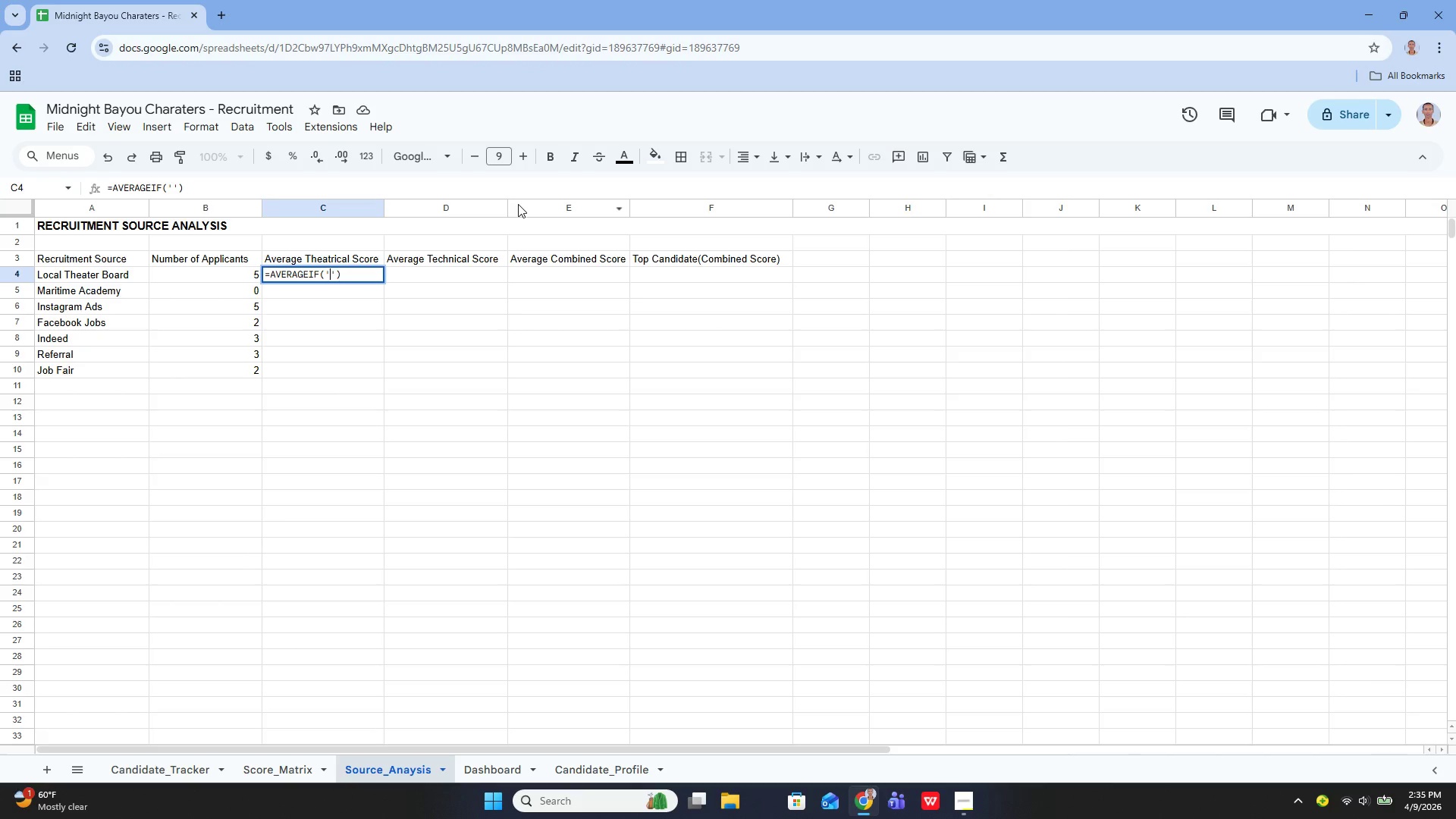 
type(cA)
key(Backspace)
key(Backspace)
type(Candd)
key(Backspace)
type(idate_Trr)
key(Backspace)
type(acker)
 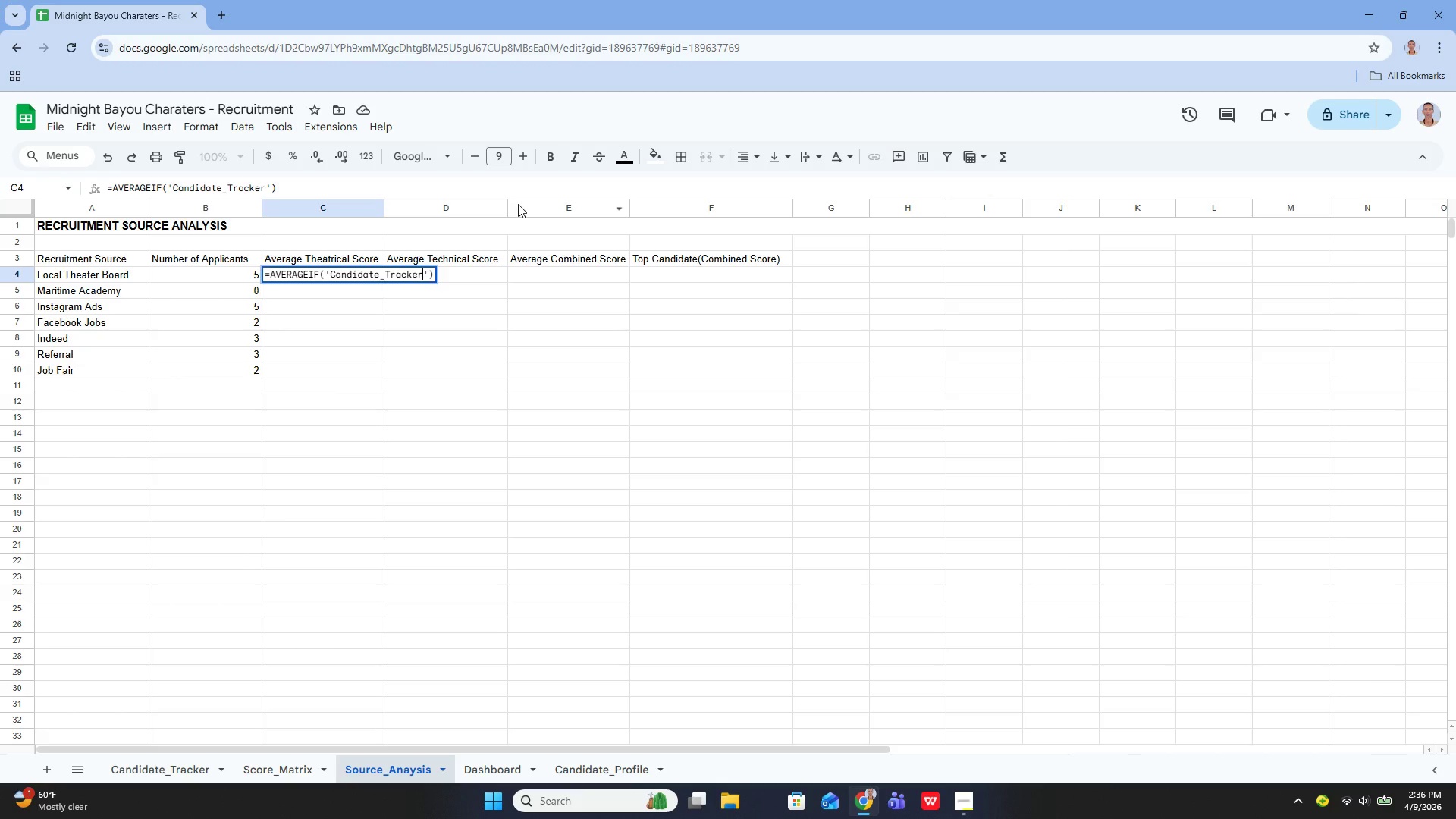 
key(ArrowRight)
 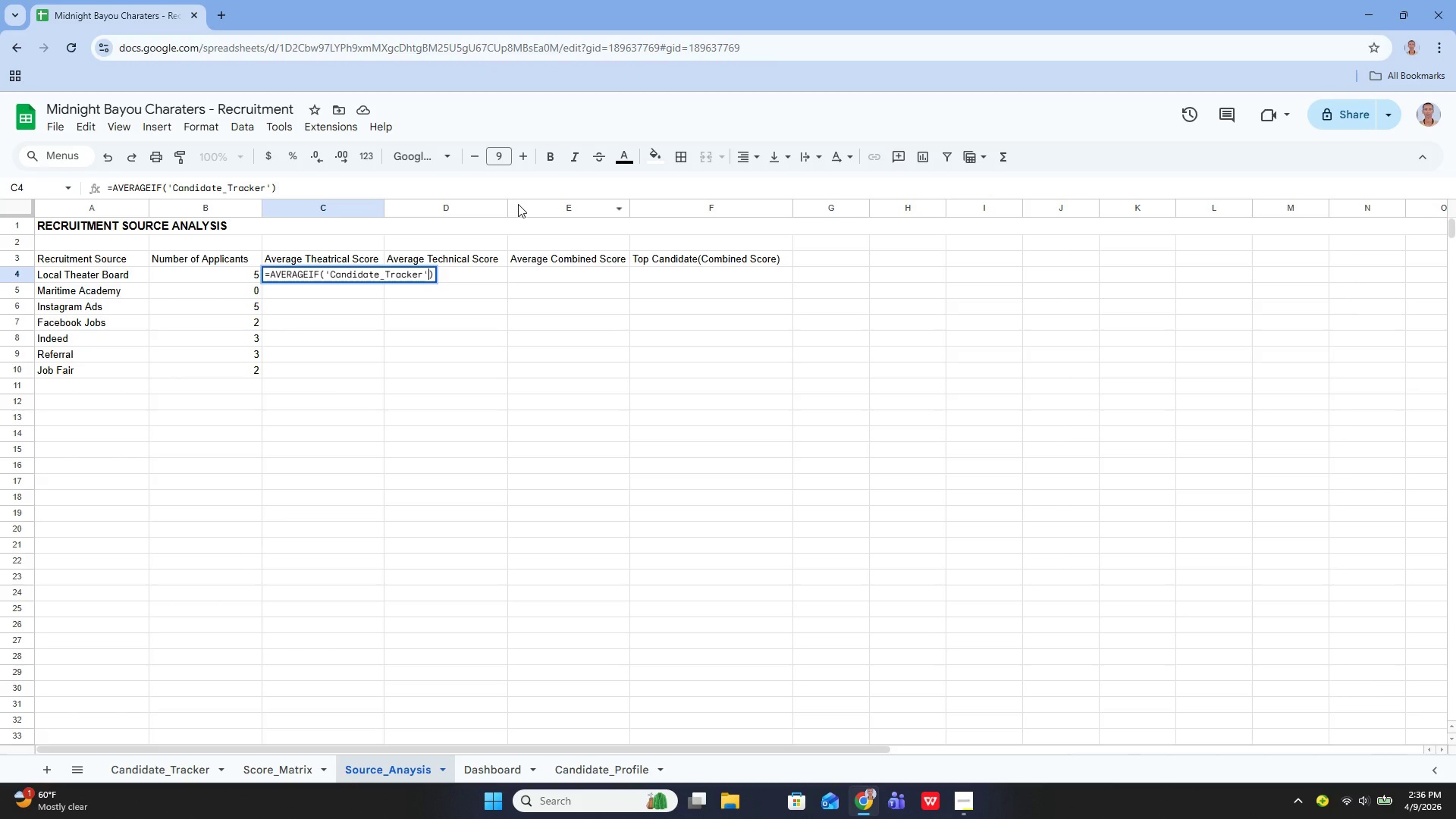 
type(!C5:C29, A4)
 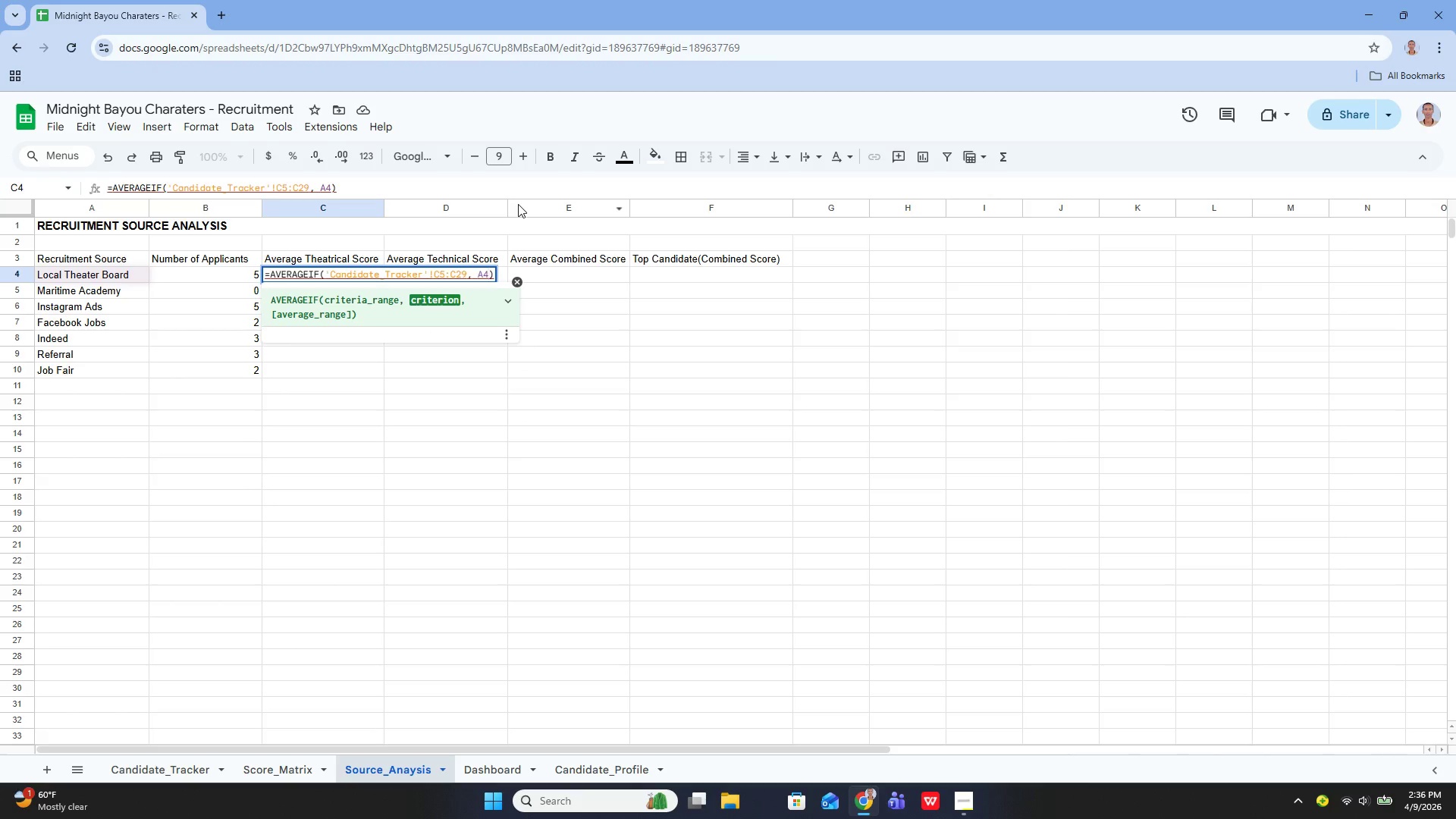 
key(Comma)
 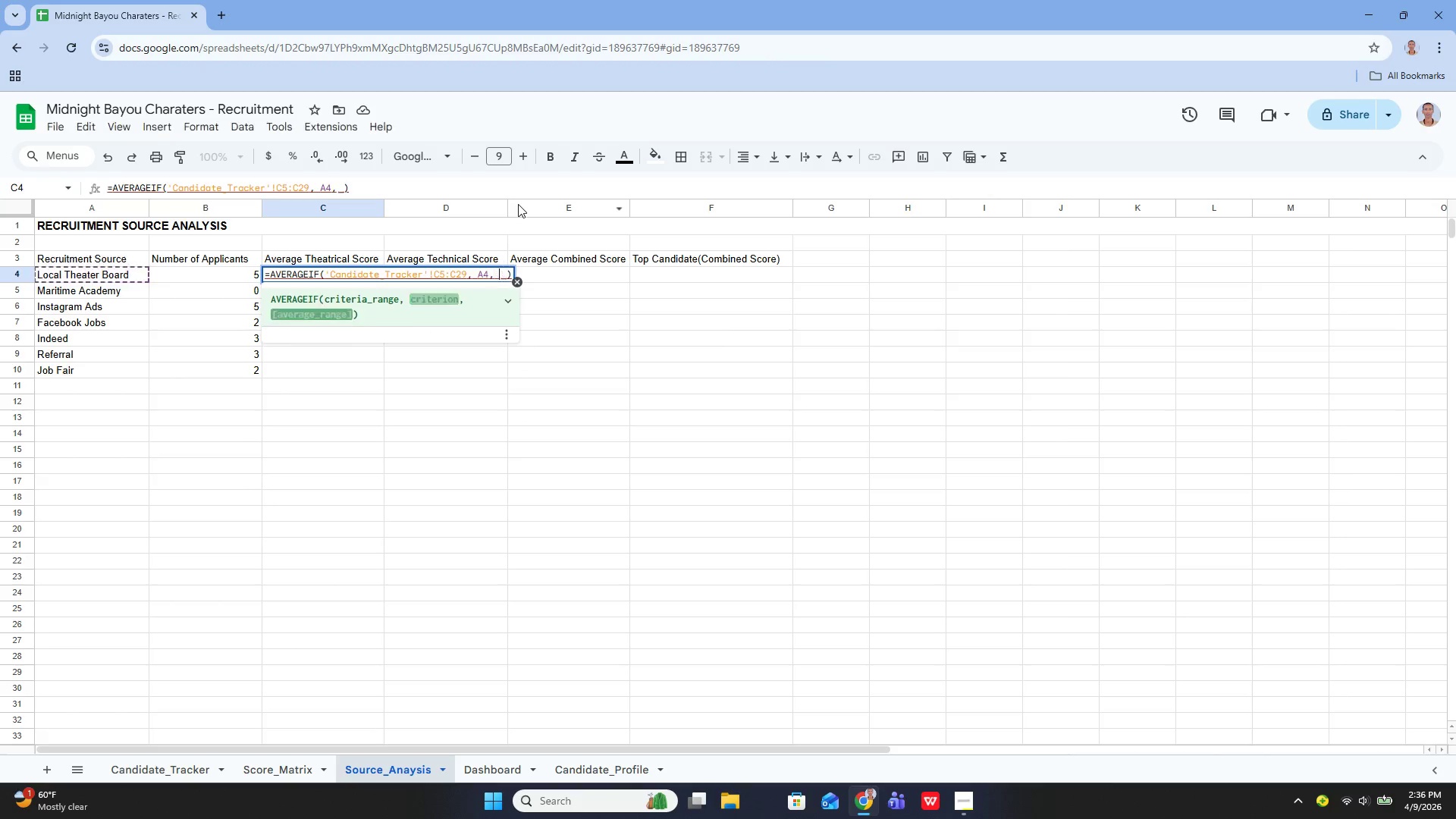 
key(Space)
 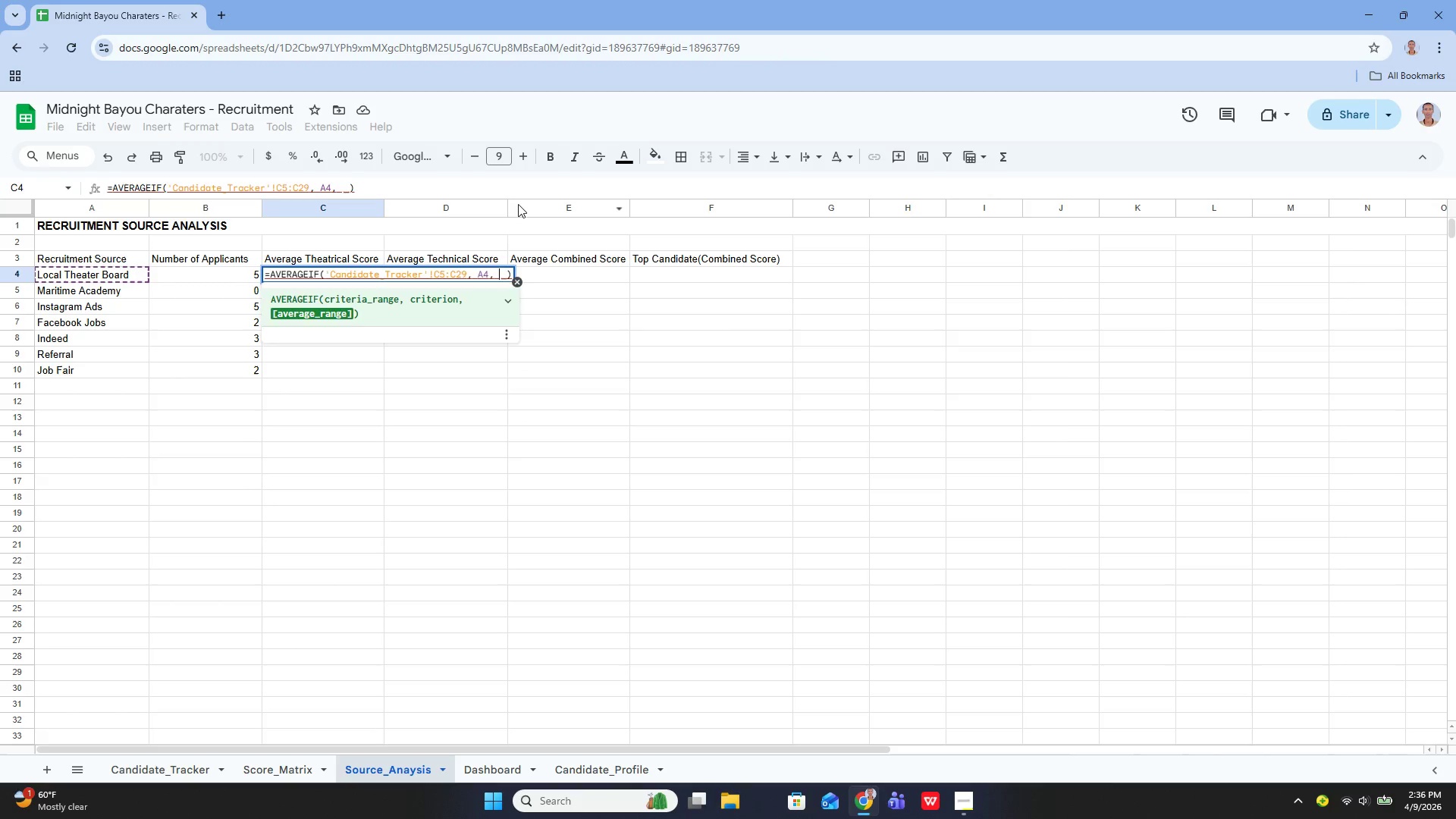 
key(Quote)
 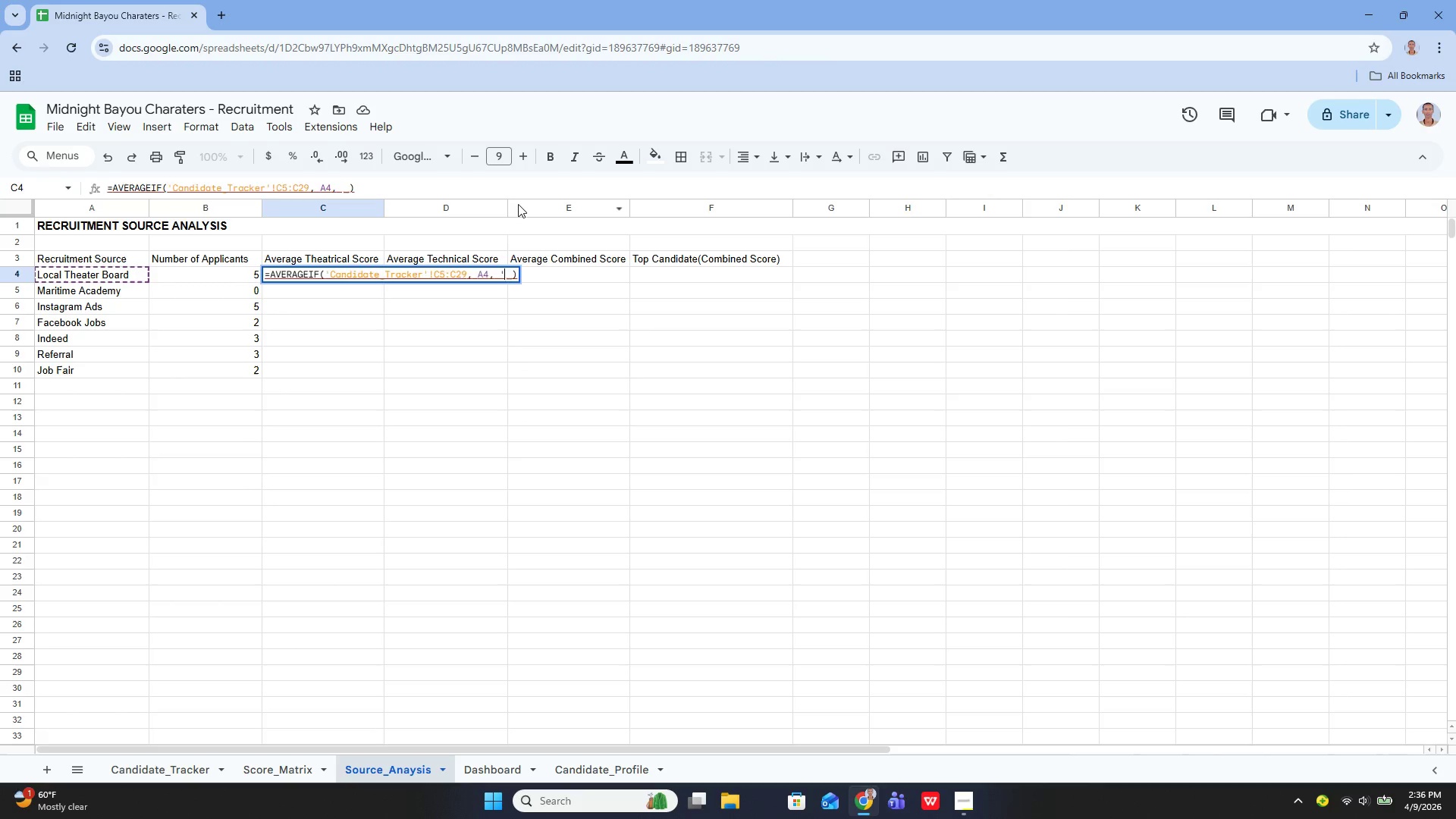 
key(Quote)
 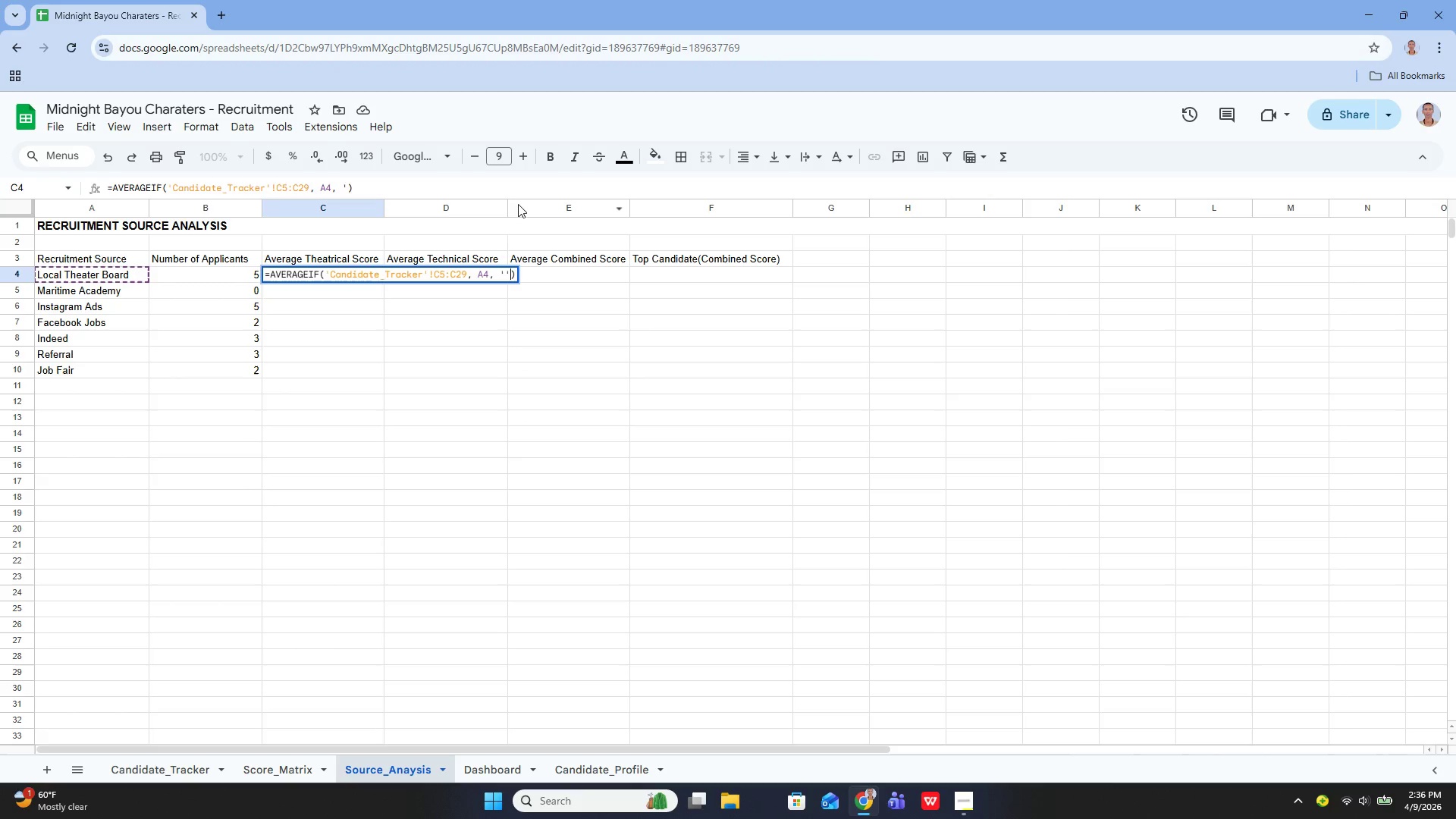 
key(ArrowLeft)
 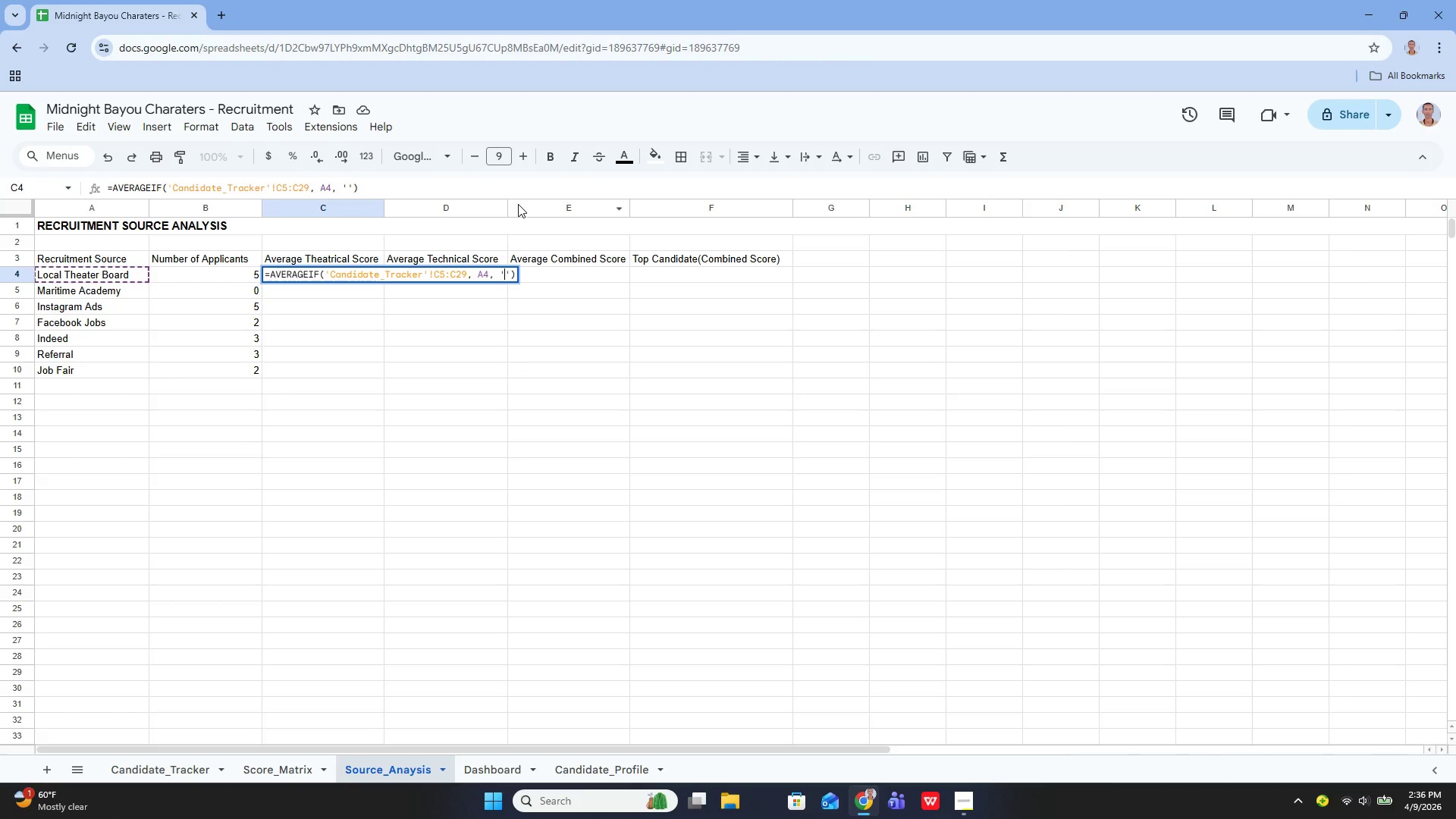 
type(Cani)
key(Backspace)
key(Backspace)
type(didate_Tracker)
 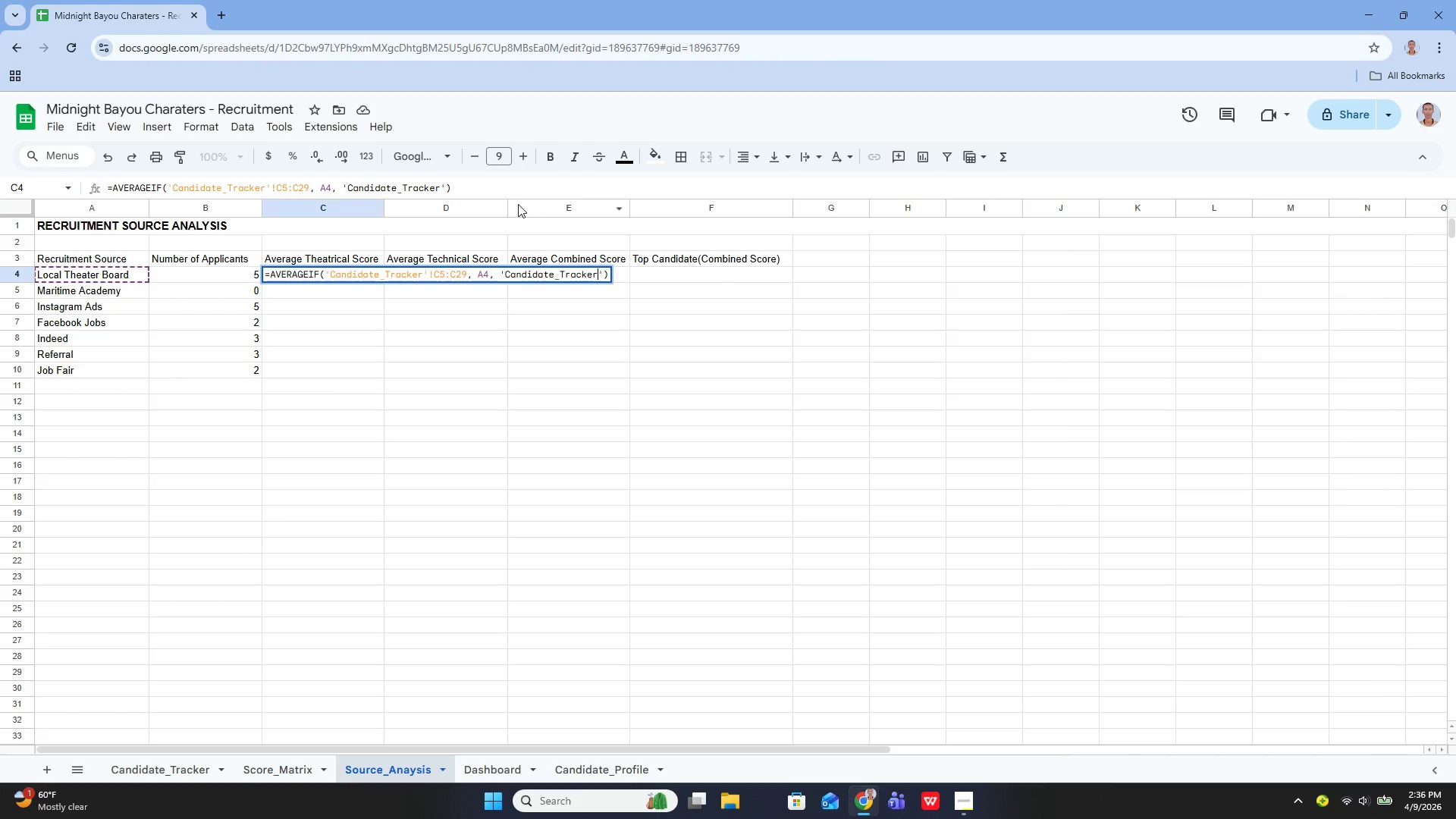 
key(ArrowRight)
 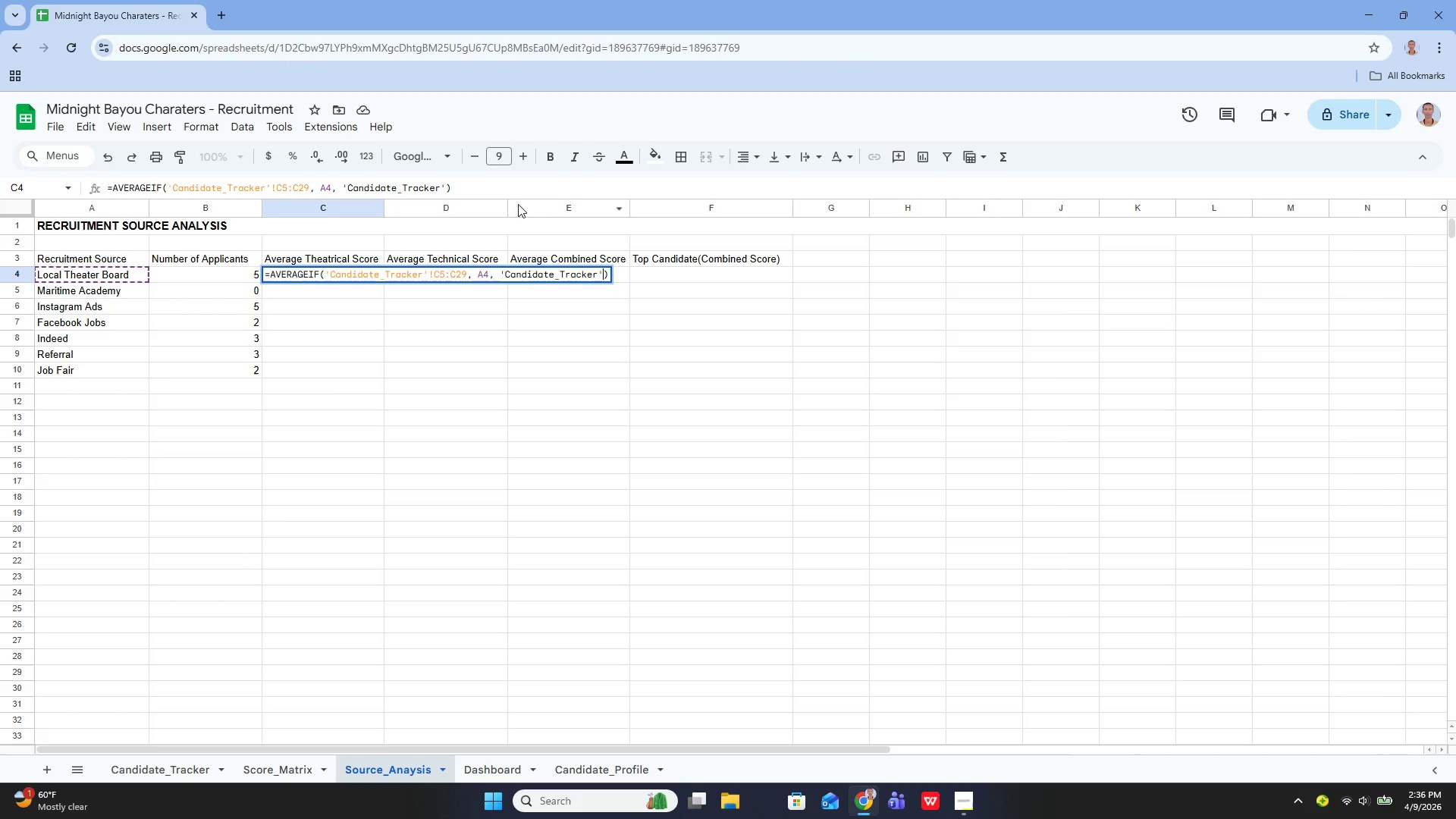 
type(!E5:E29)
 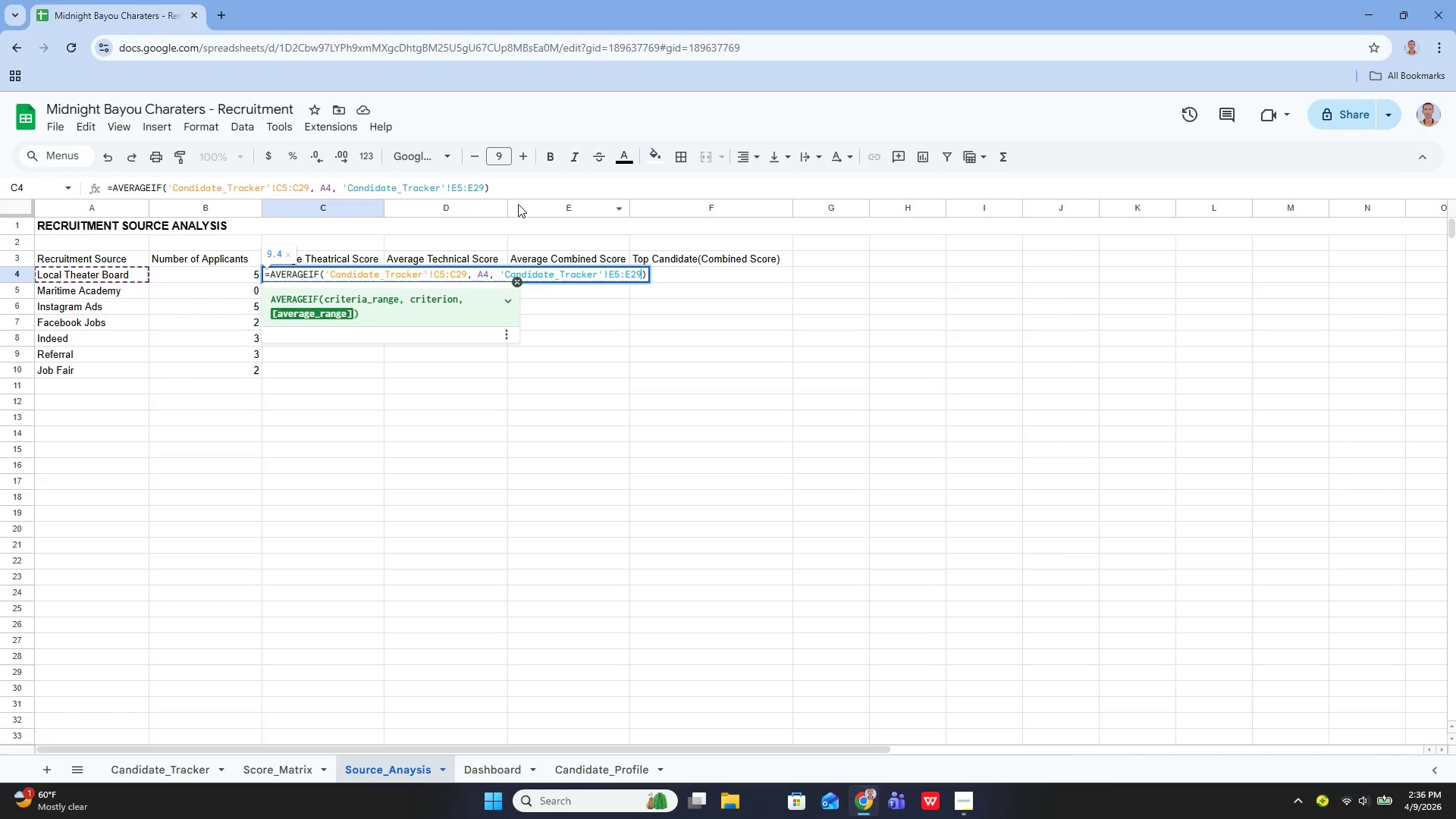 
key(Enter)
 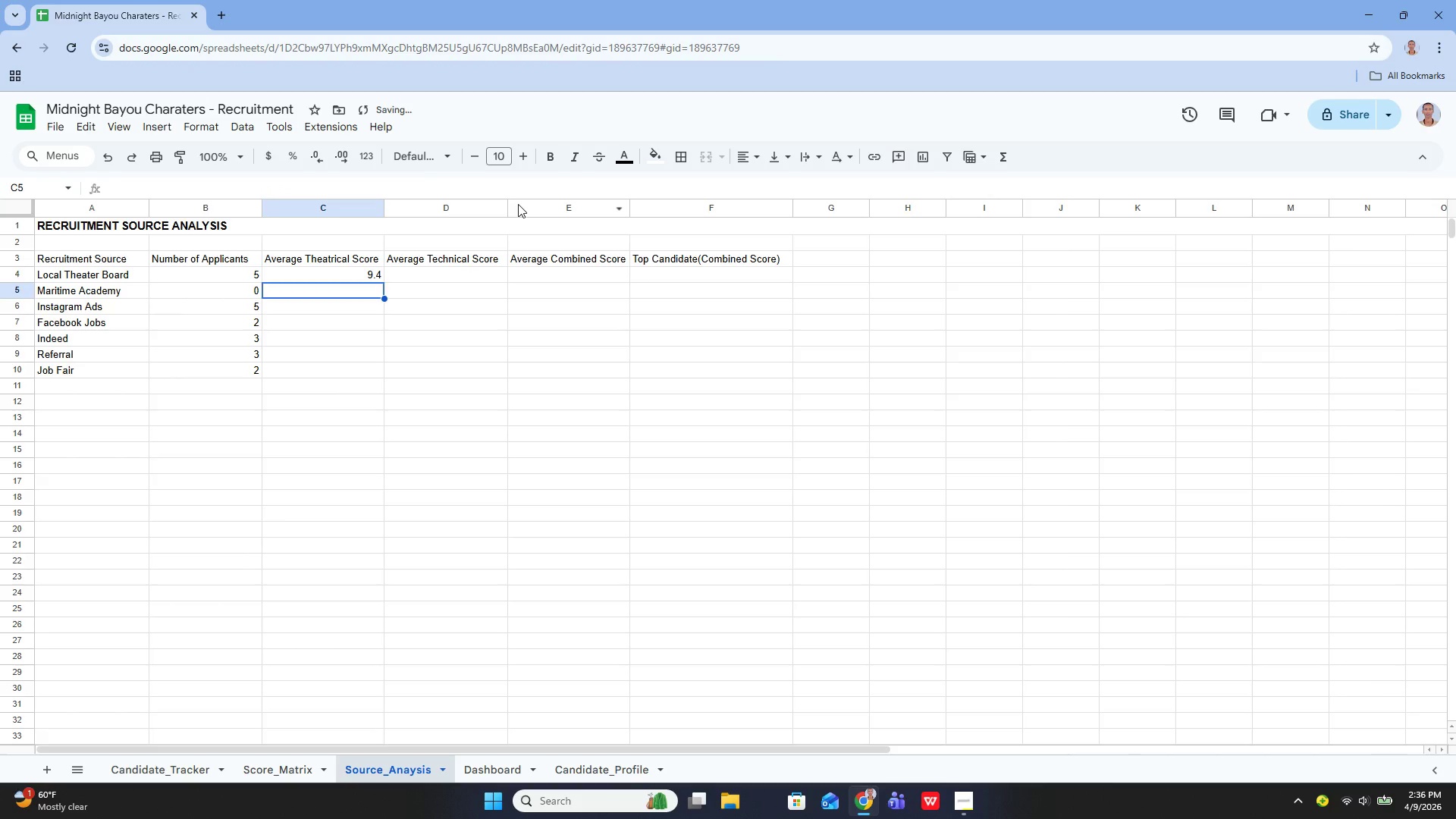 
key(ArrowUp)
 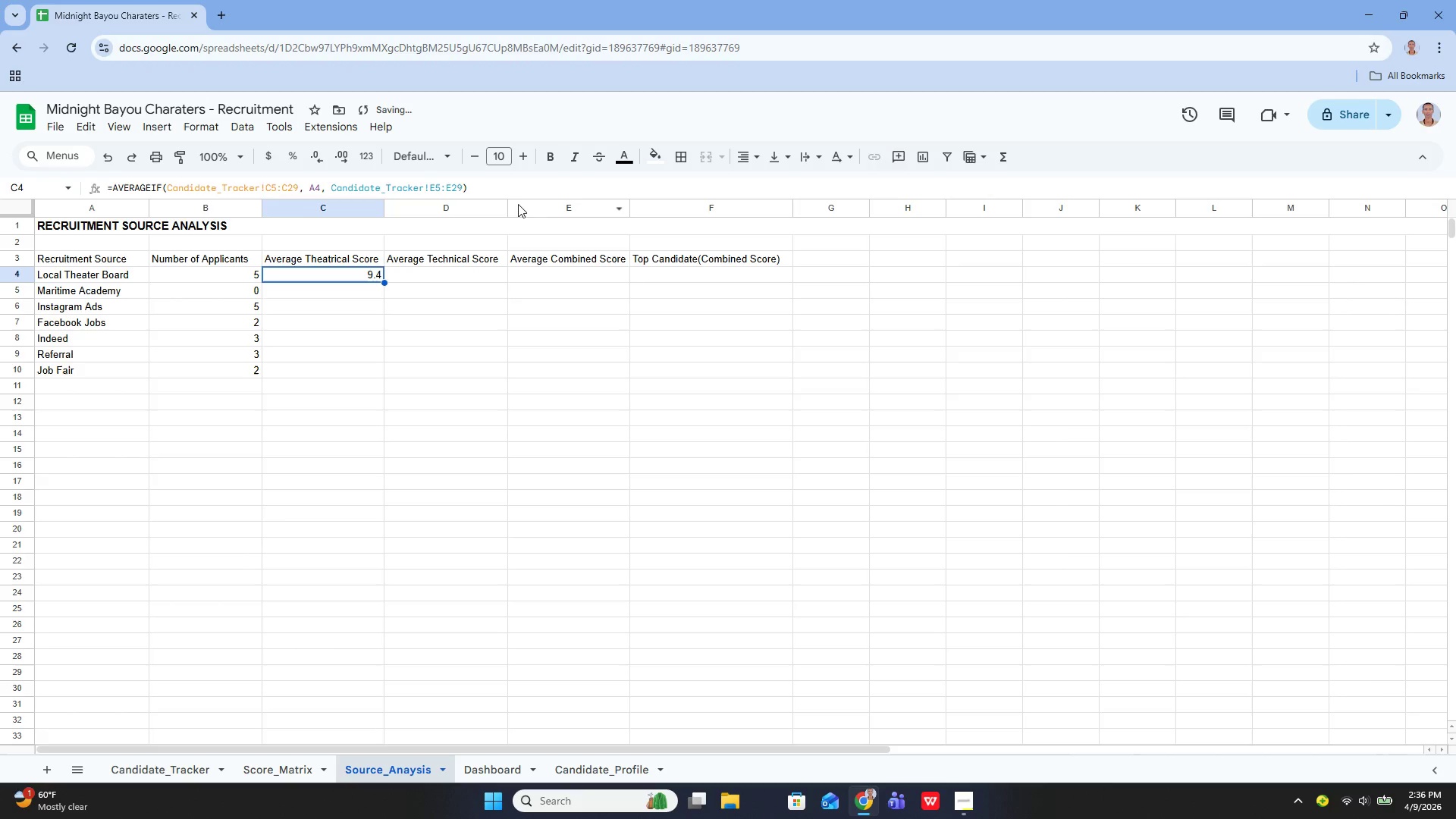 
key(Enter)
 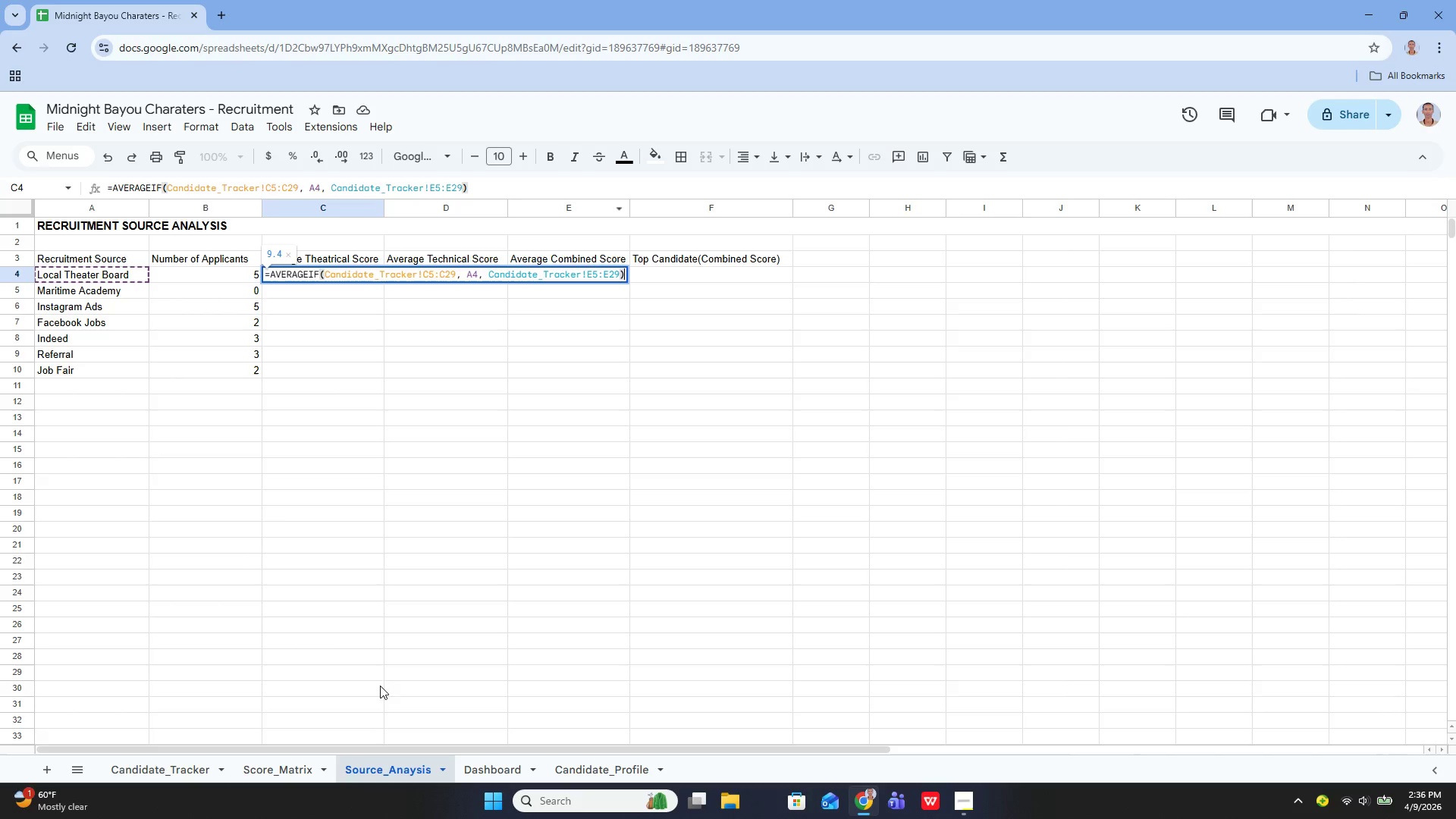 
wait(20.95)
 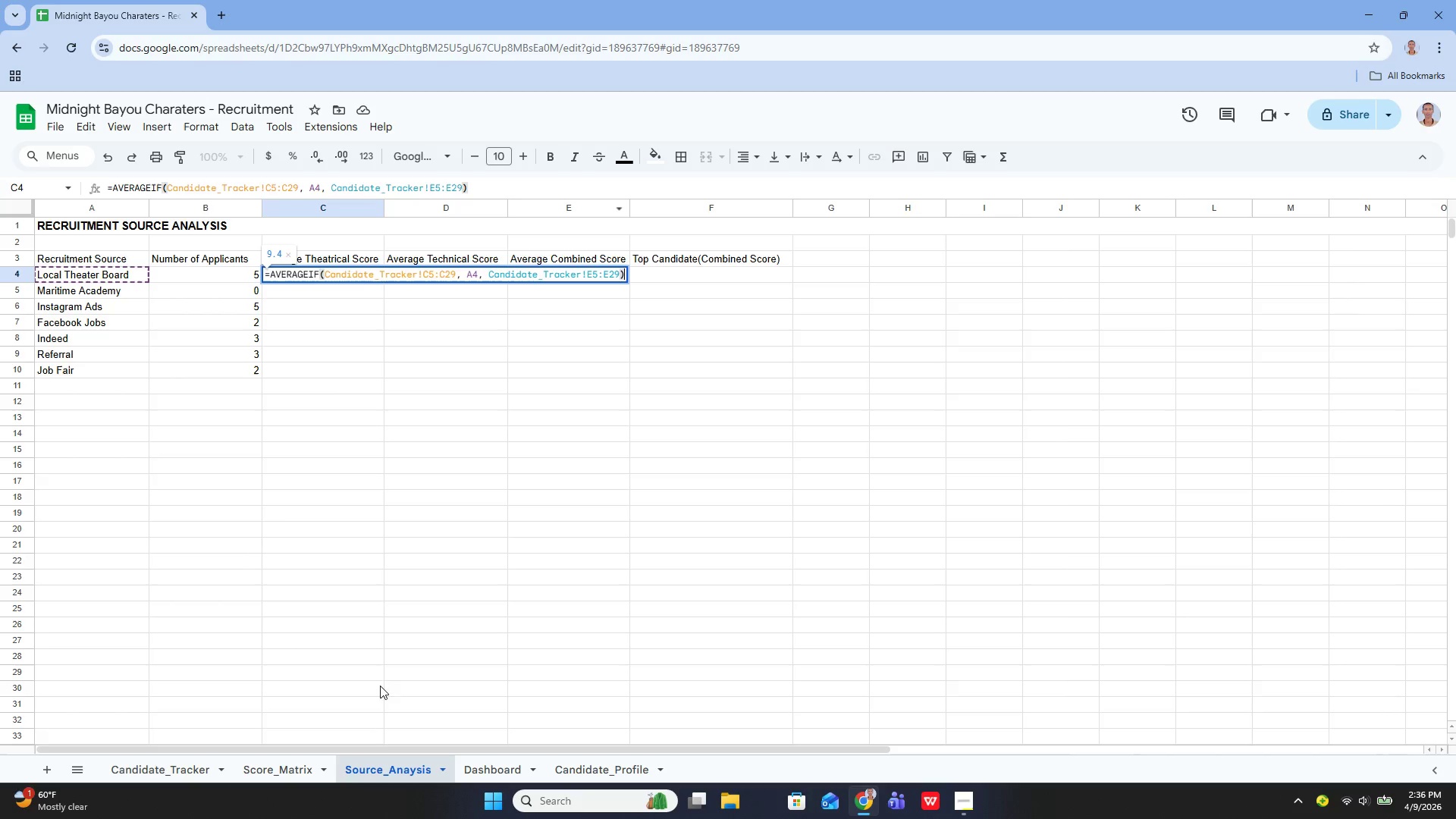 
left_click([163, 781])
 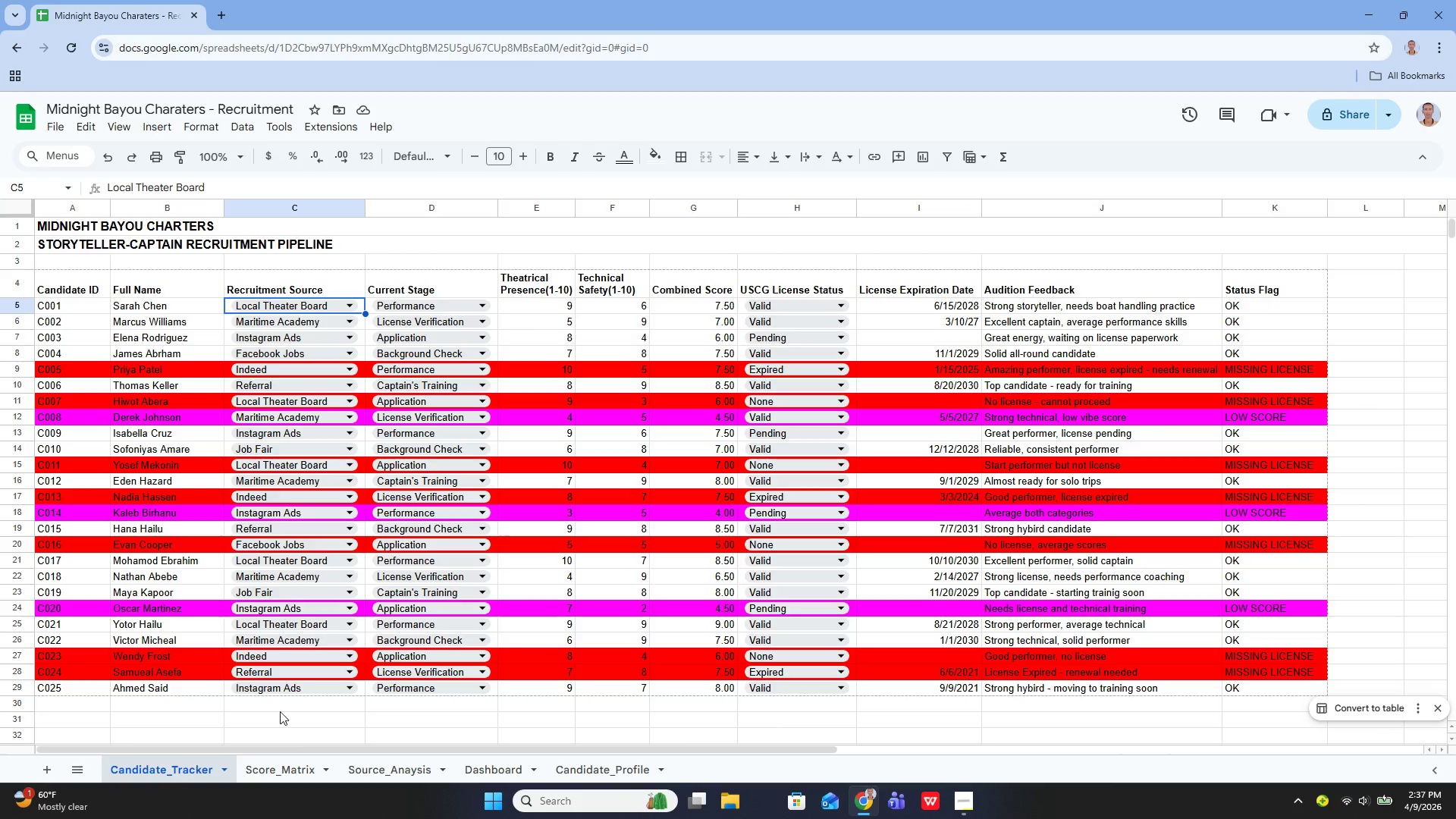 
left_click([363, 769])
 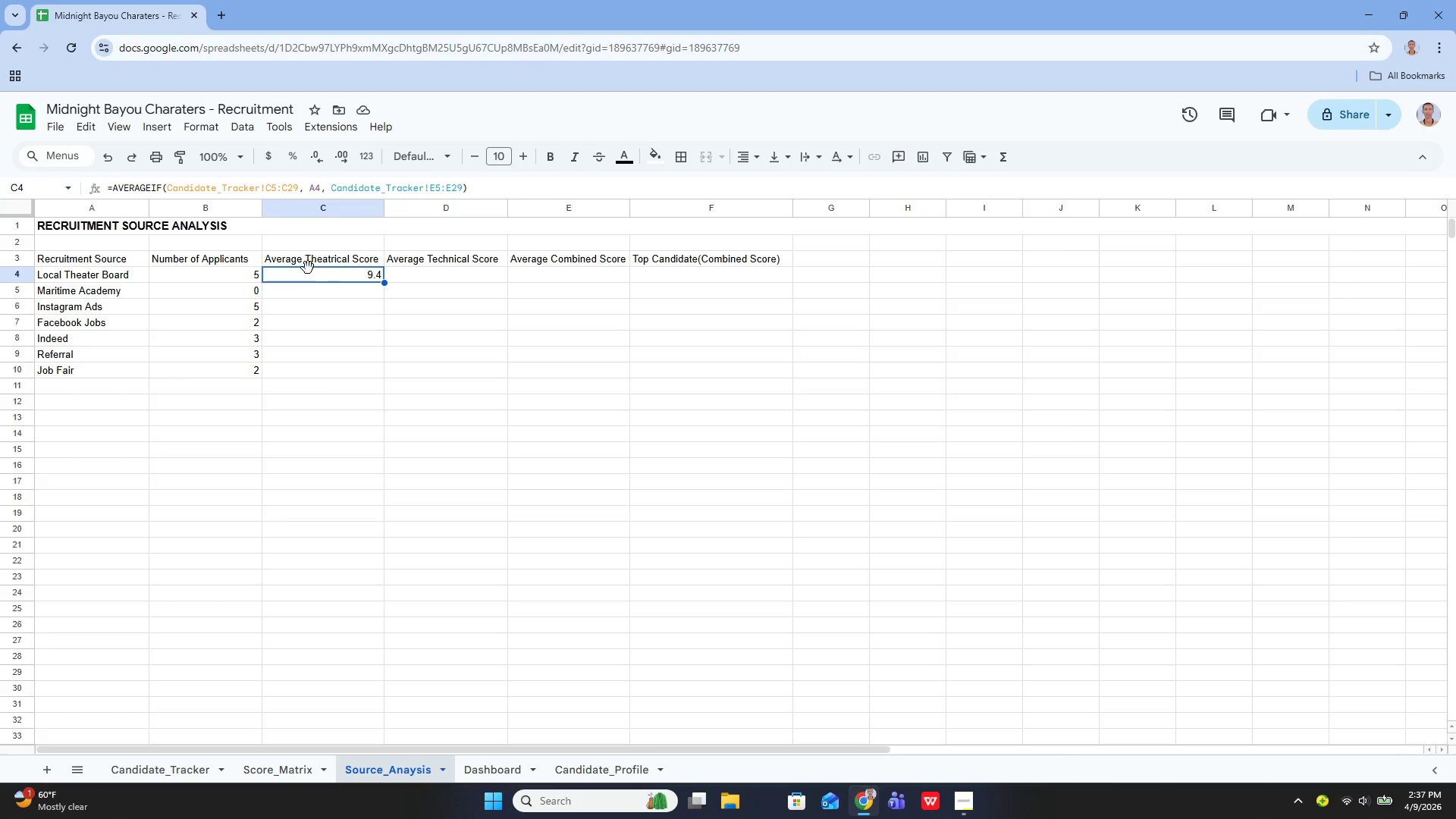 
double_click([305, 276])
 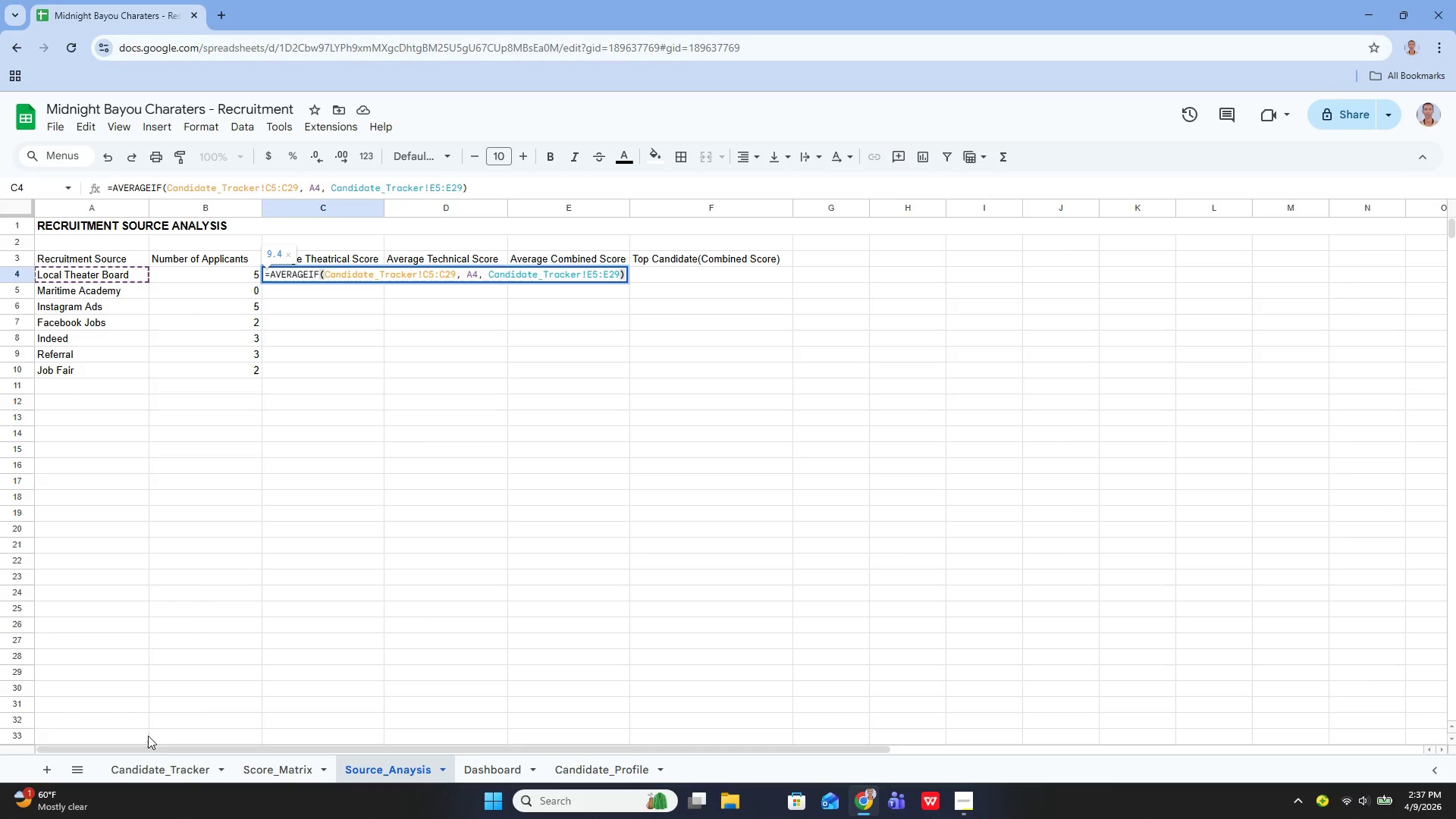 
left_click([155, 760])
 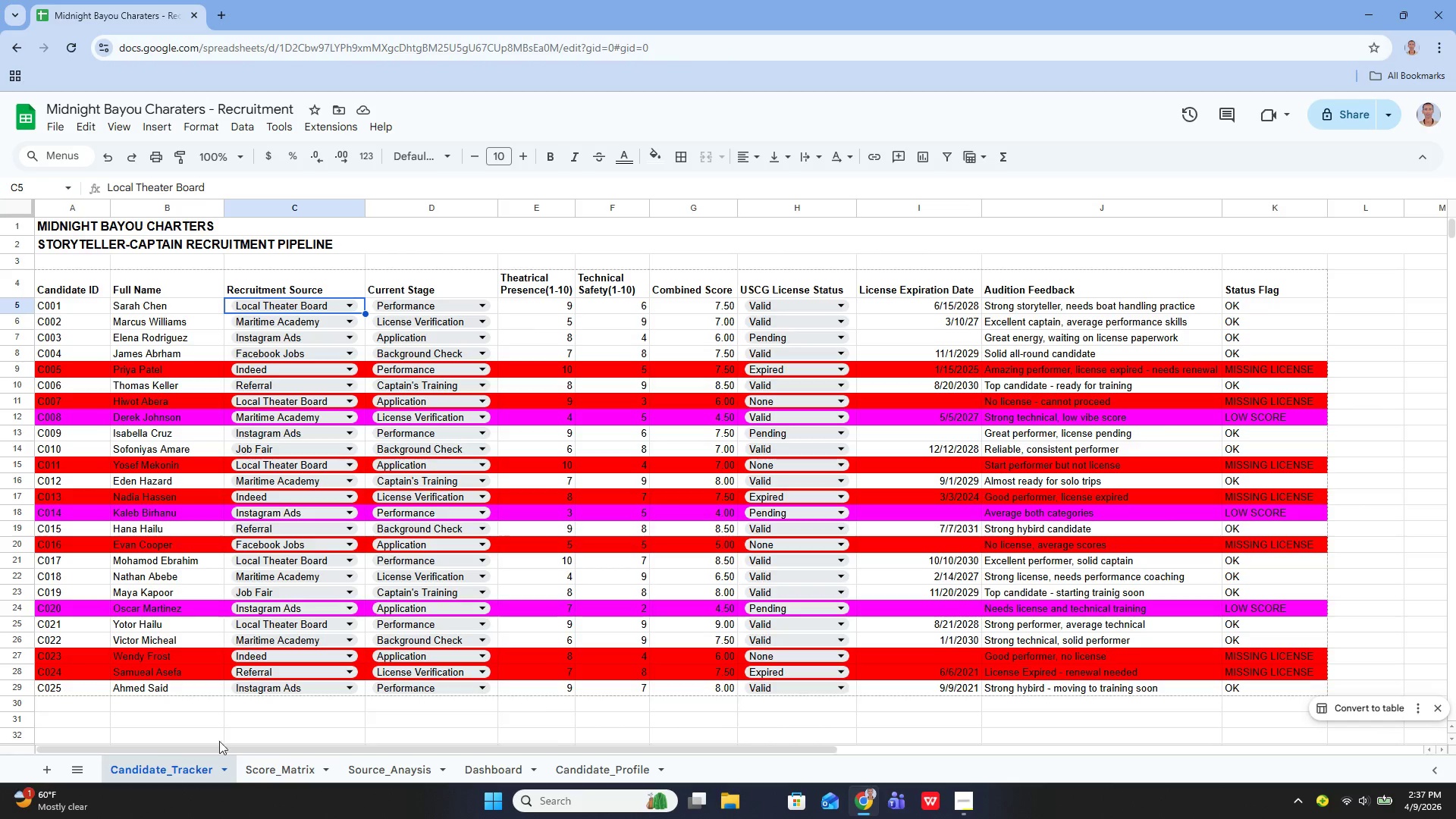 
left_click([379, 772])
 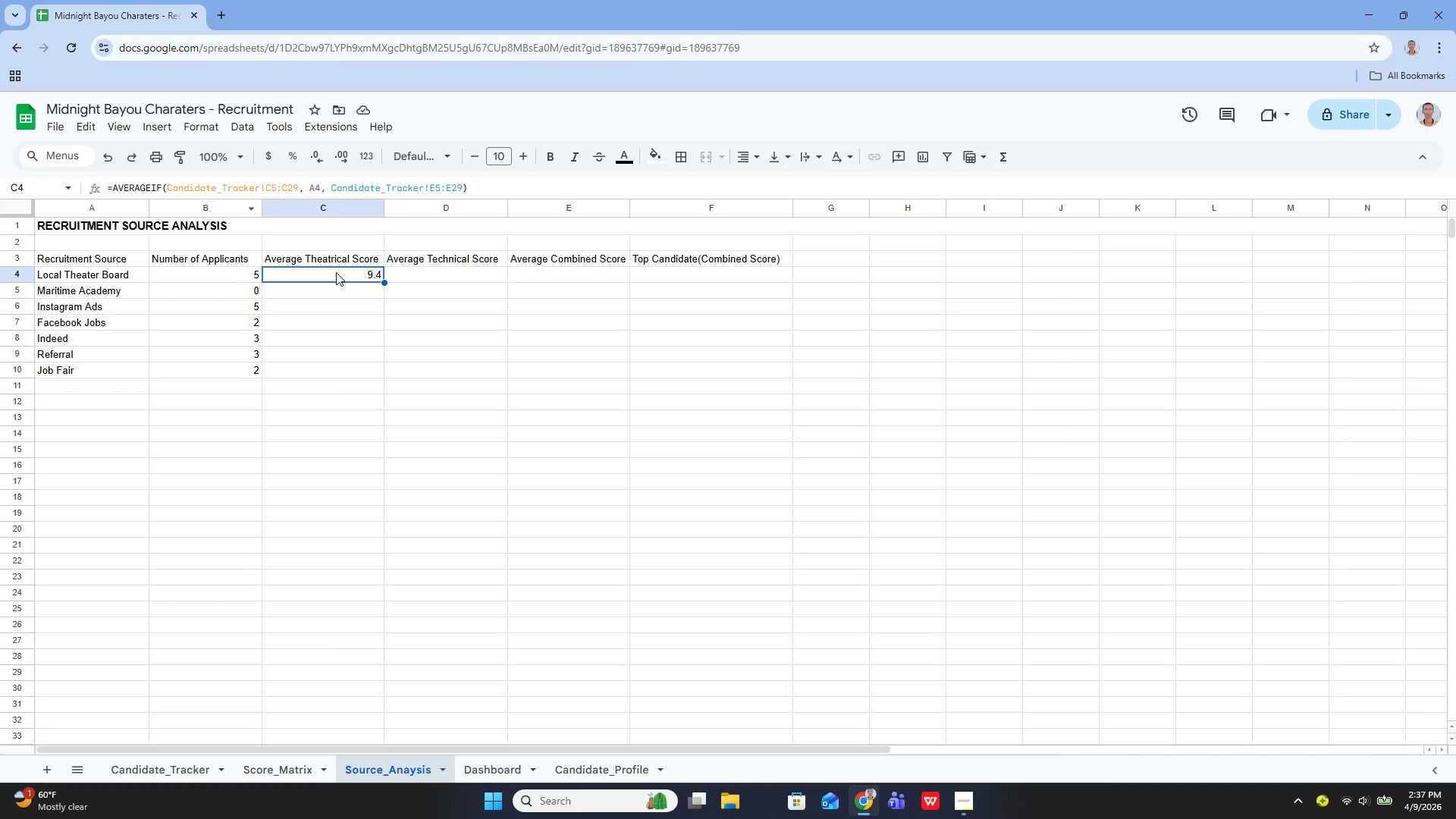 
double_click([337, 273])
 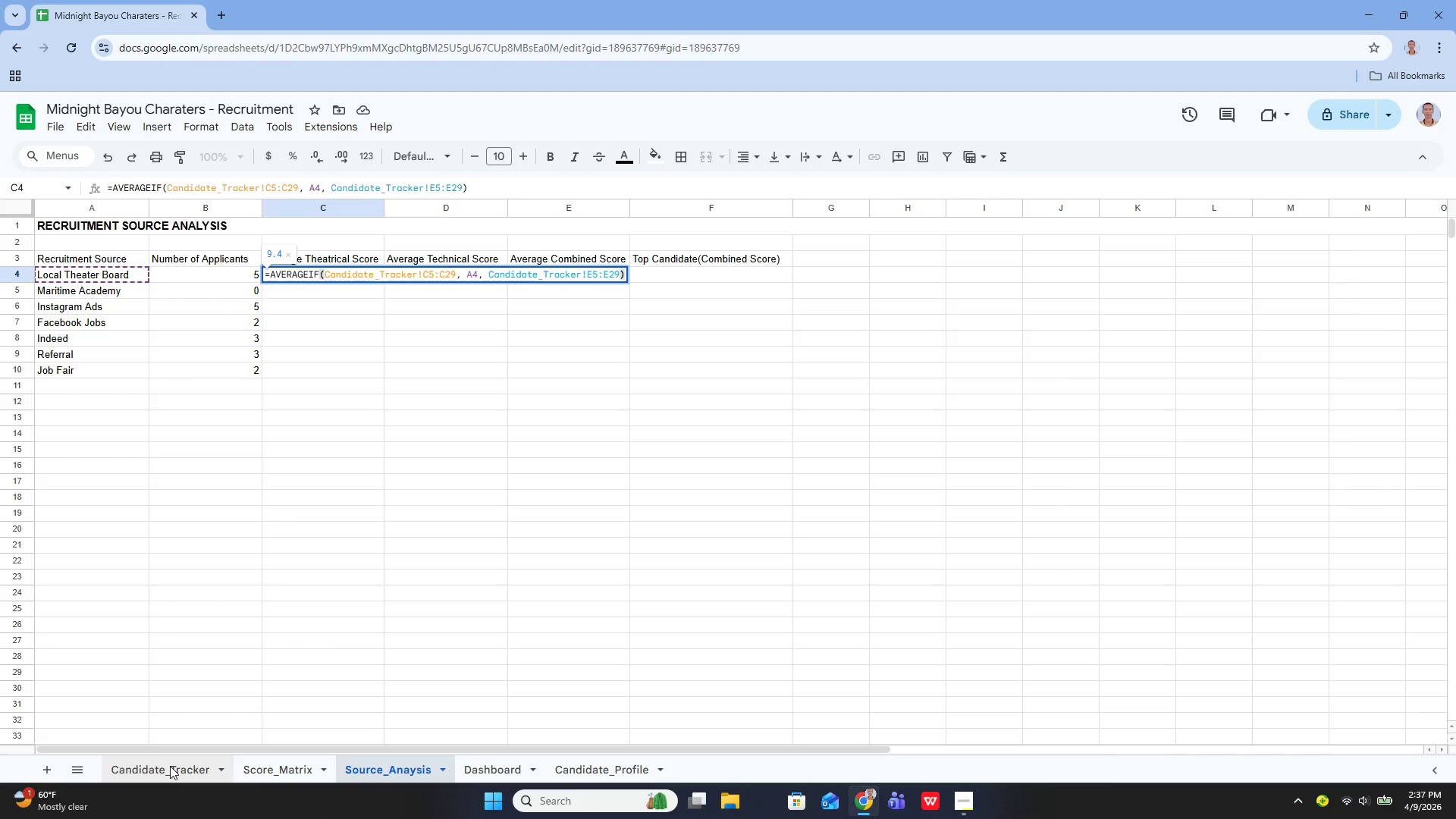 
left_click([163, 770])
 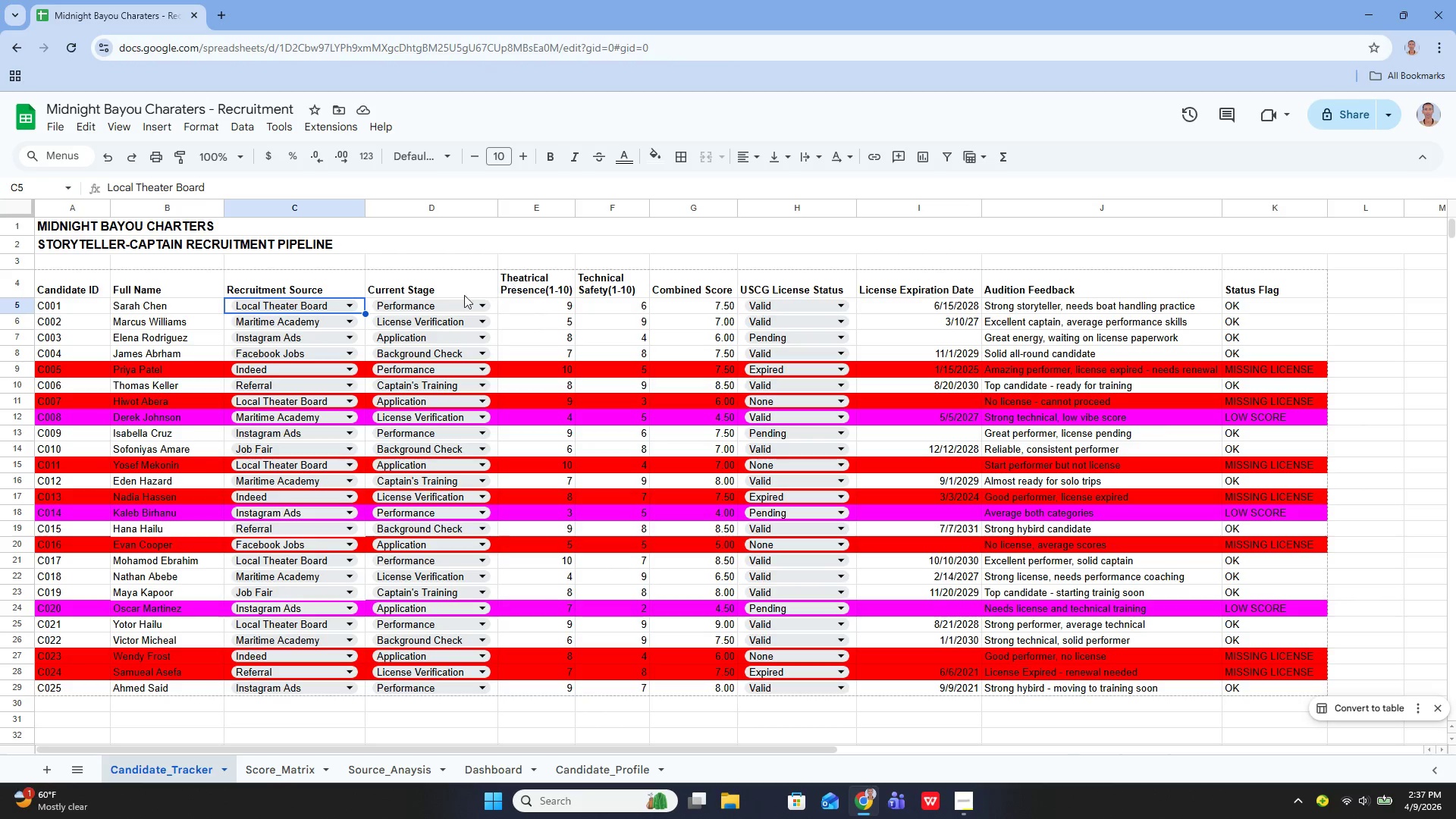 
wait(8.08)
 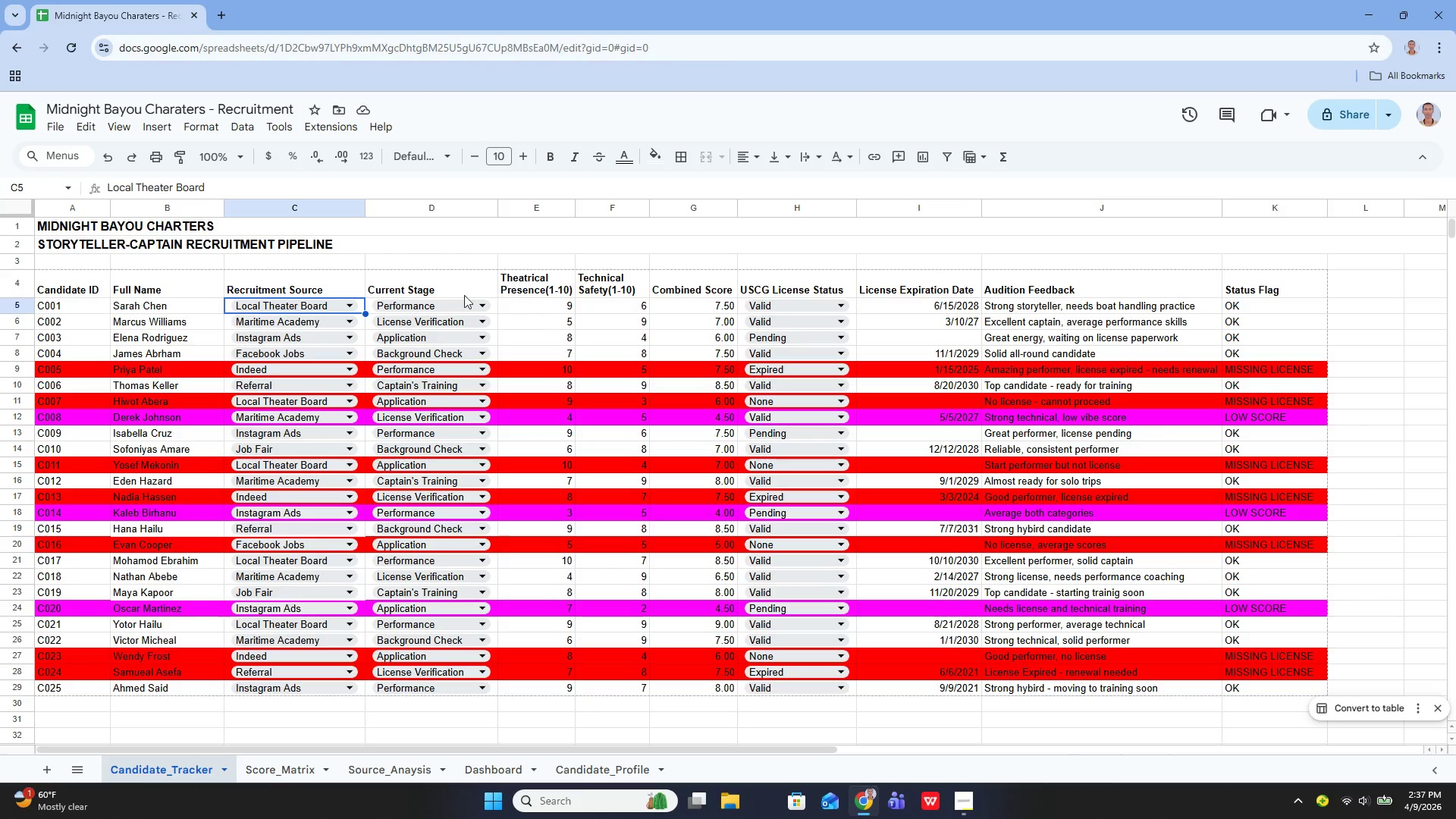 
left_click([348, 765])
 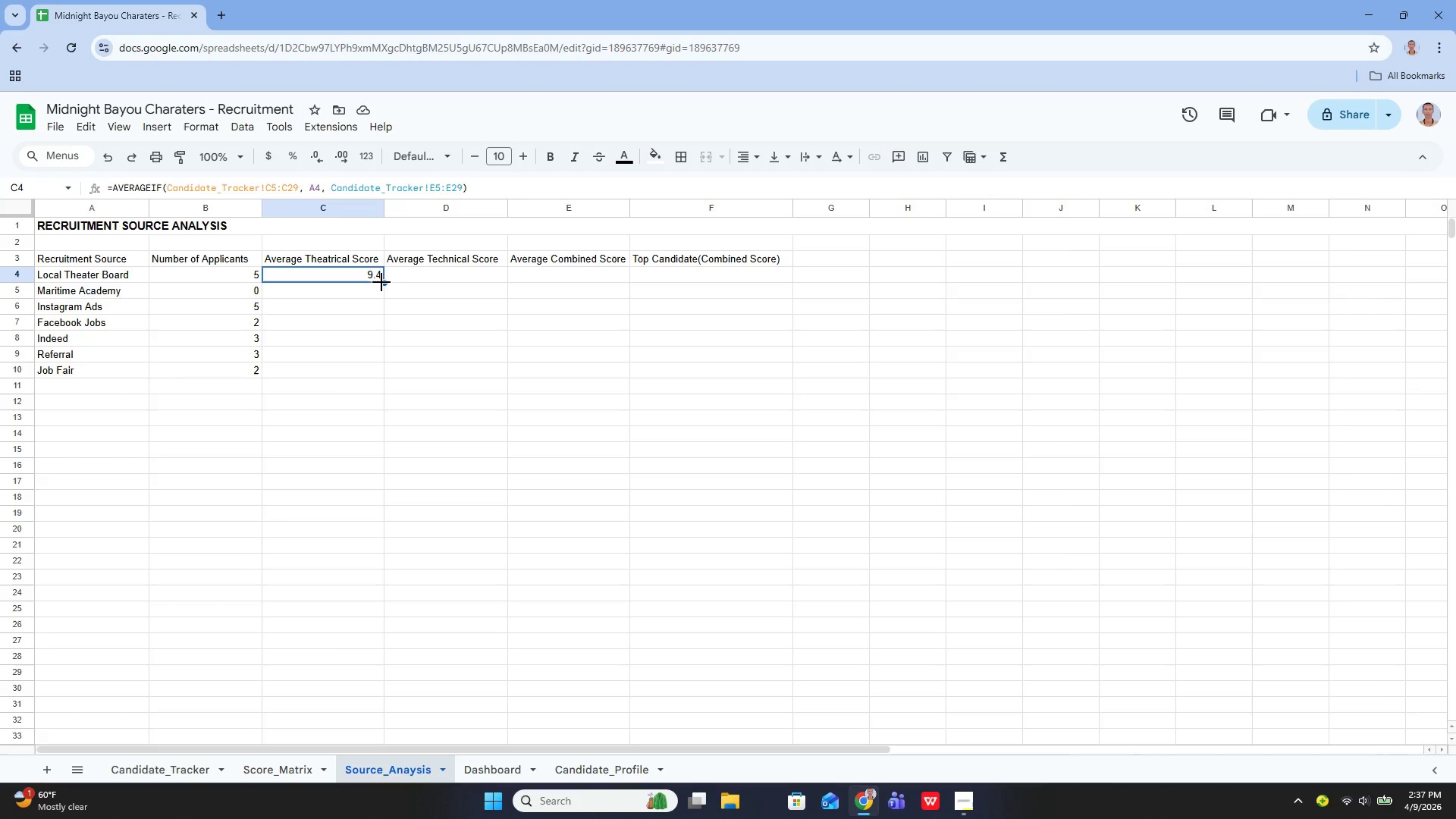 
wait(5.97)
 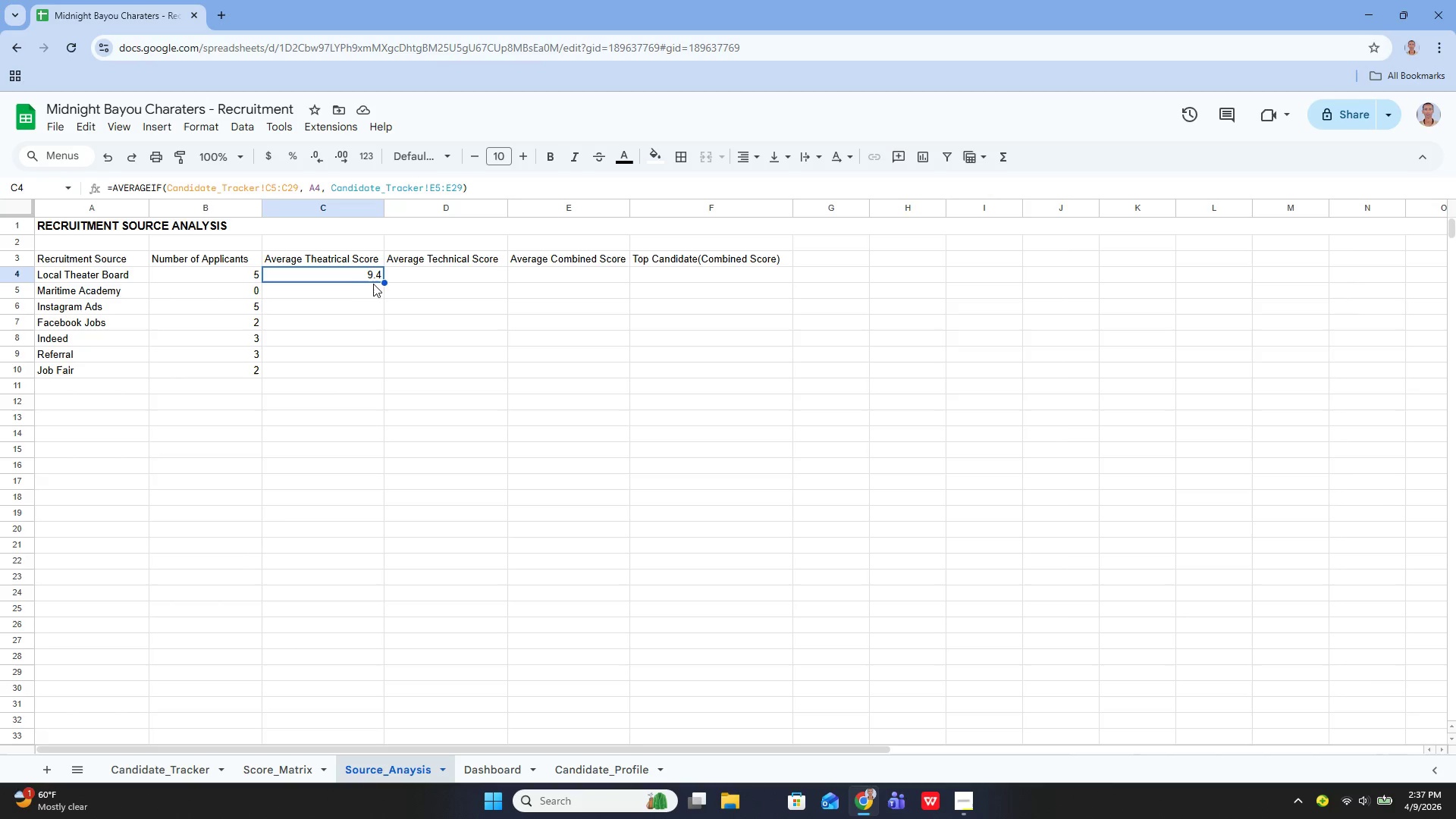 
left_click_drag(start_coordinate=[382, 281], to_coordinate=[379, 372])
 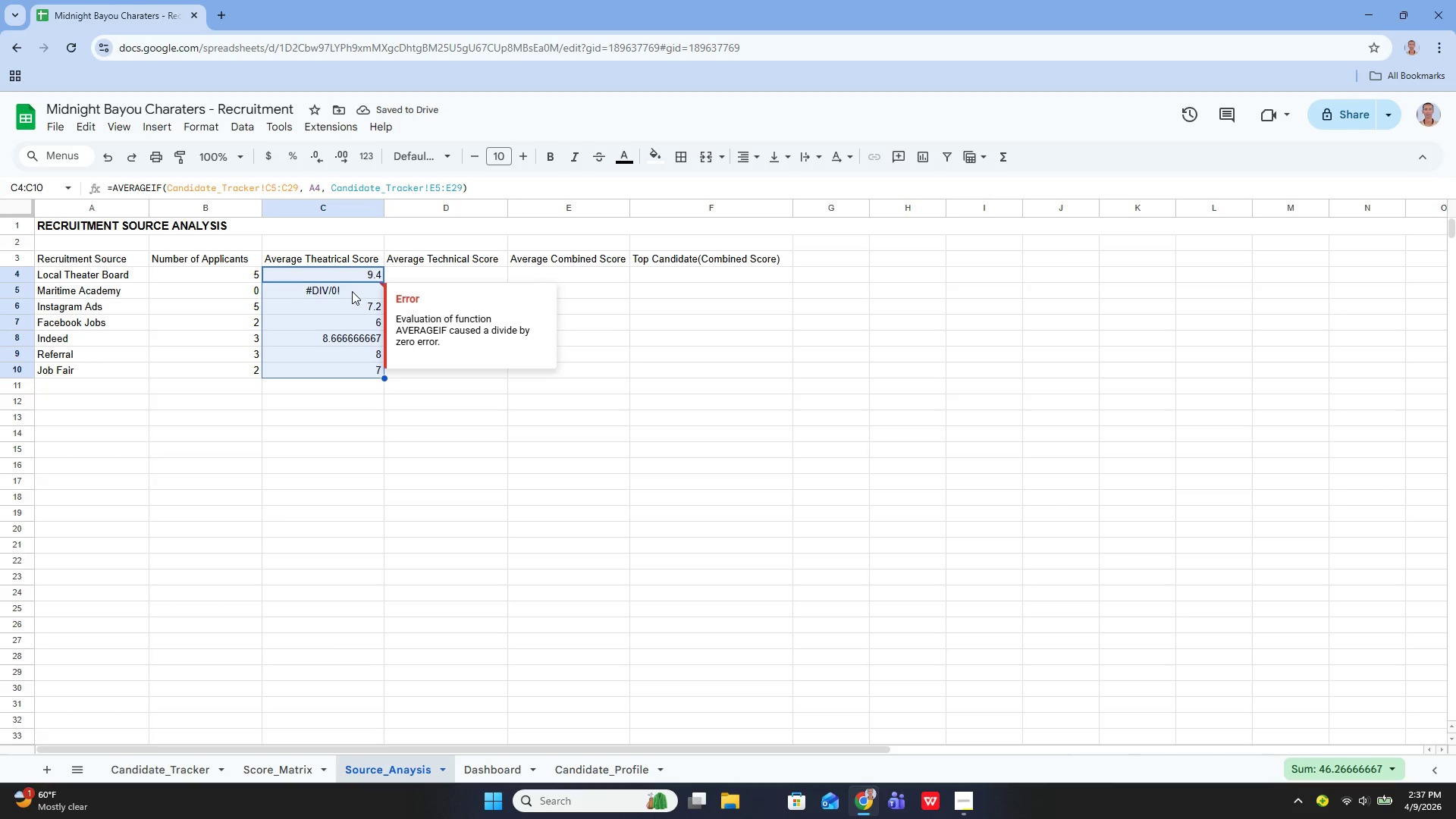 
wait(5.33)
 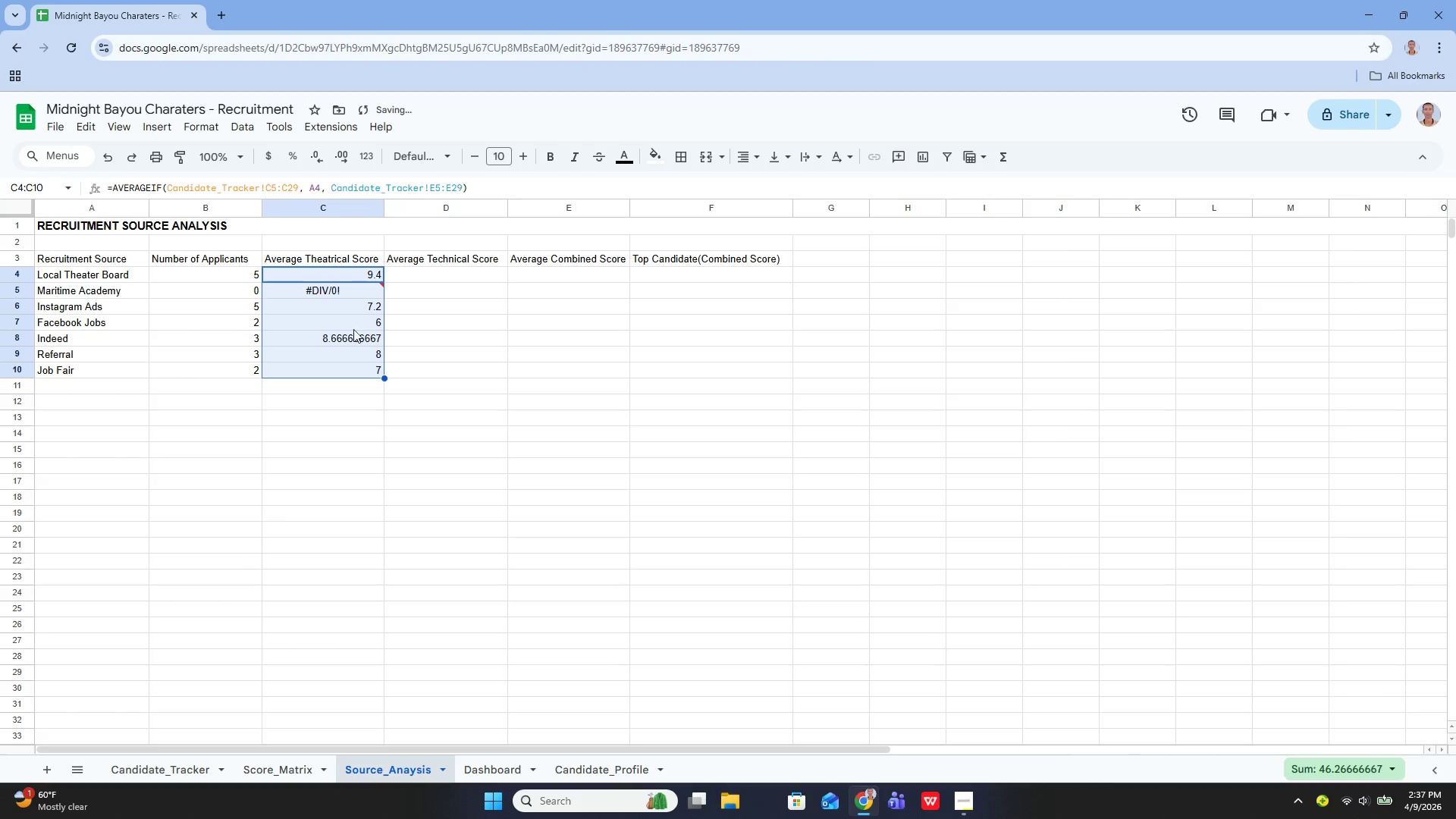 
double_click([352, 291])
 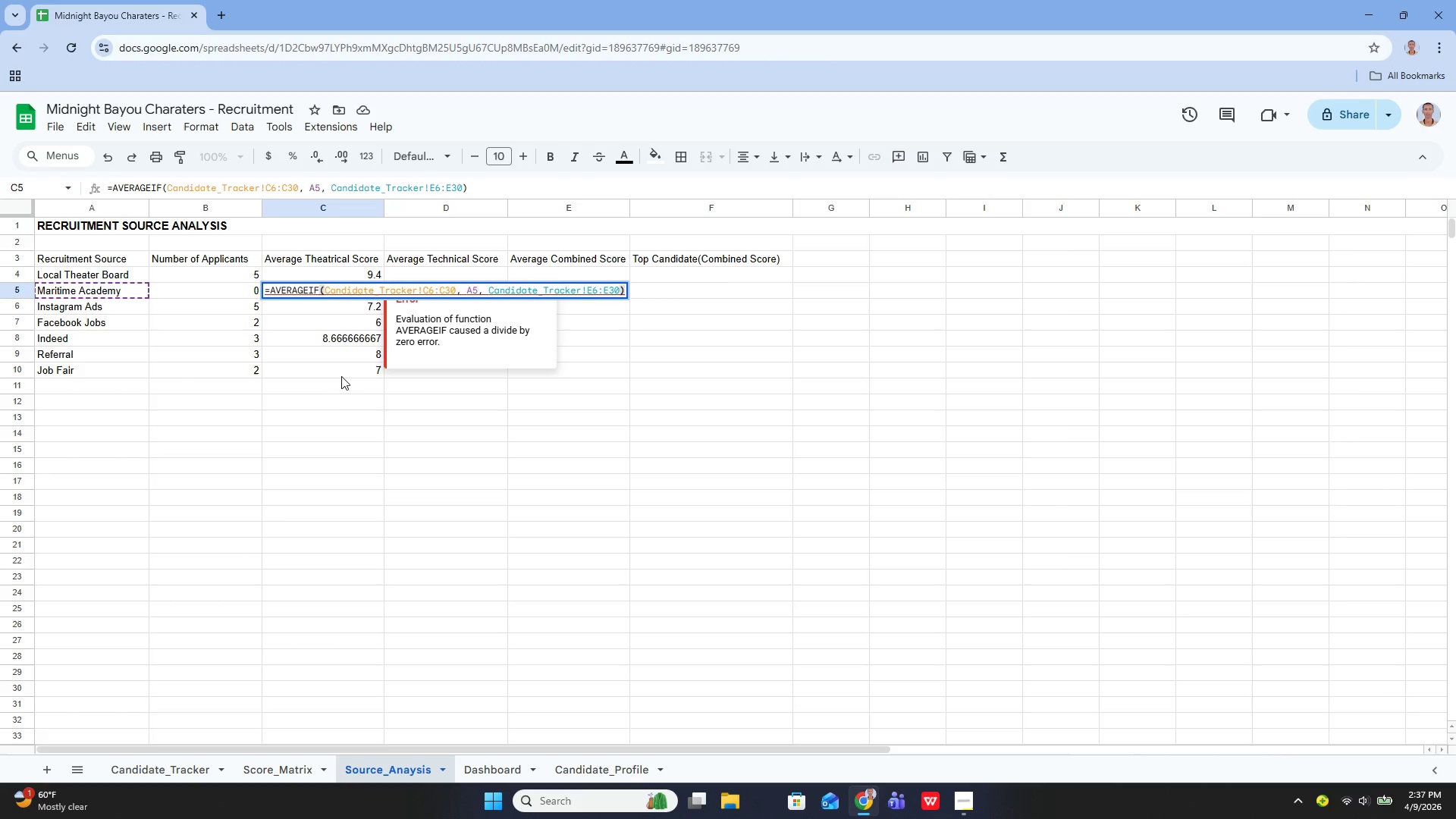 
wait(10.16)
 